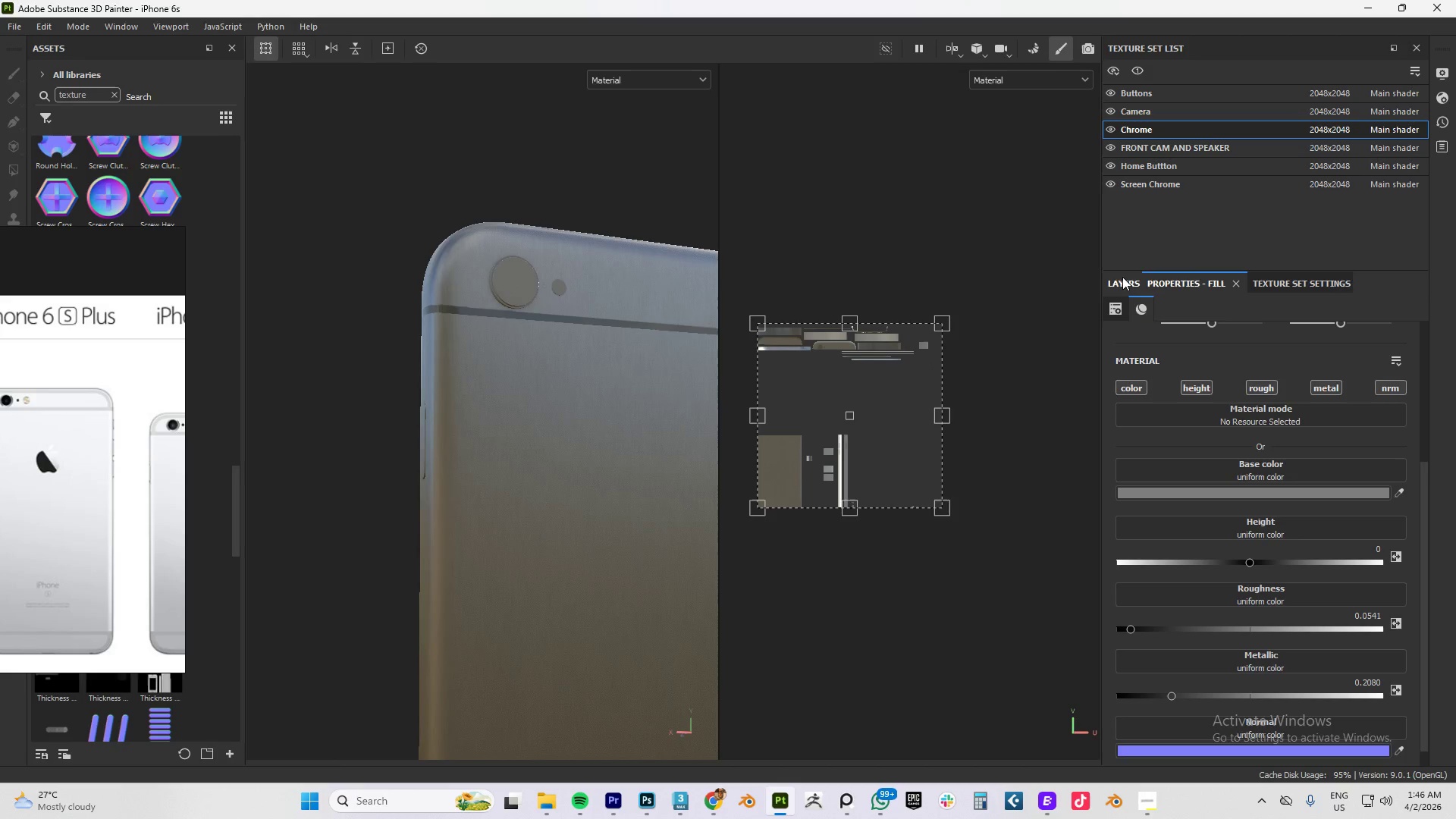 
left_click([1106, 276])
 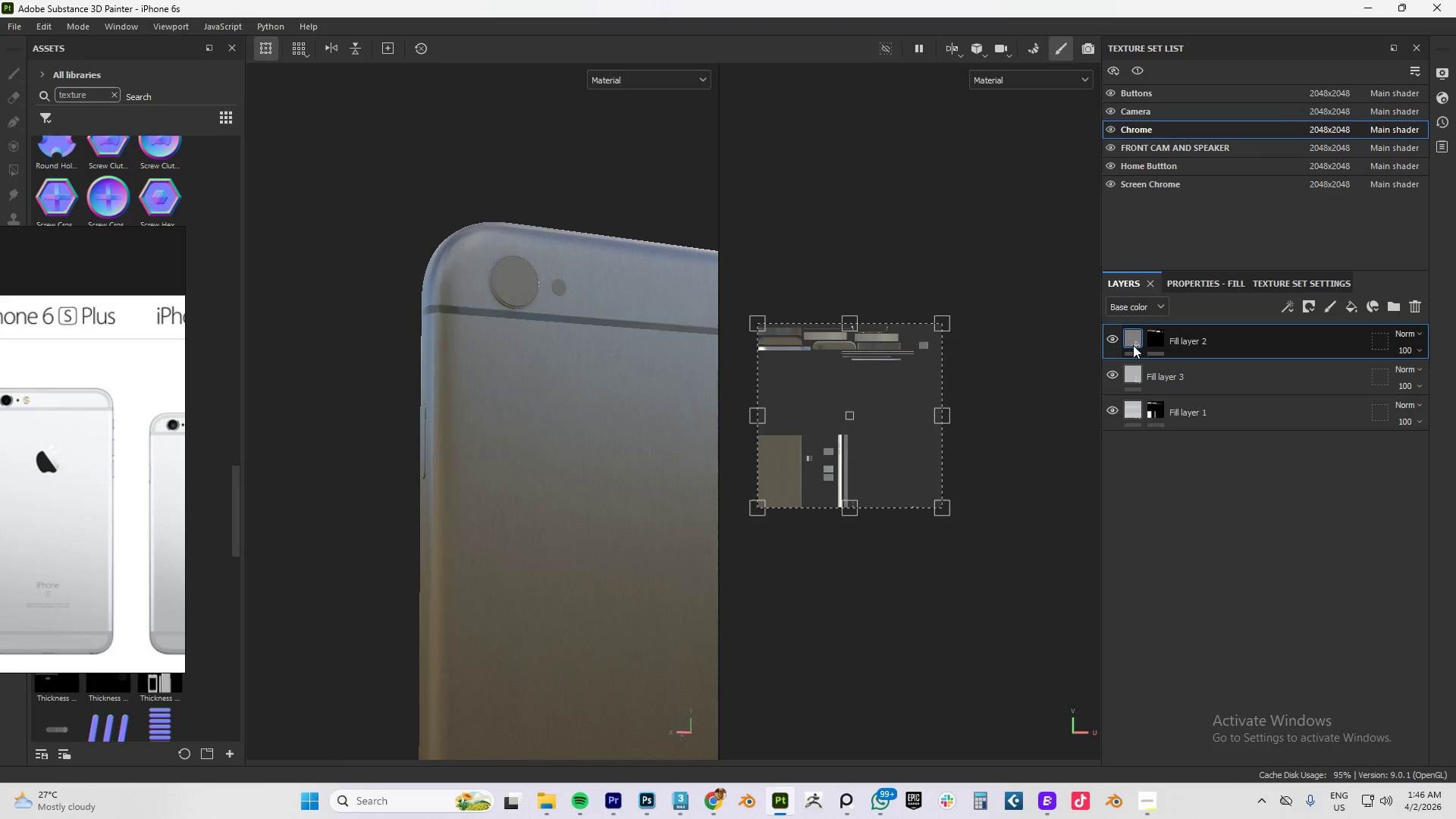 
wait(5.27)
 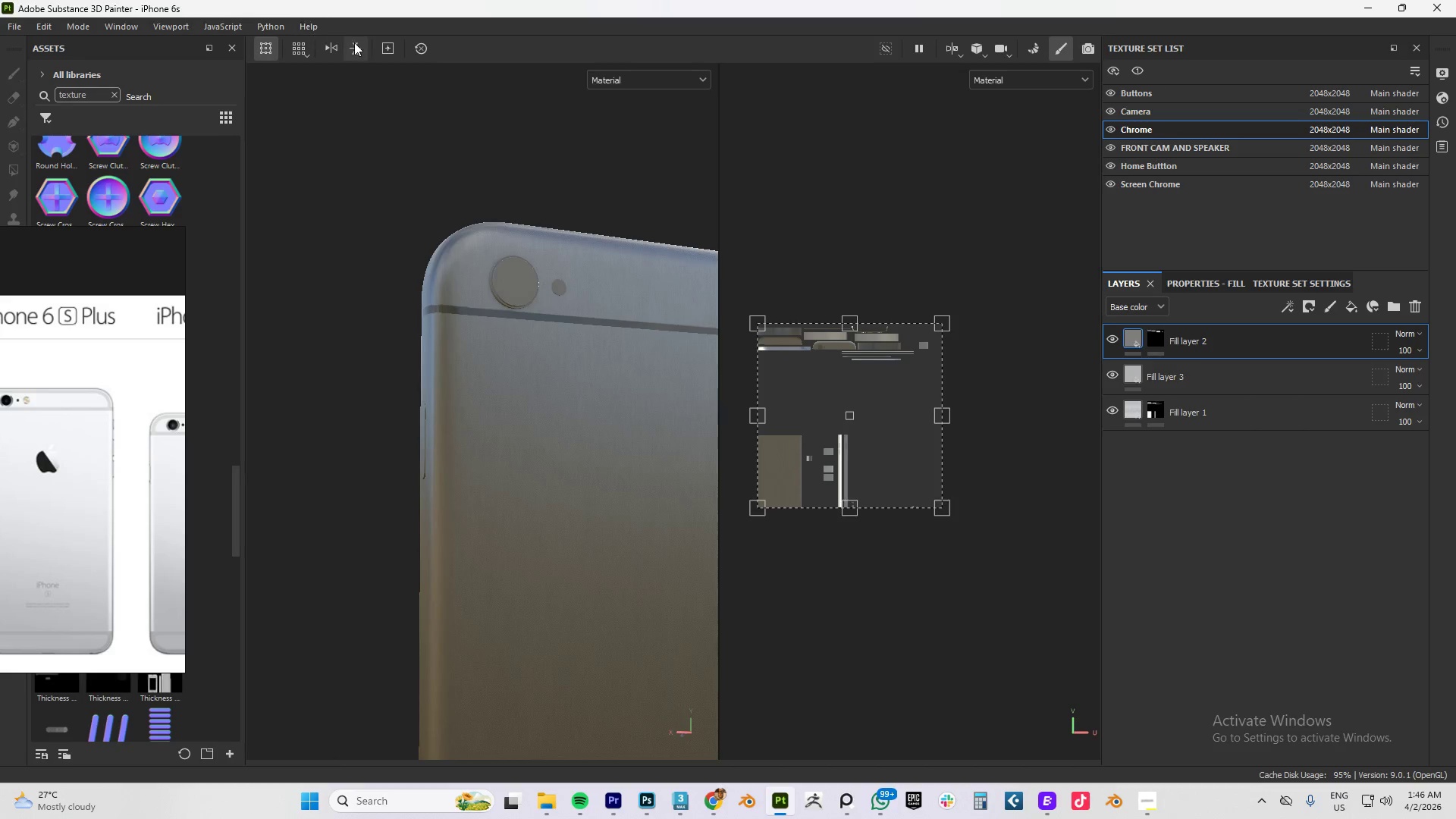 
left_click([1113, 407])
 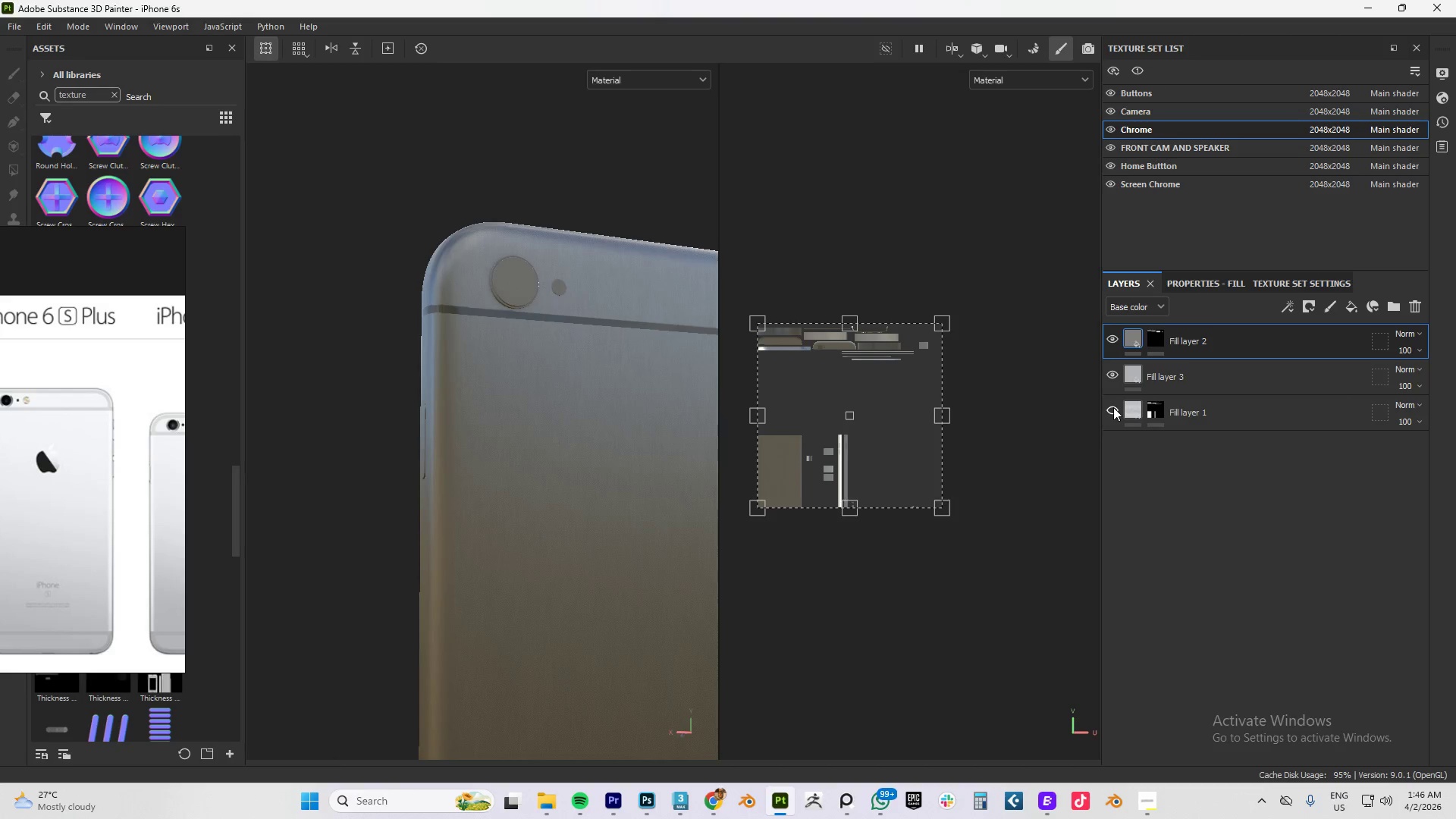 
left_click([1113, 407])
 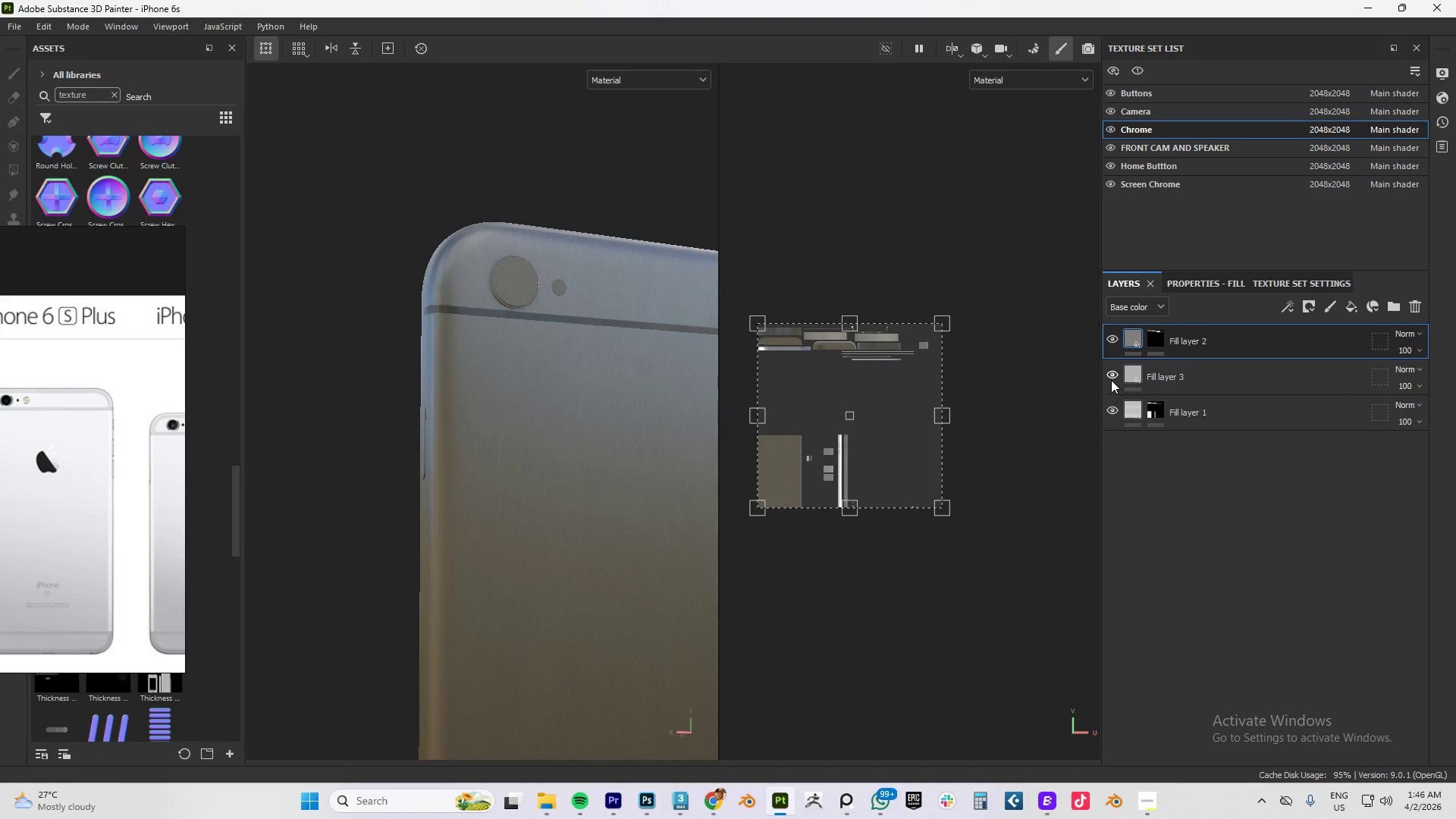 
left_click([1108, 375])
 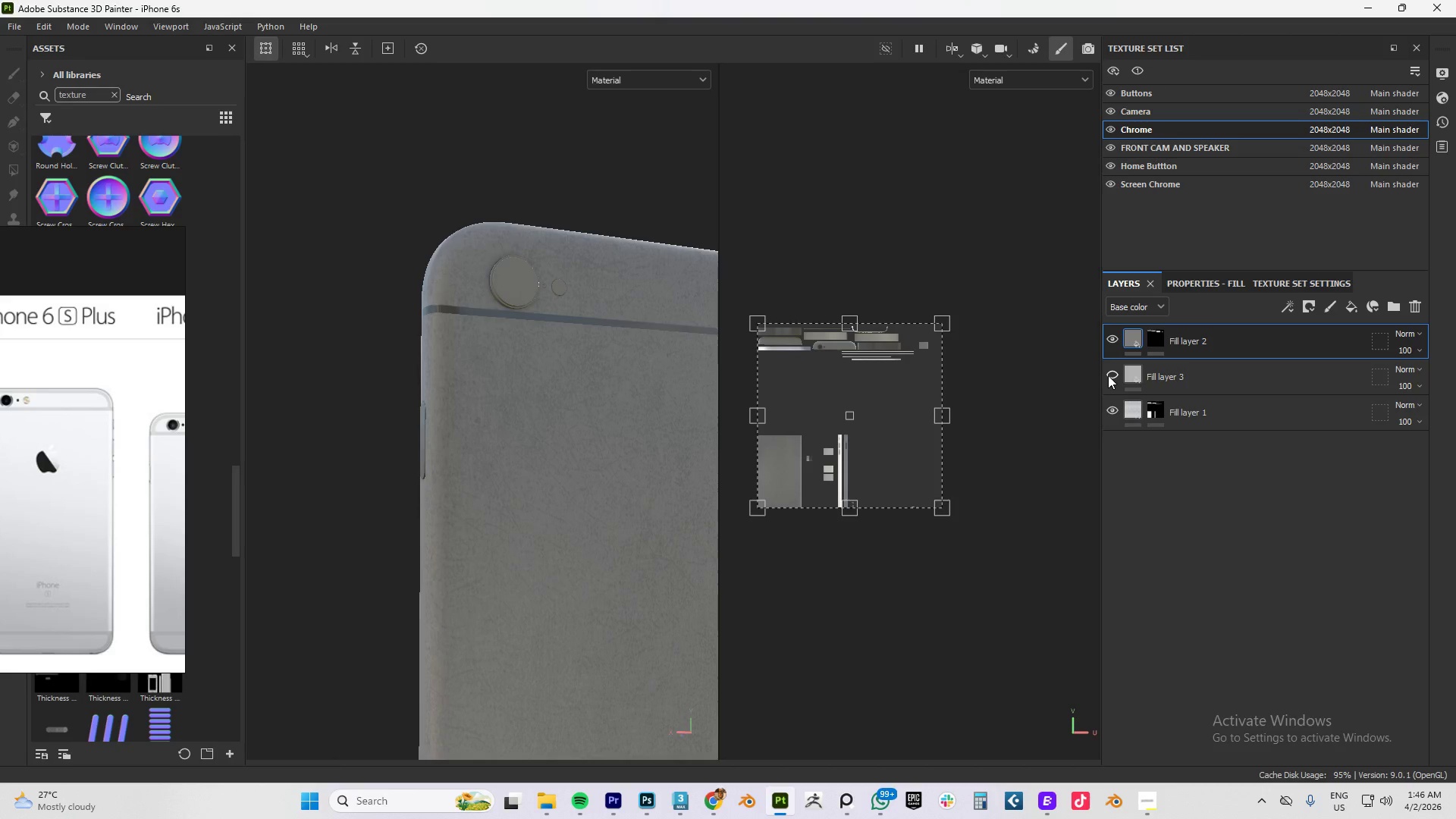 
left_click([1108, 375])
 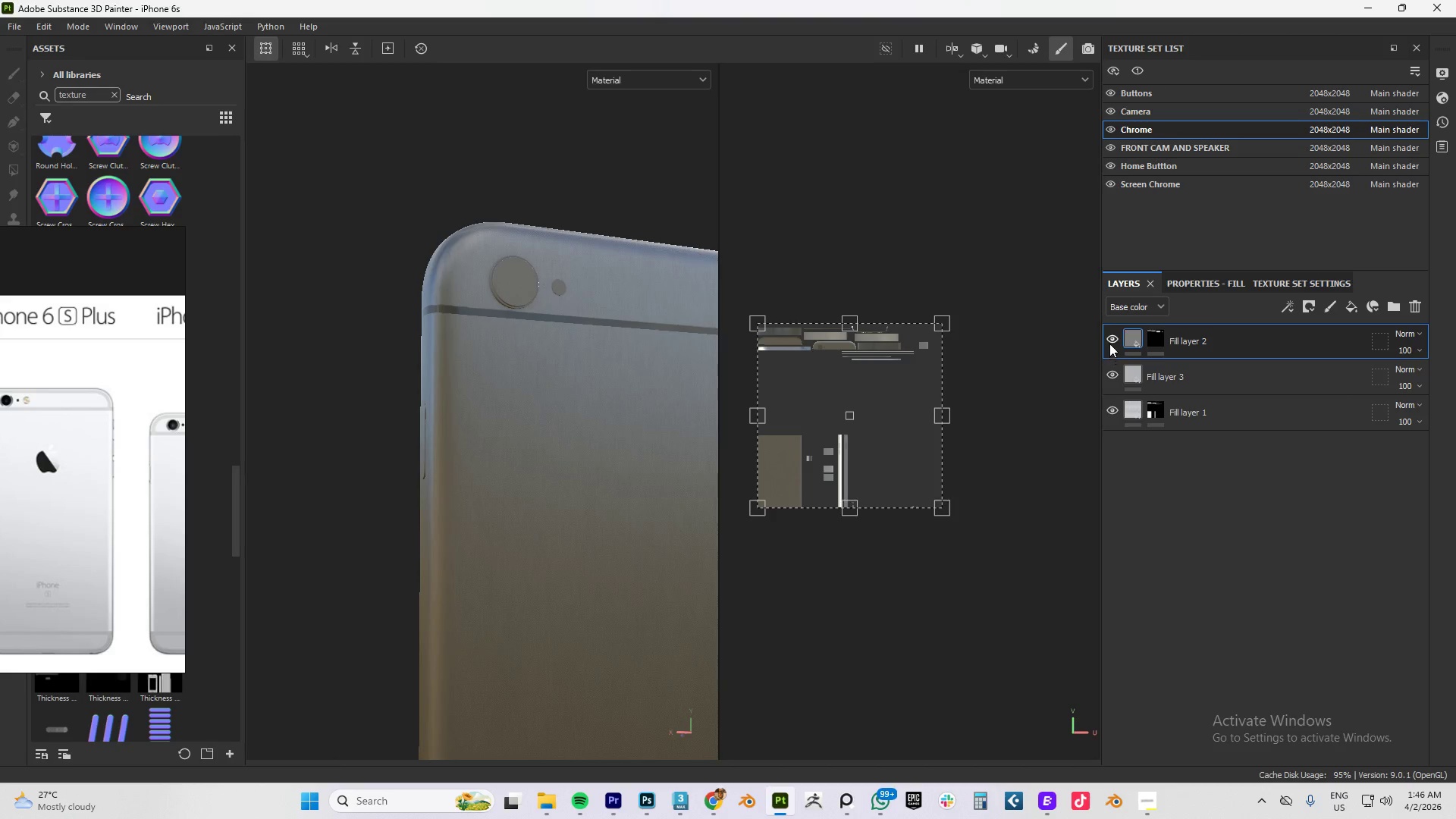 
left_click([1109, 336])
 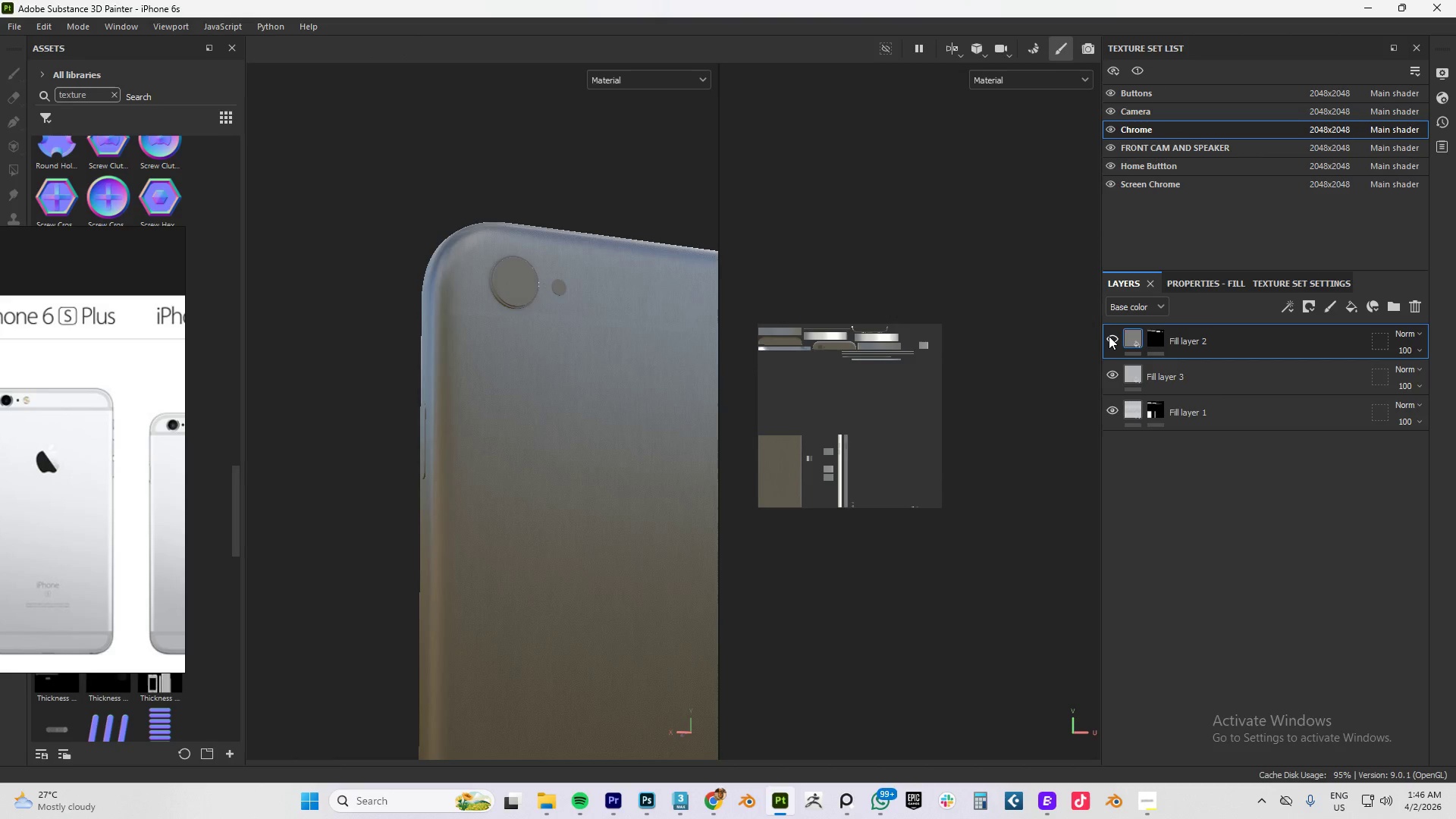 
left_click([1109, 336])
 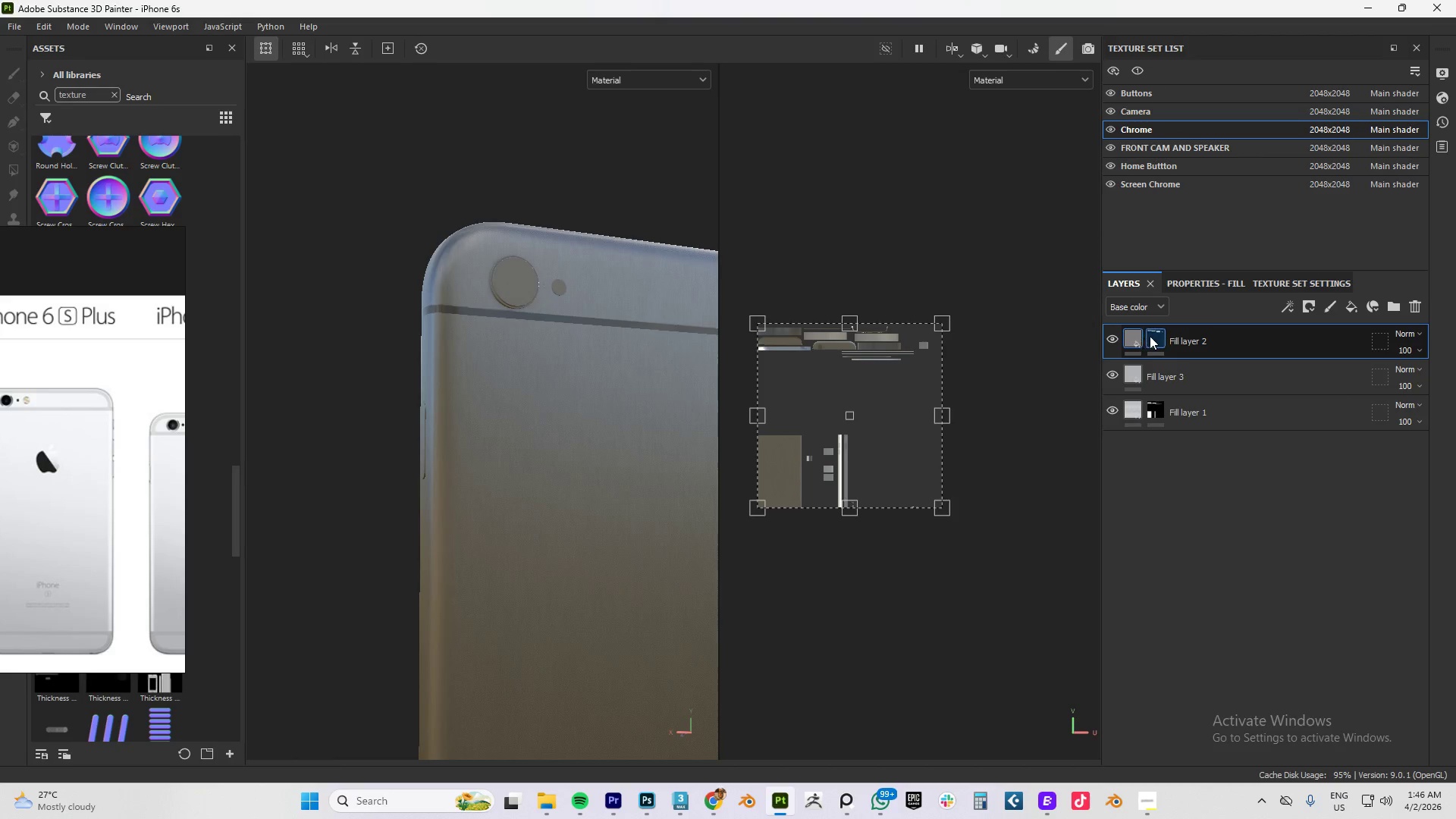 
left_click([1153, 336])
 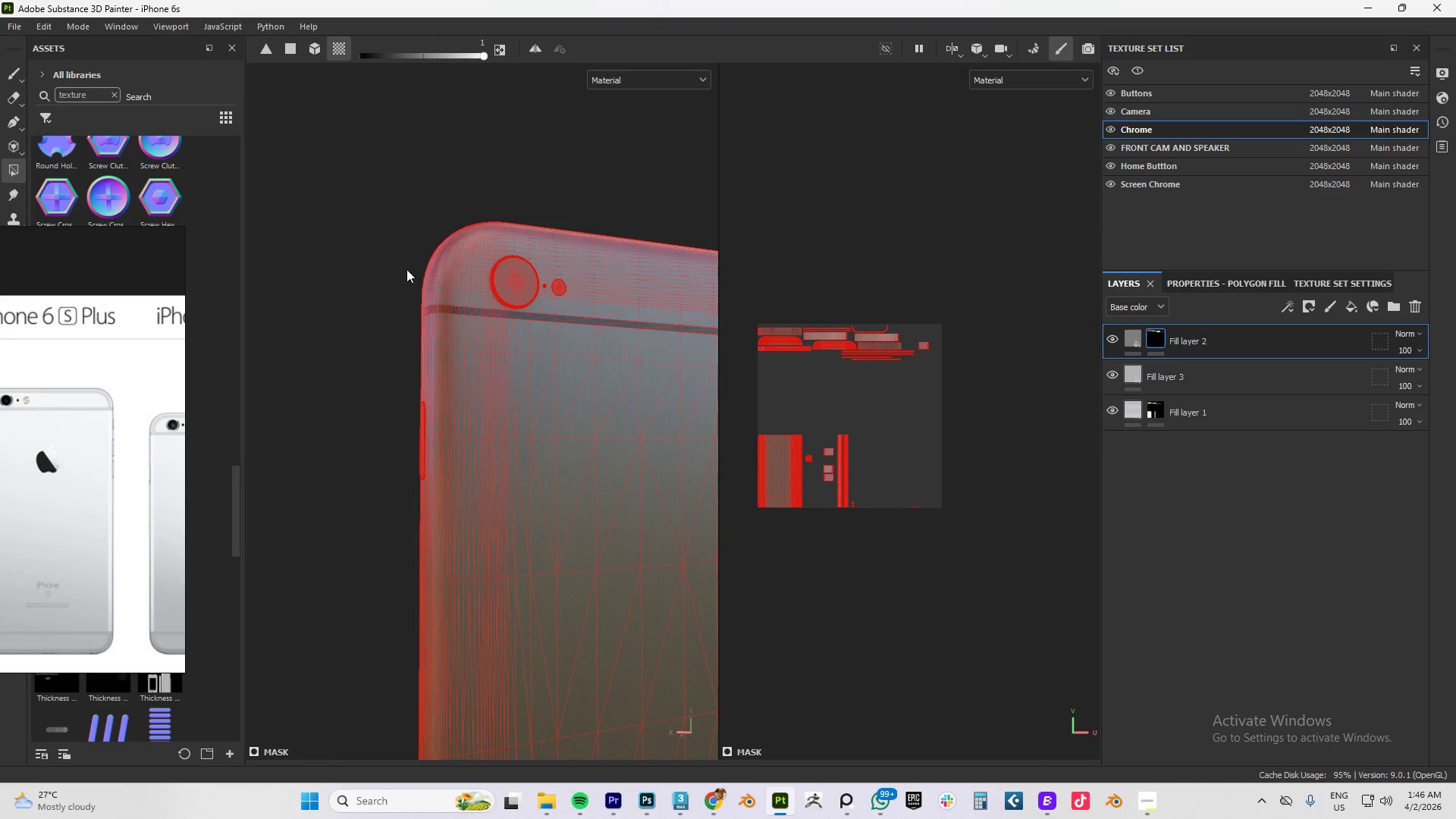 
scroll: coordinate [412, 277], scroll_direction: up, amount: 12.0
 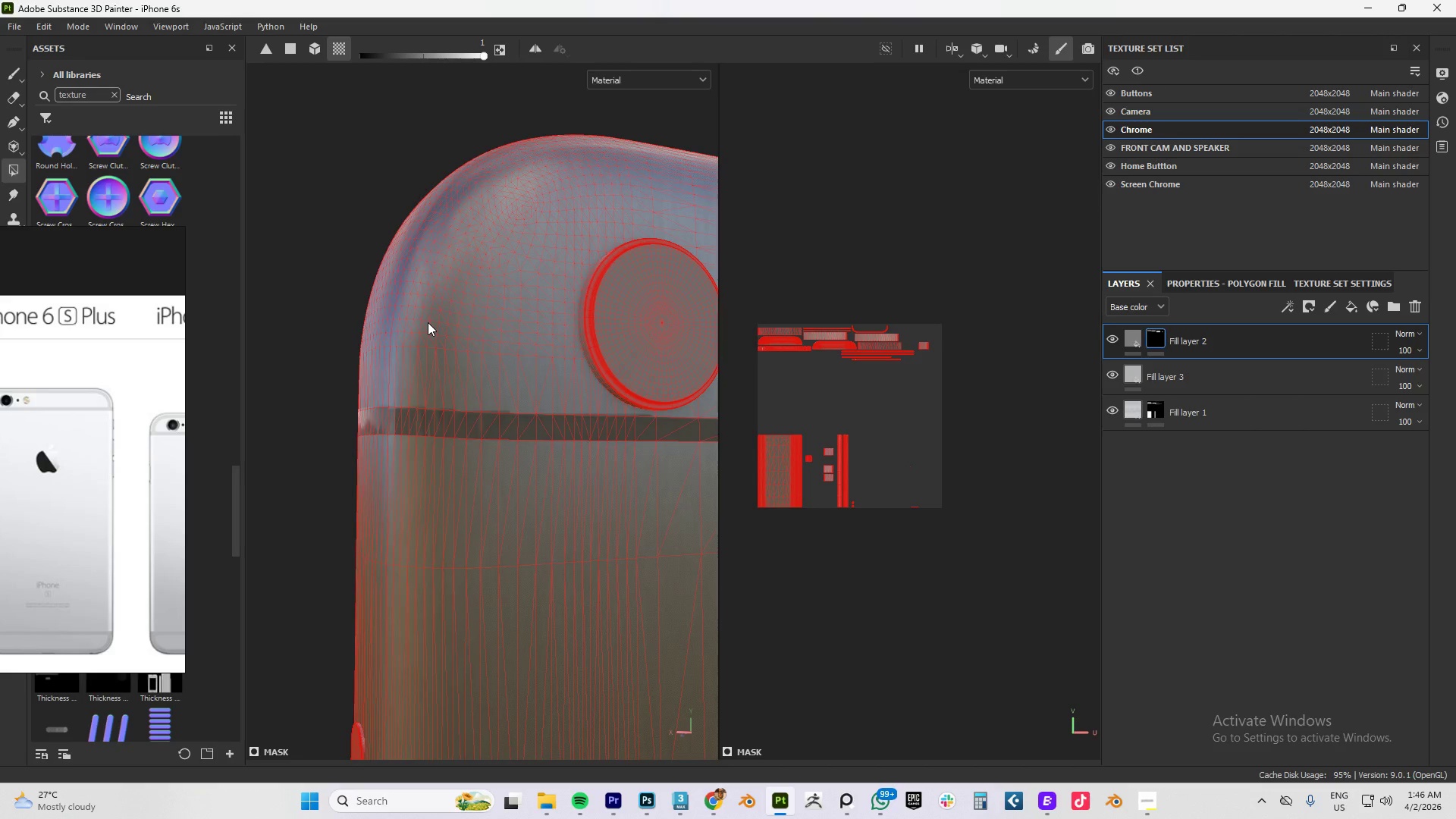 
left_click([428, 322])
 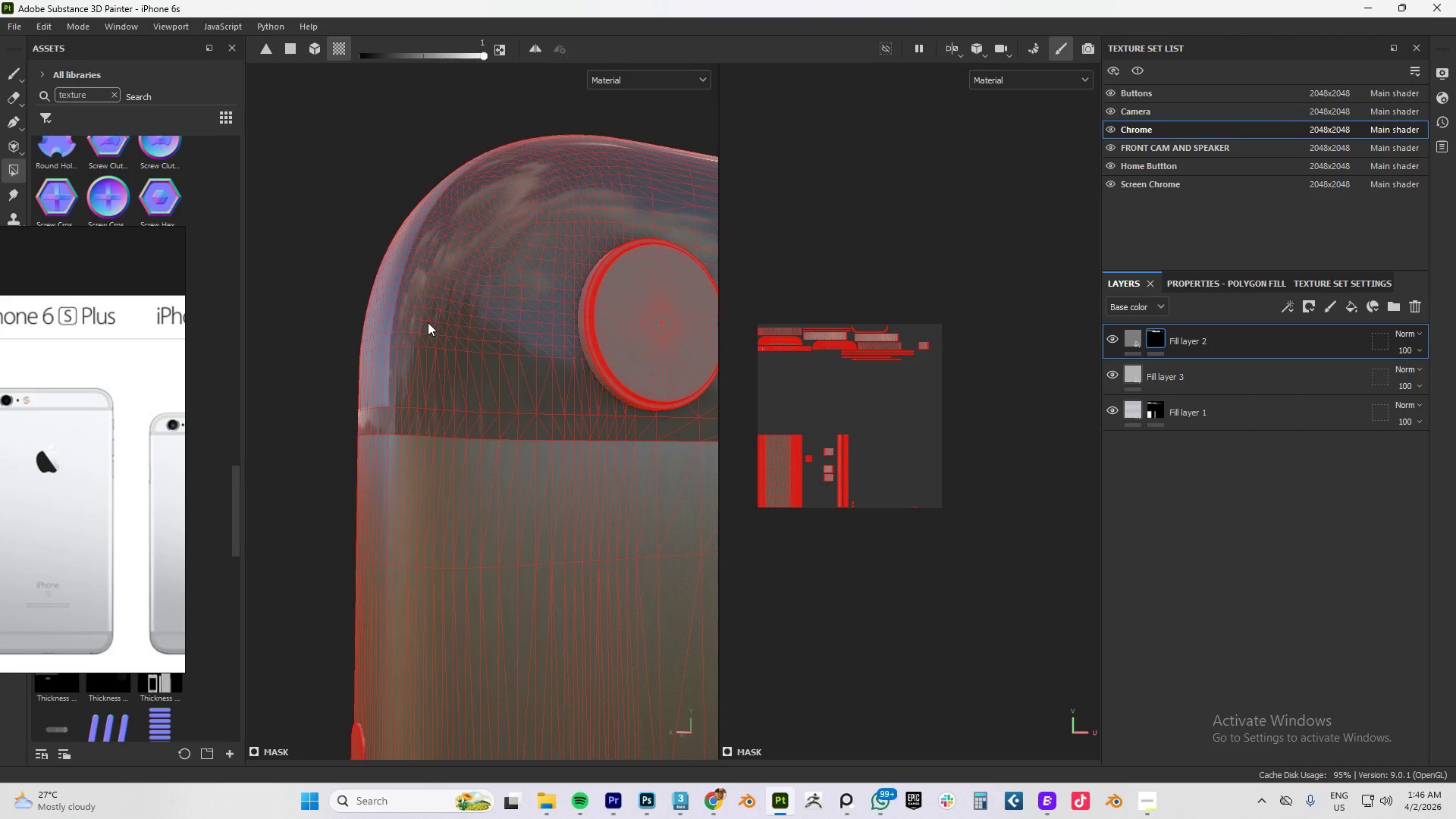 
key(Control+Z)
 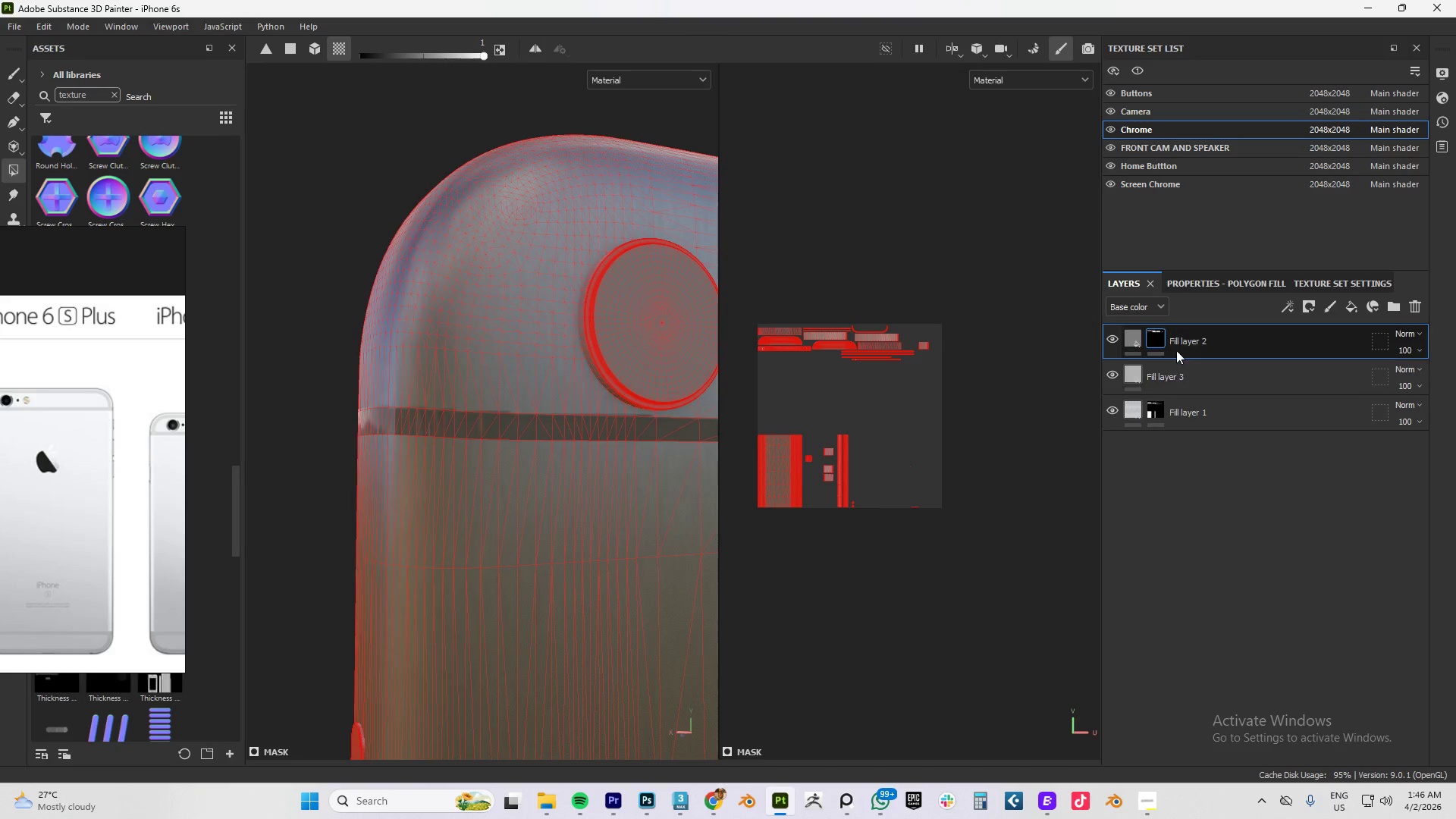 
left_click([1152, 339])
 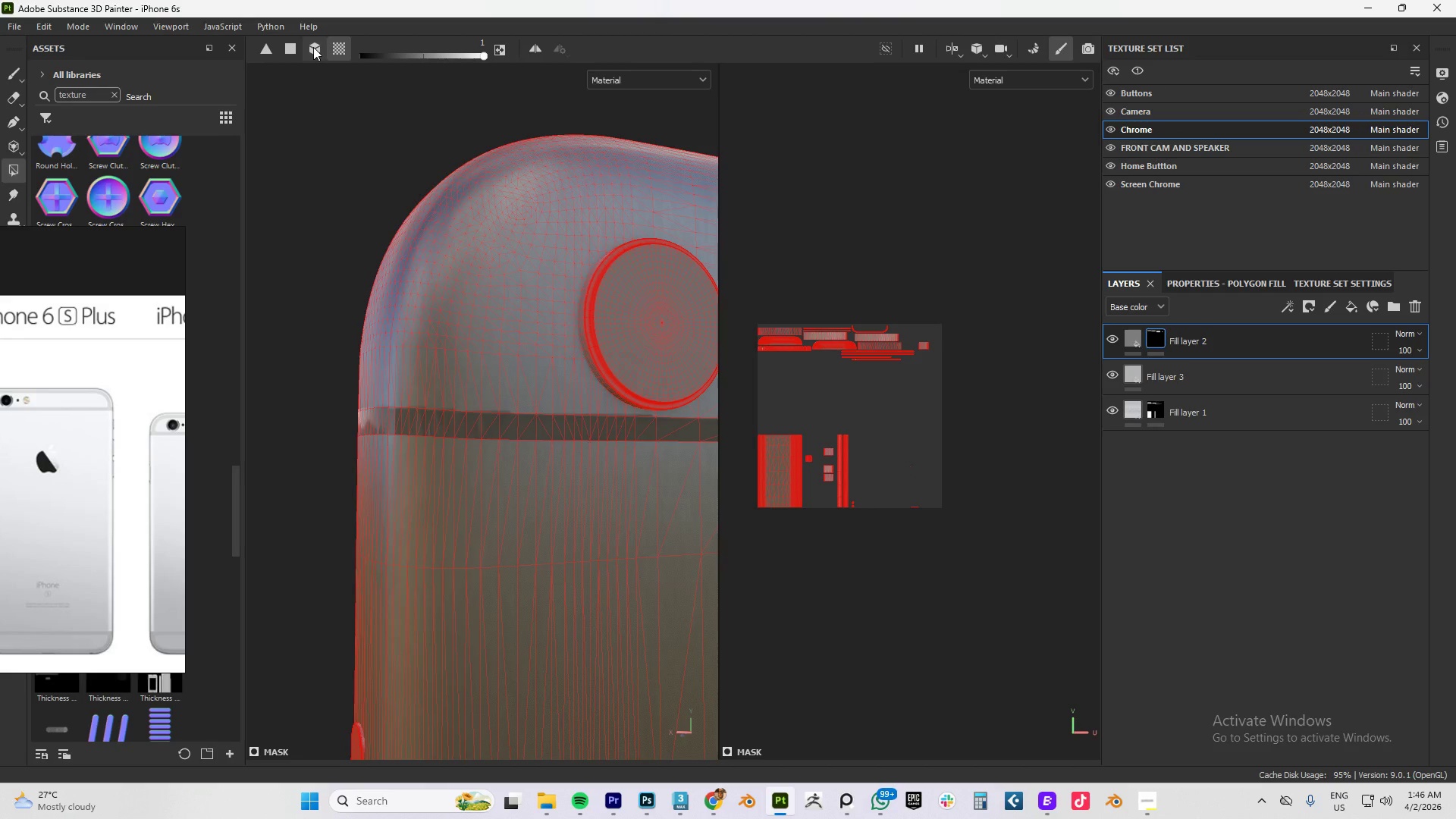 
wait(8.55)
 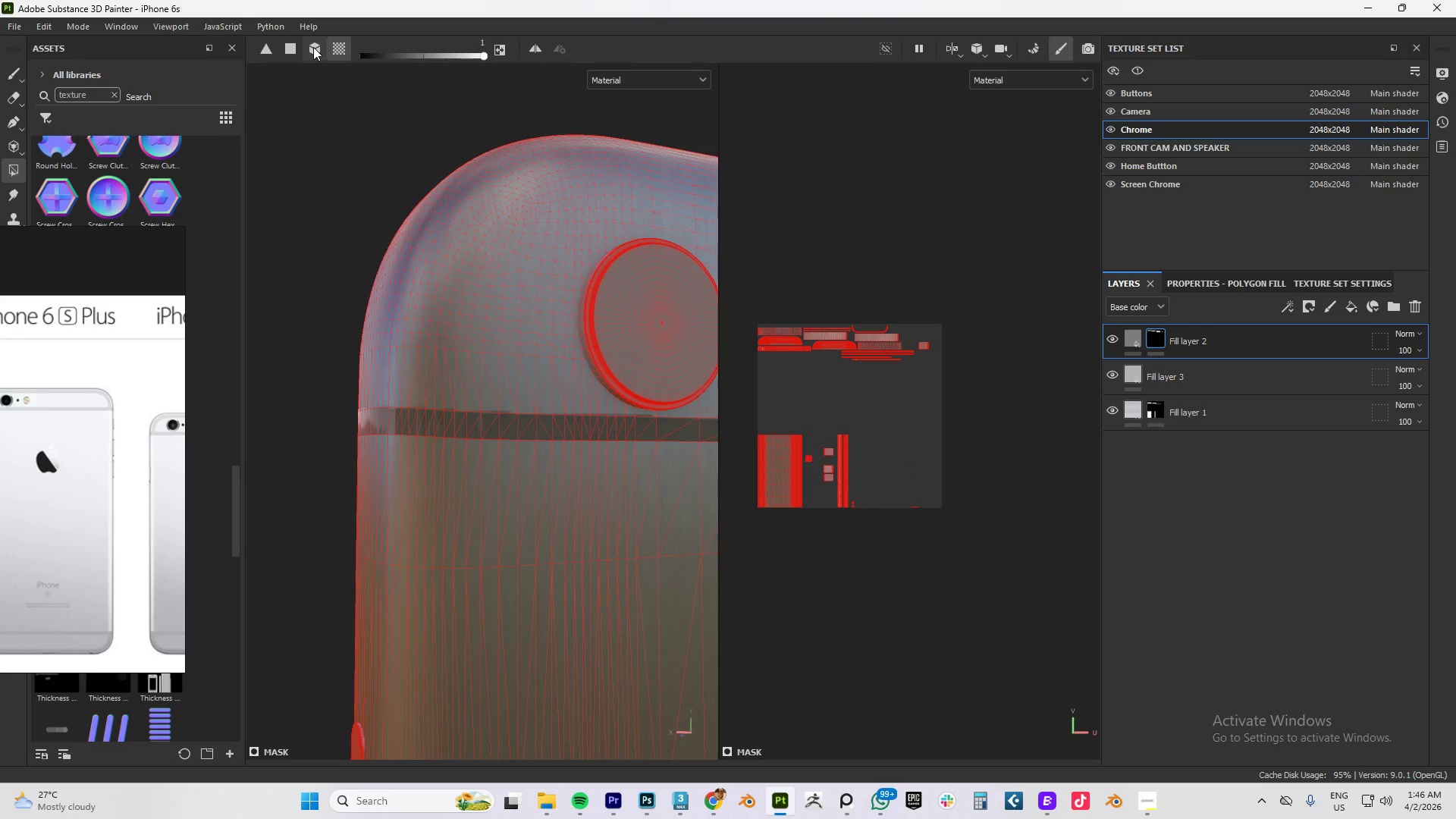 
left_click([306, 50])
 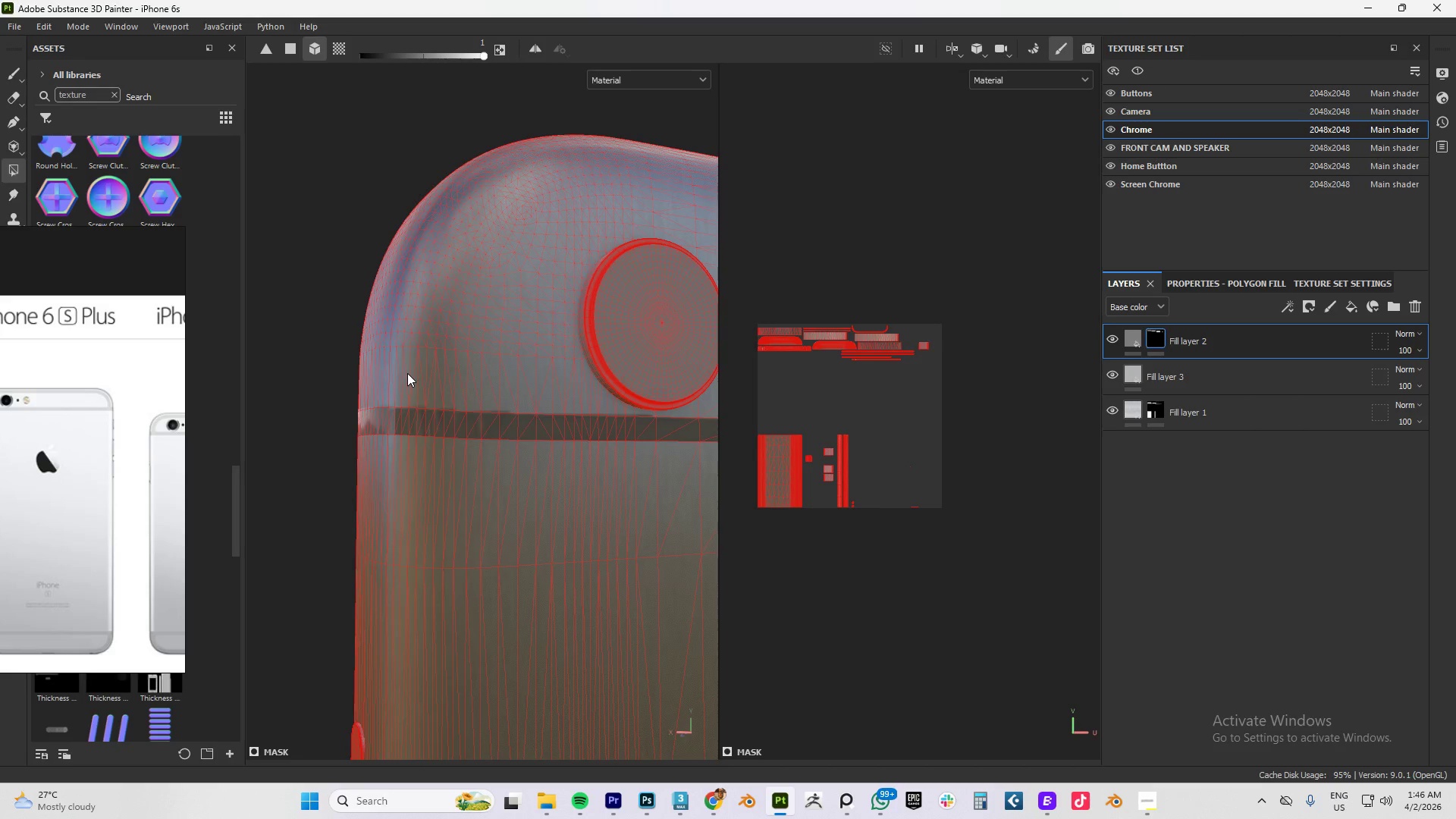 
left_click([408, 373])
 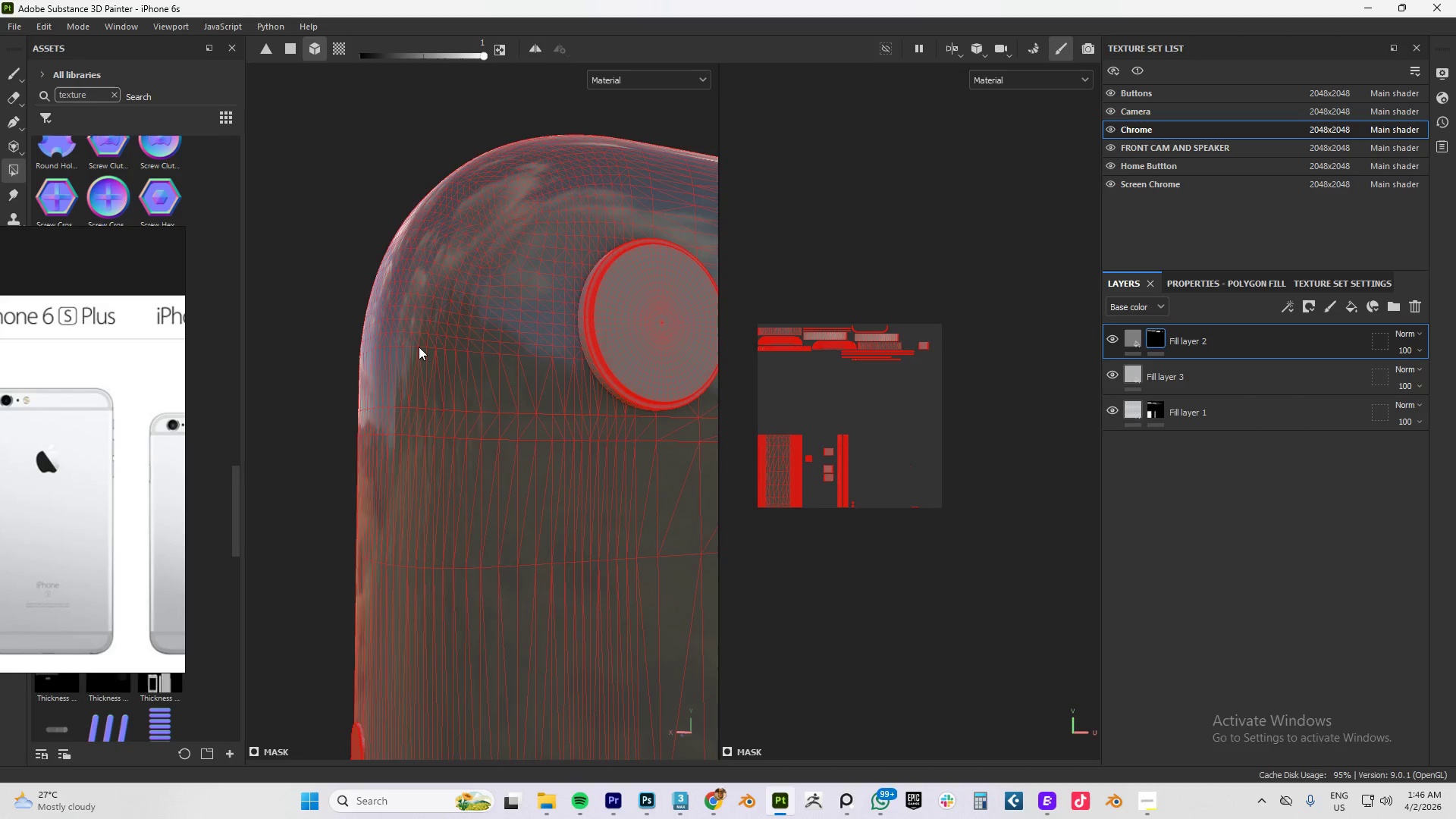 
key(Control+Z)
 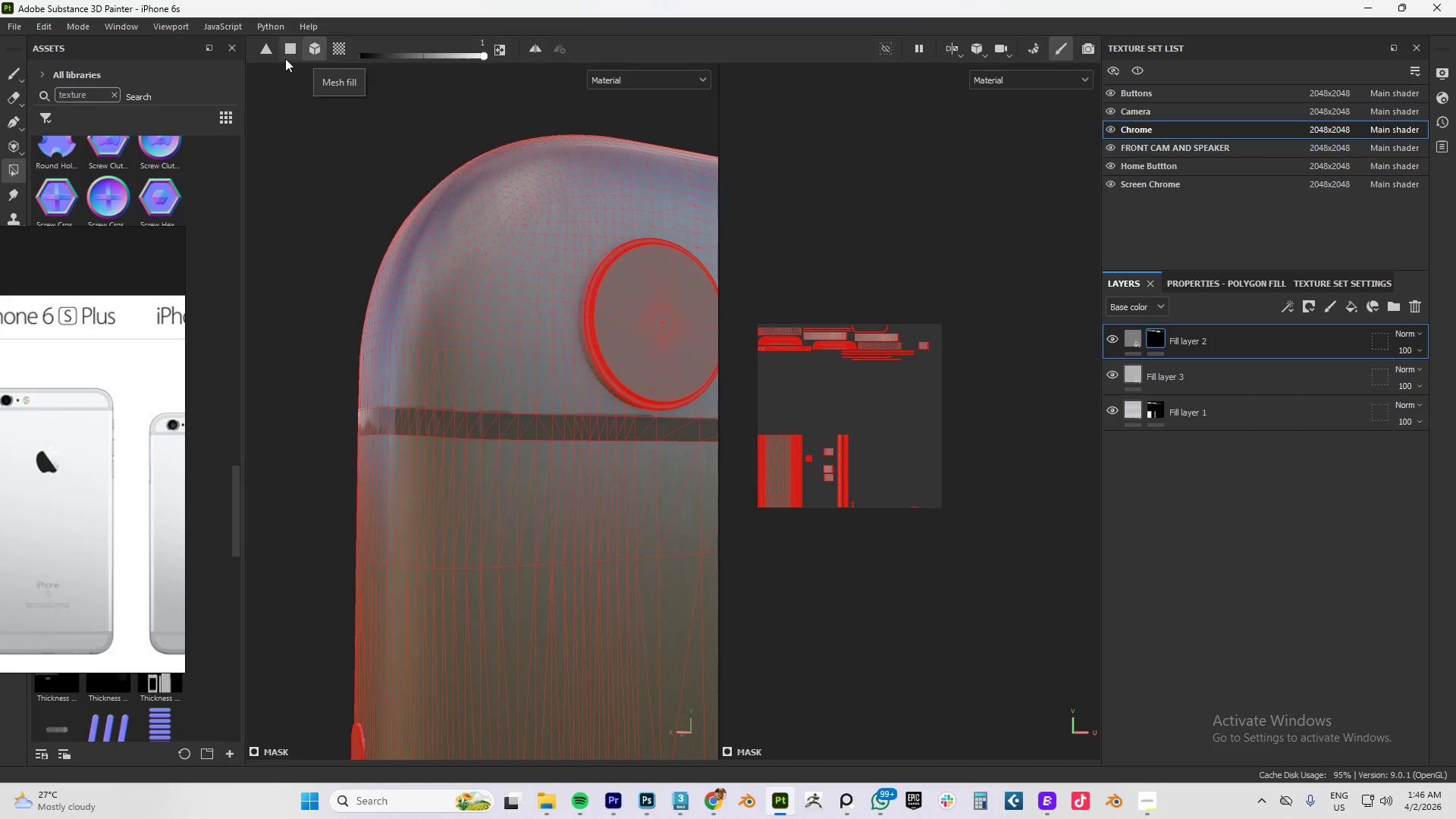 
left_click([291, 46])
 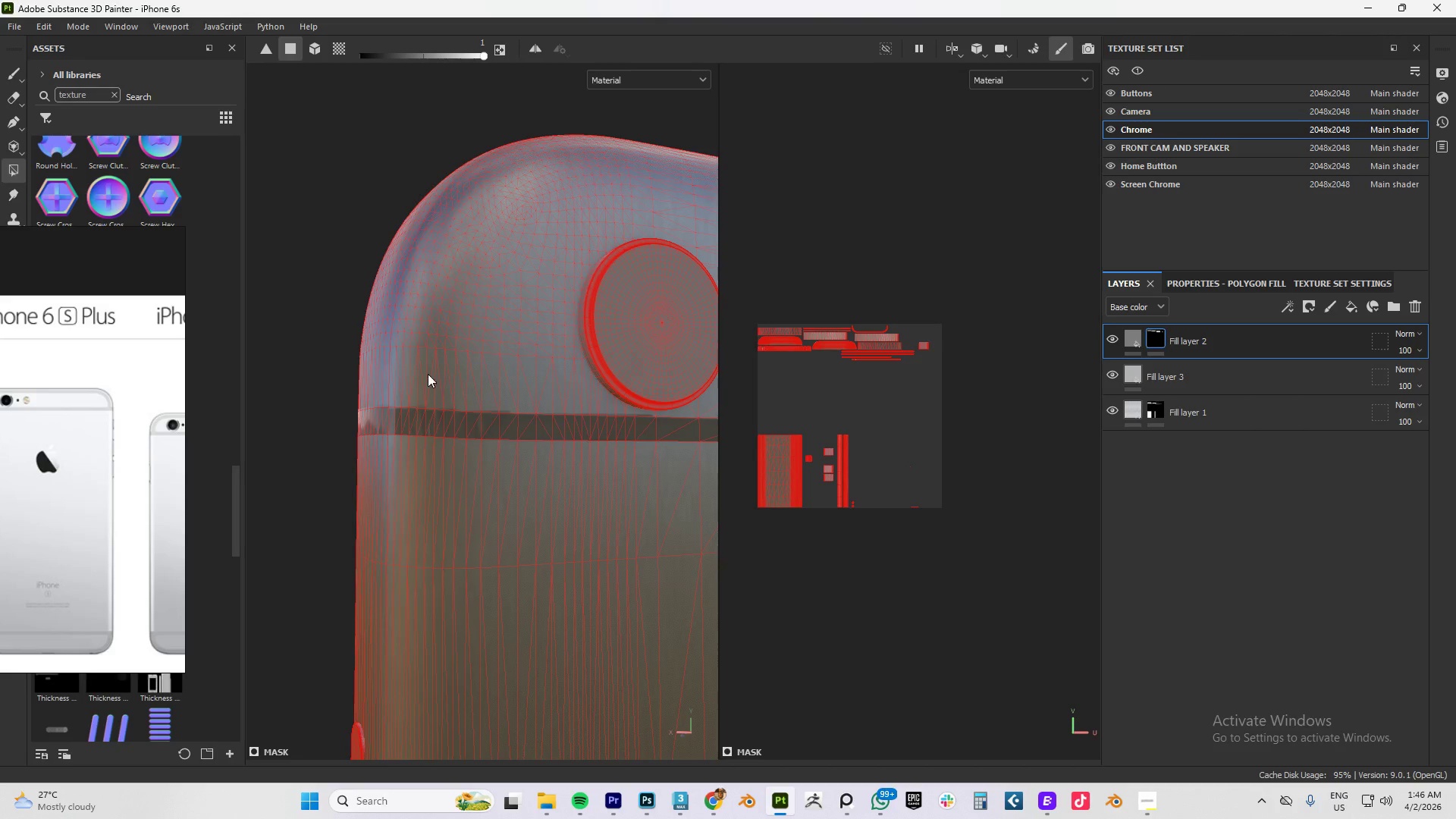 
left_click([418, 366])
 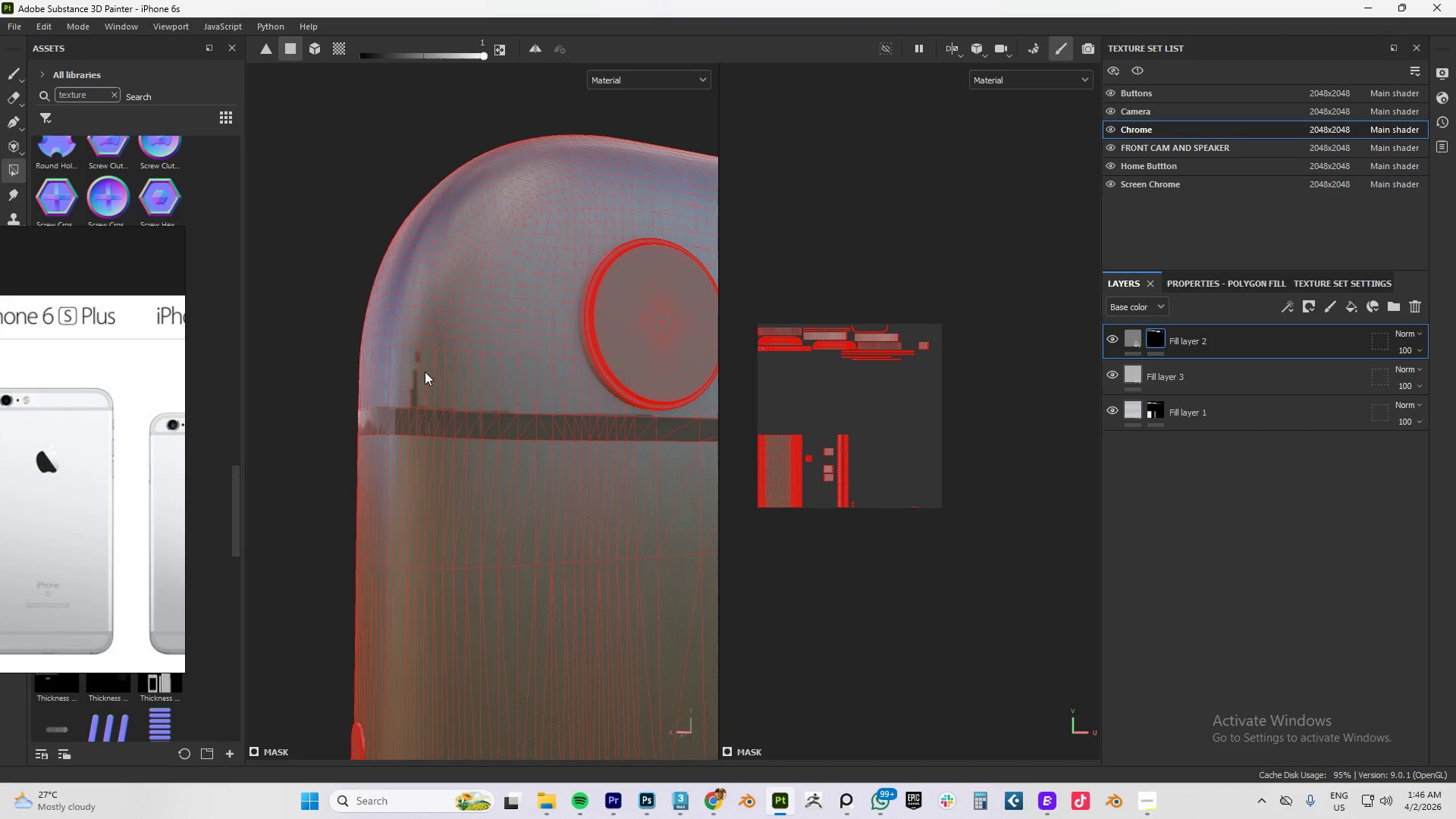 
key(Control+Z)
 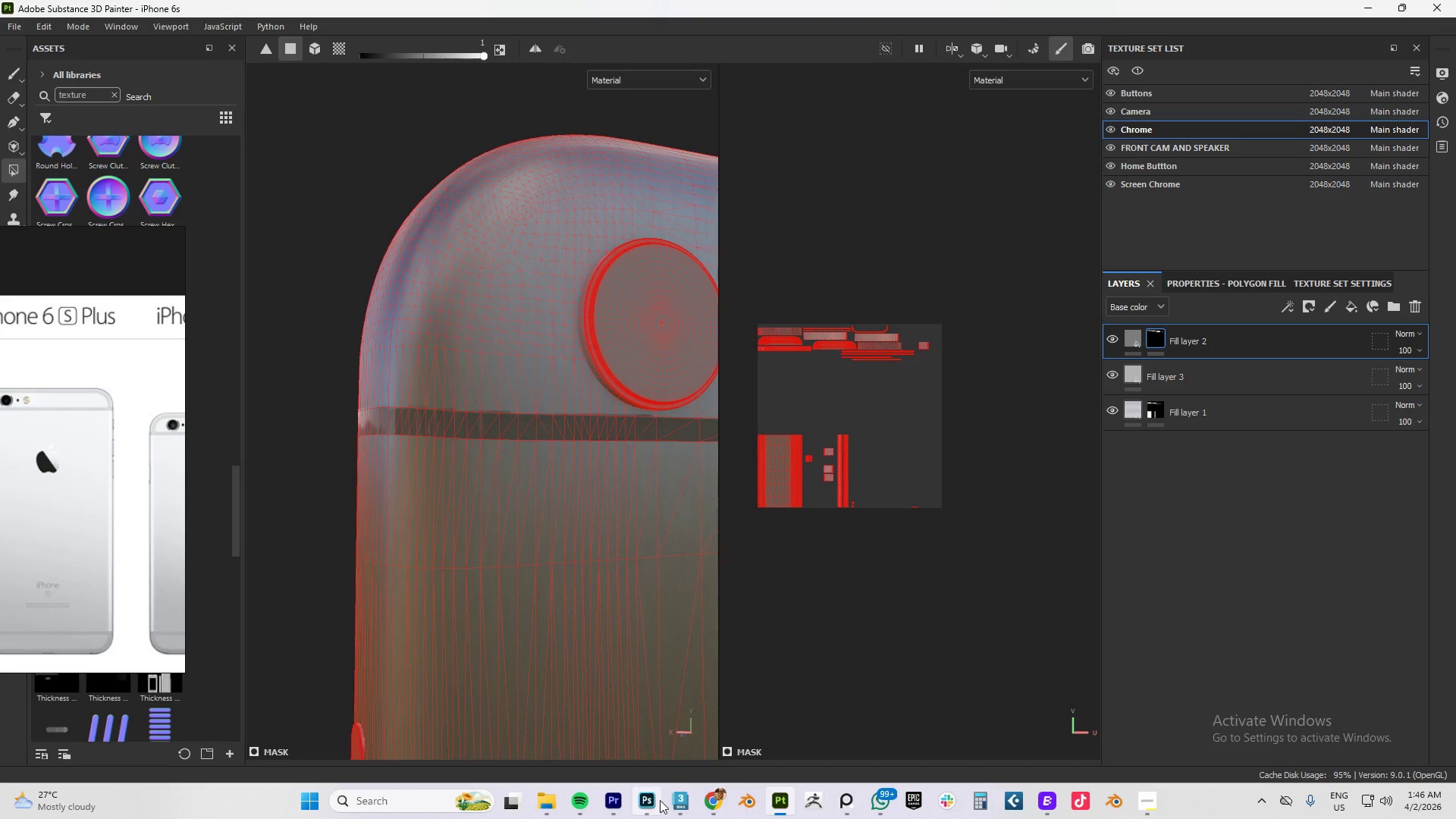 
left_click([678, 800])
 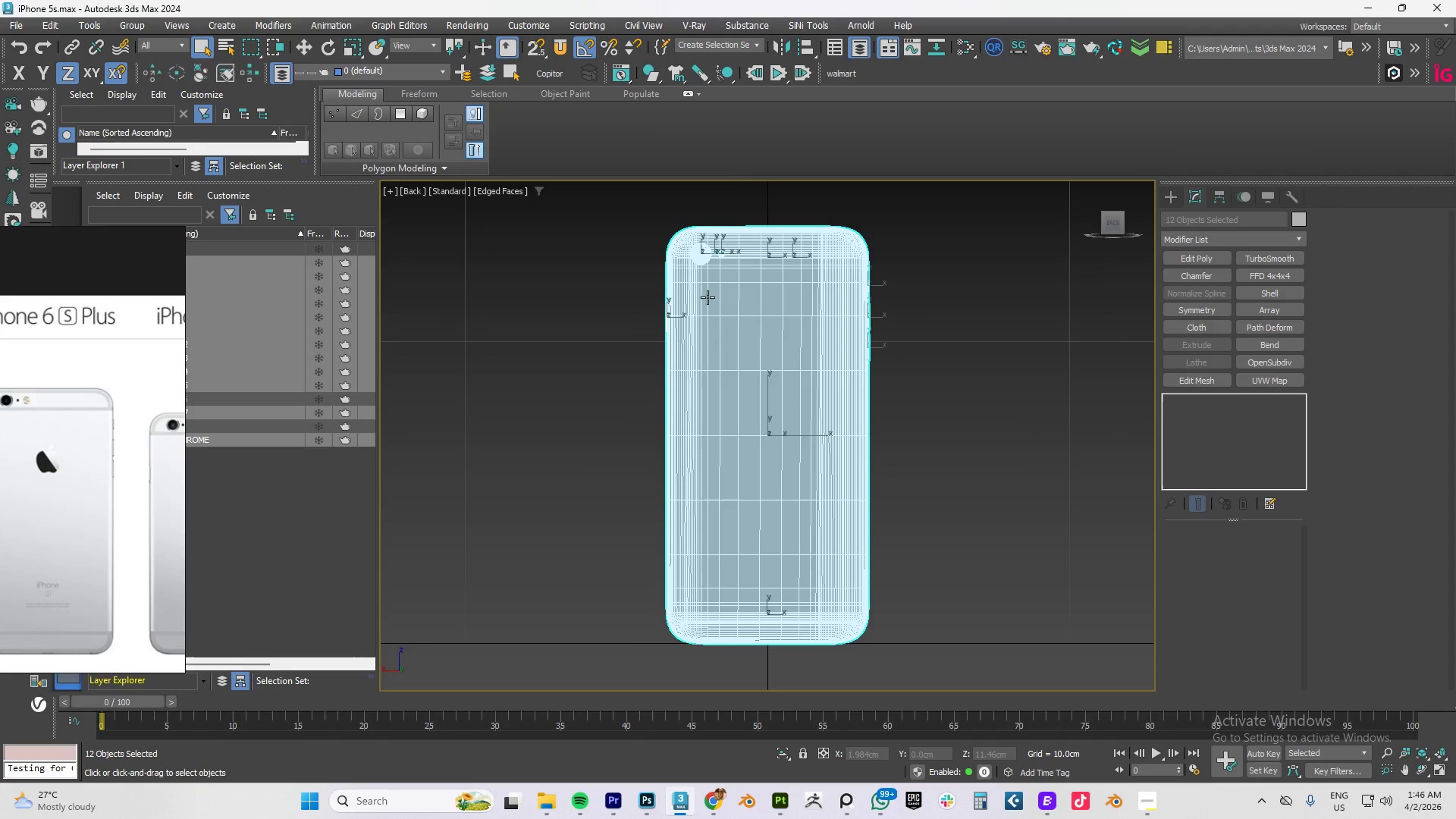 
scroll: coordinate [708, 297], scroll_direction: up, amount: 4.0
 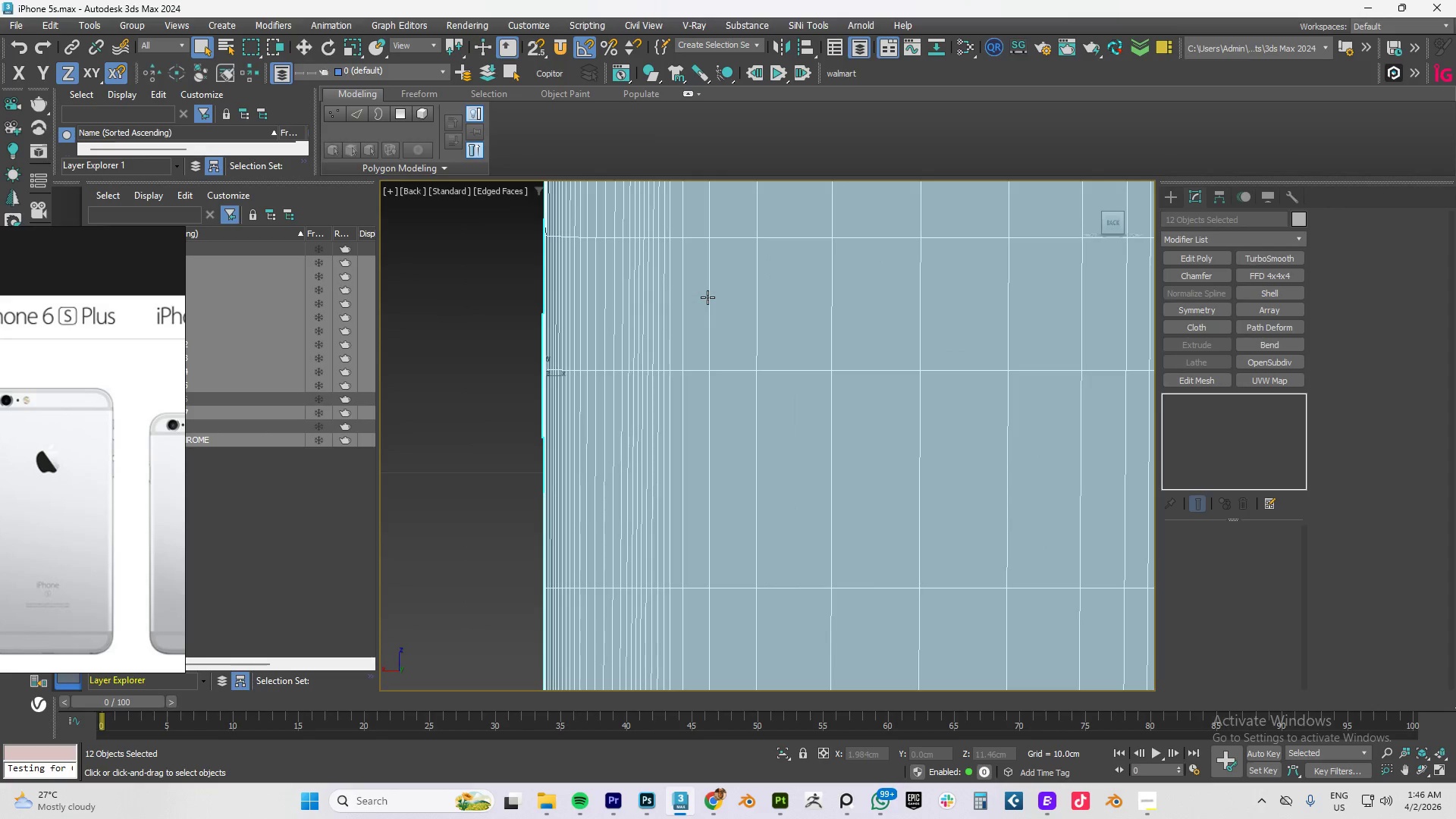 
key(F4)
 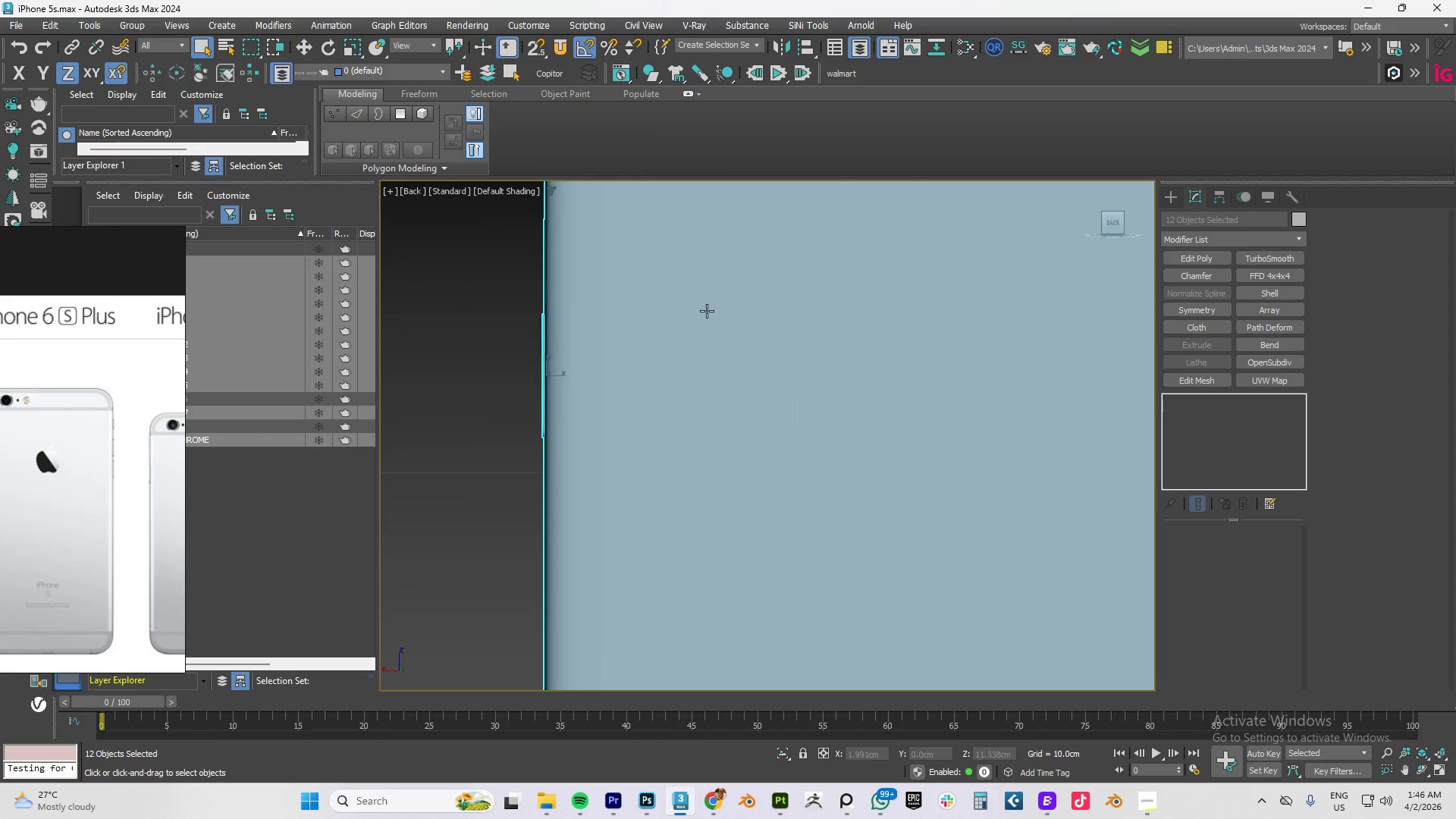 
scroll: coordinate [707, 311], scroll_direction: down, amount: 4.0
 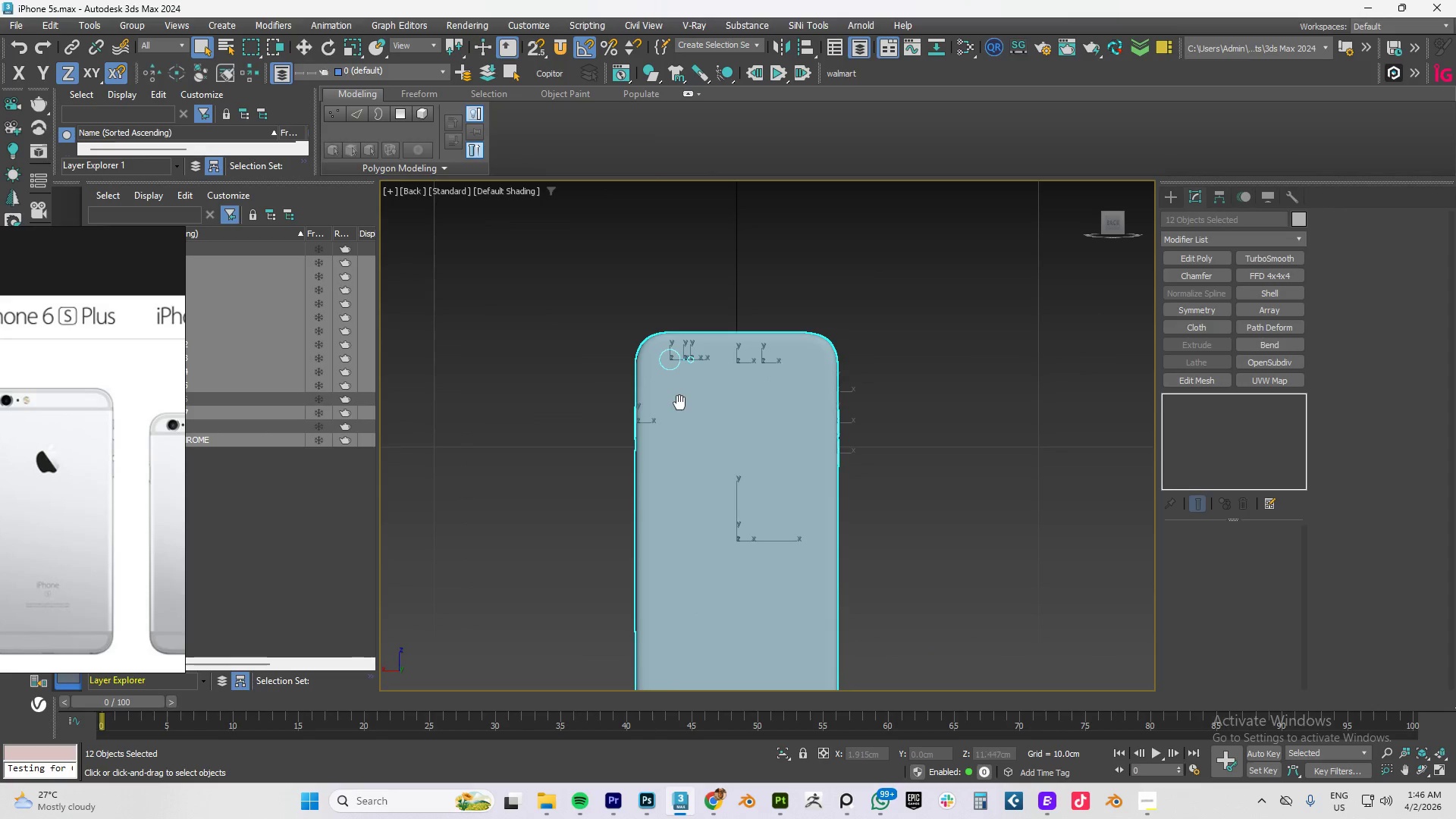 
key(F4)
 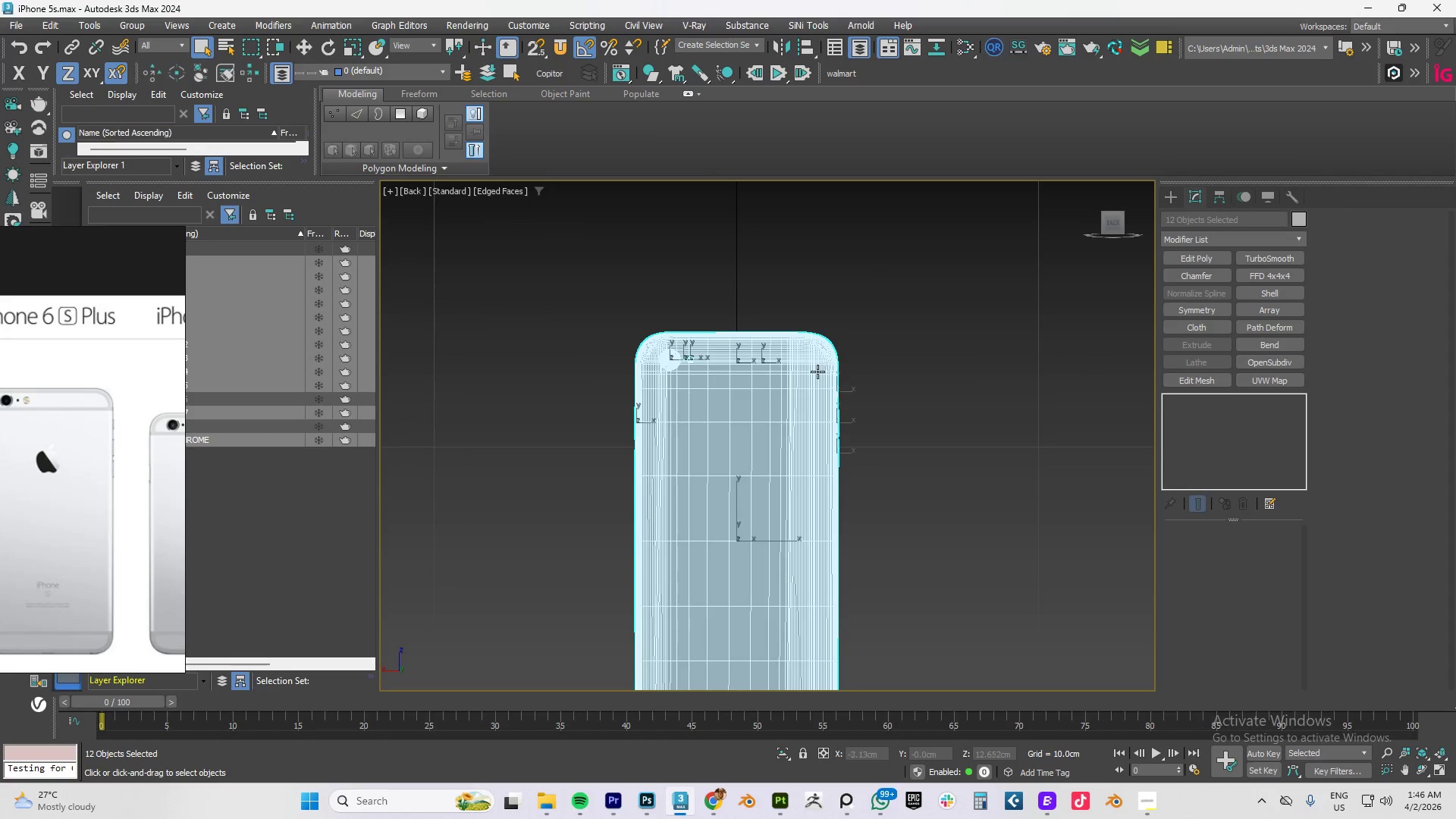 
left_click([761, 394])
 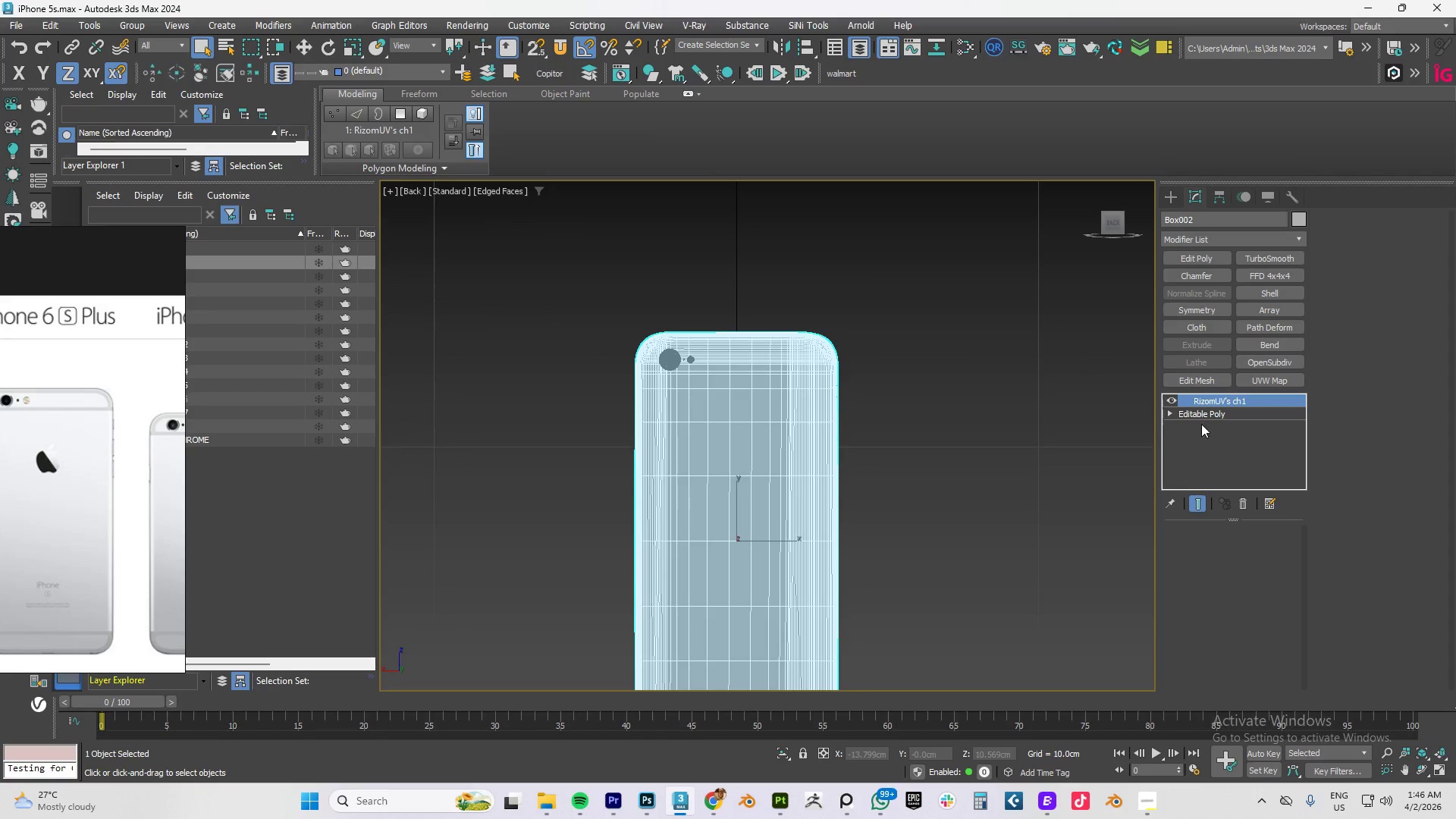 
left_click([1210, 413])
 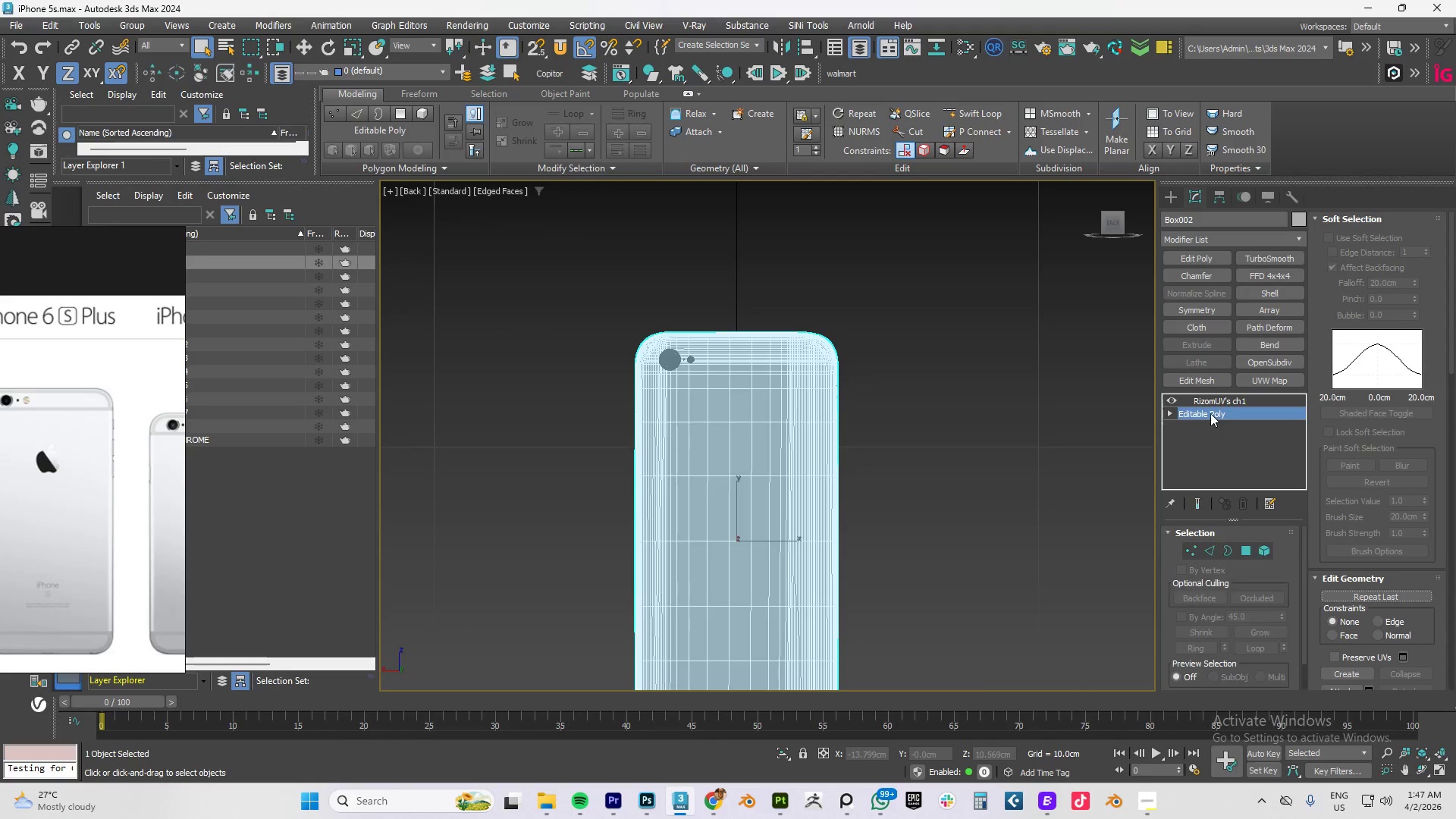 
key(4)
 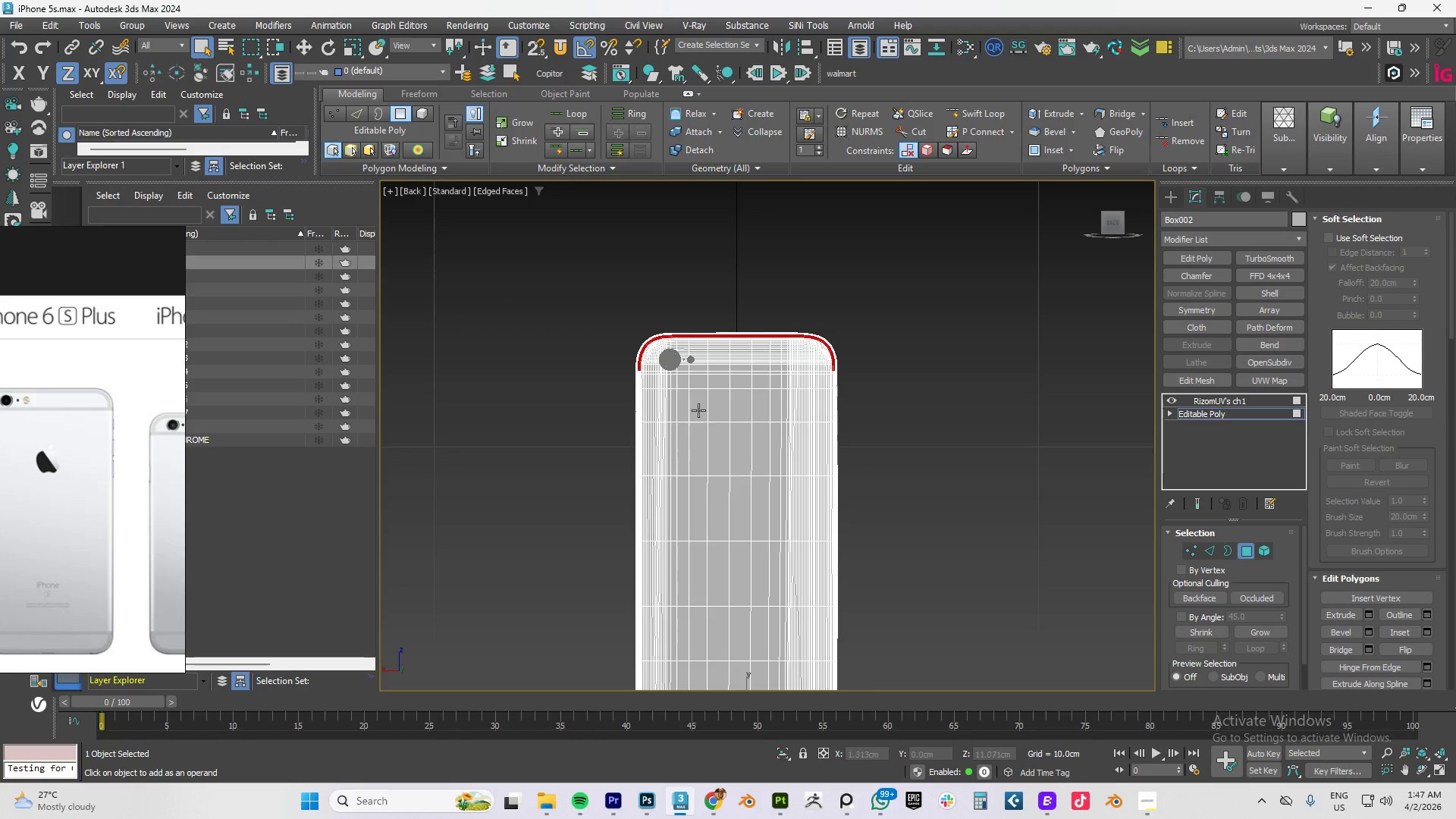 
scroll: coordinate [717, 392], scroll_direction: down, amount: 2.0
 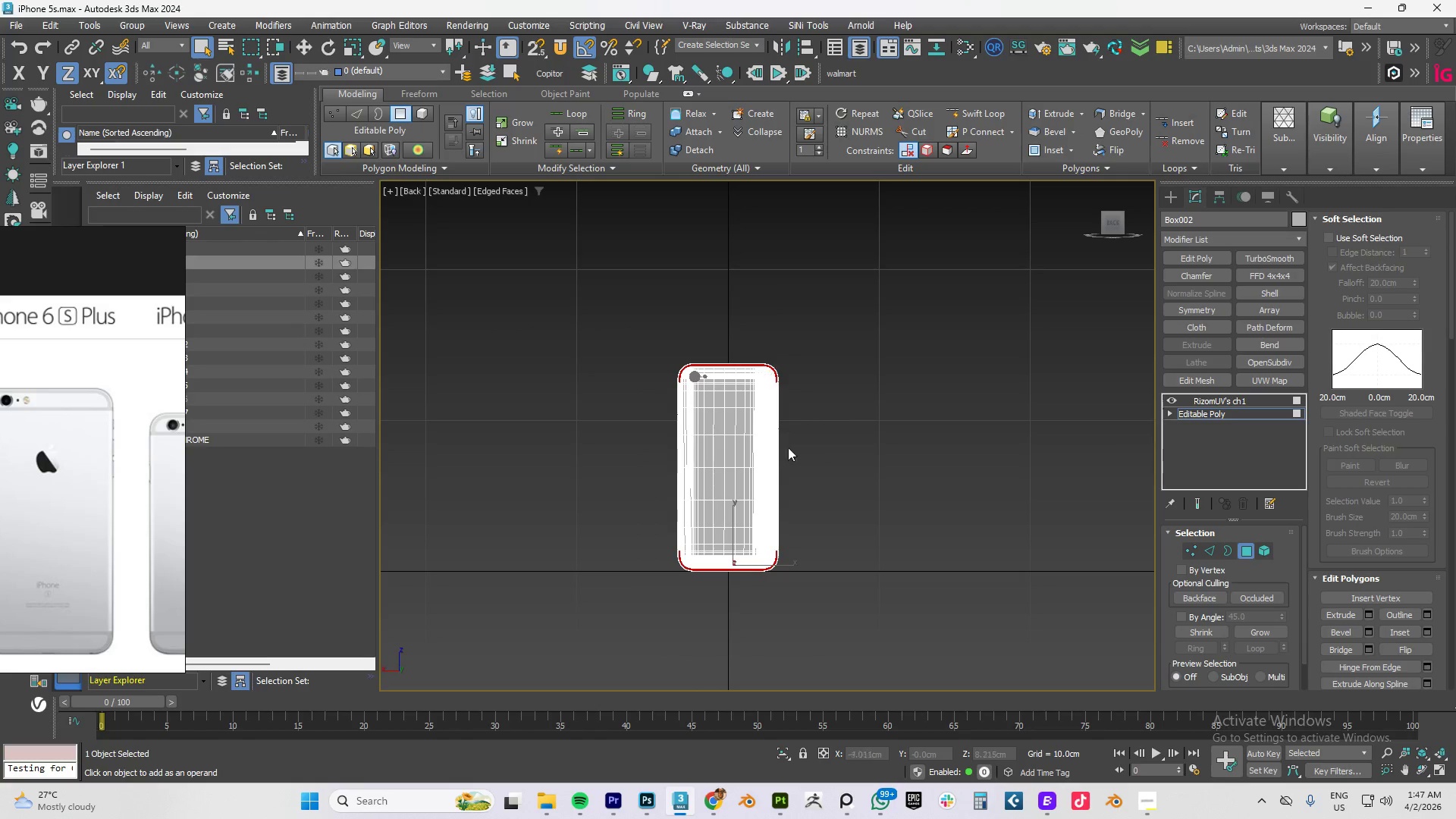 
scroll: coordinate [770, 475], scroll_direction: up, amount: 2.0
 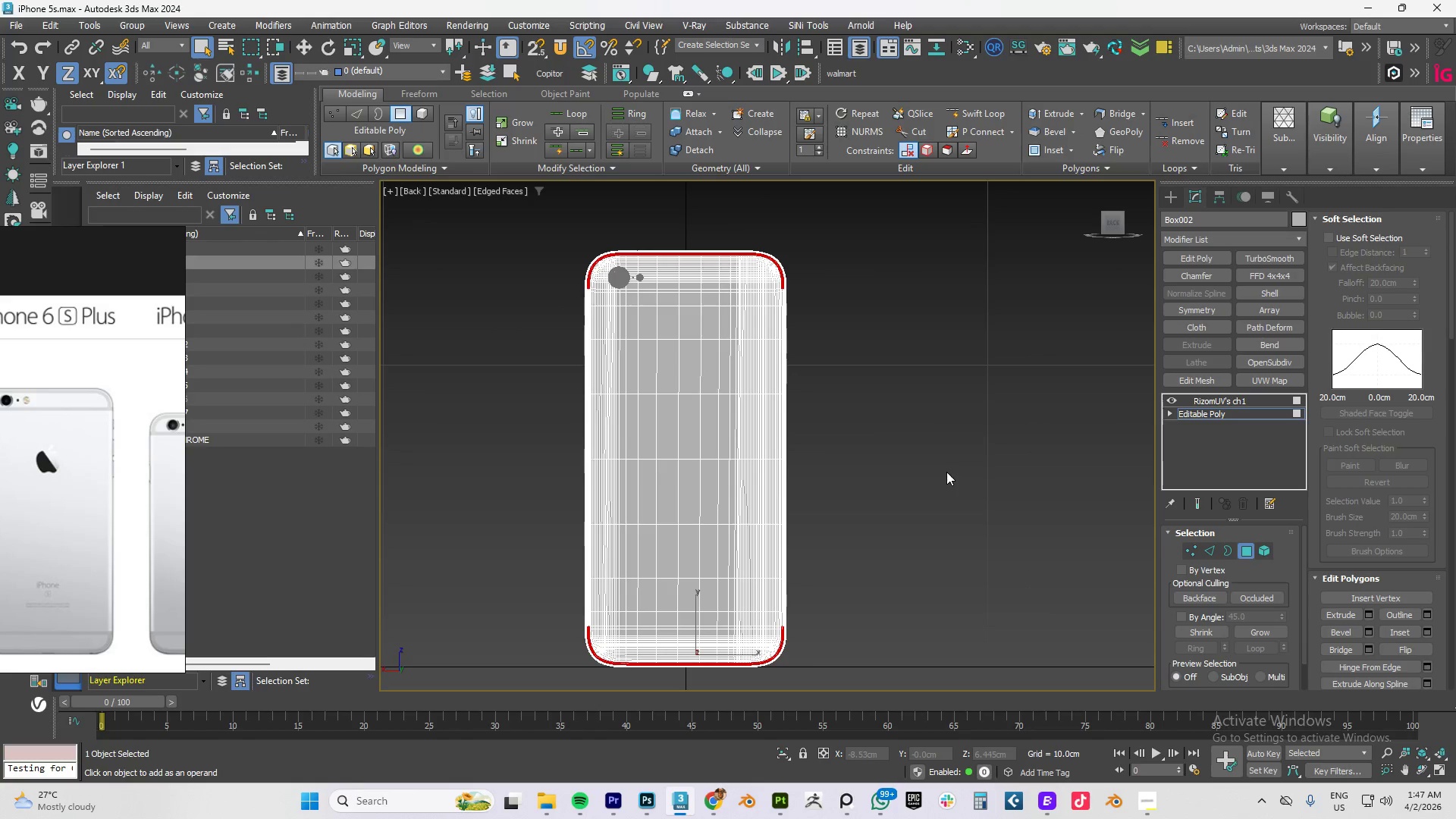 
wait(5.02)
 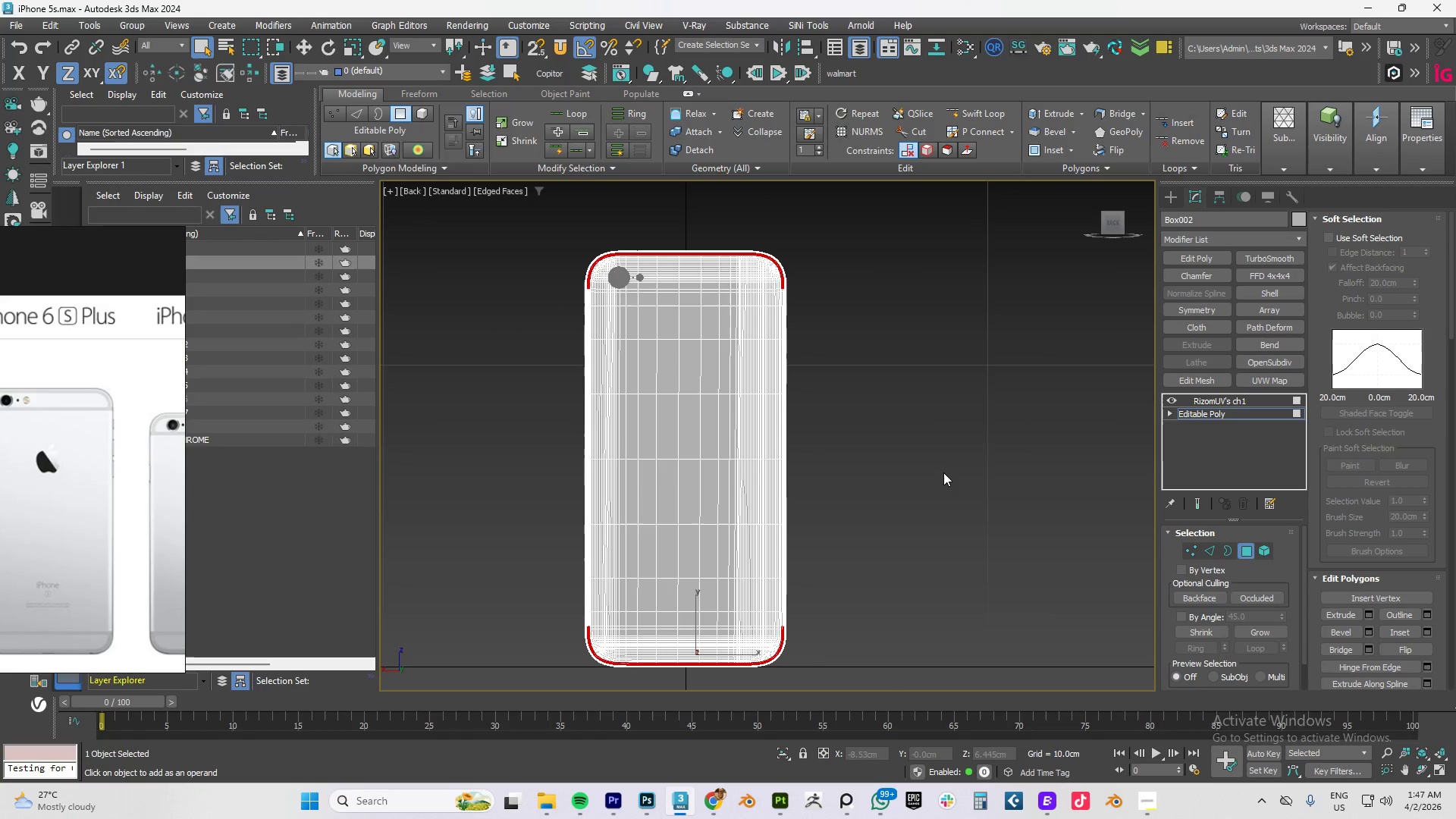 
key(M)
 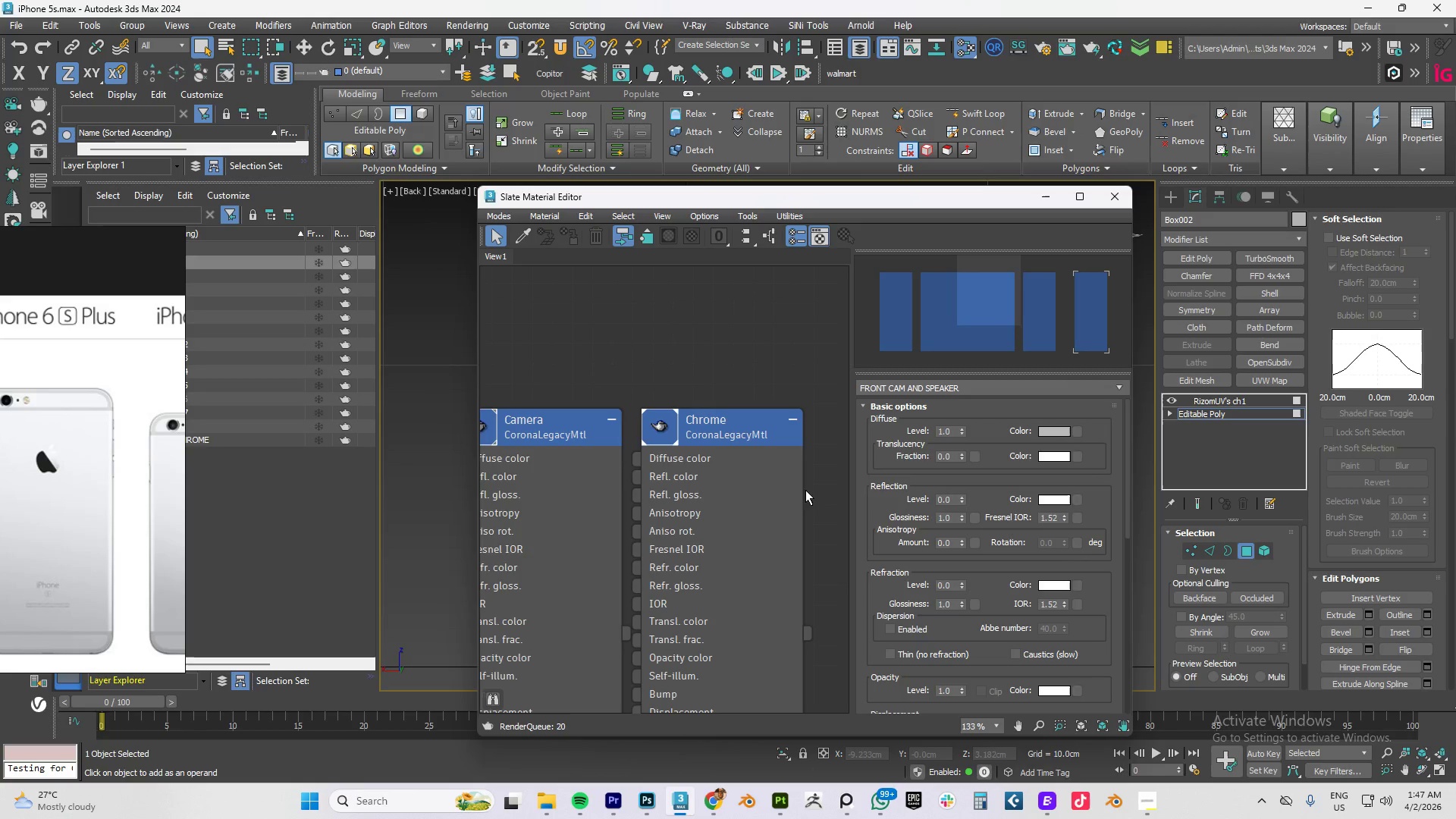 
scroll: coordinate [670, 439], scroll_direction: down, amount: 8.0
 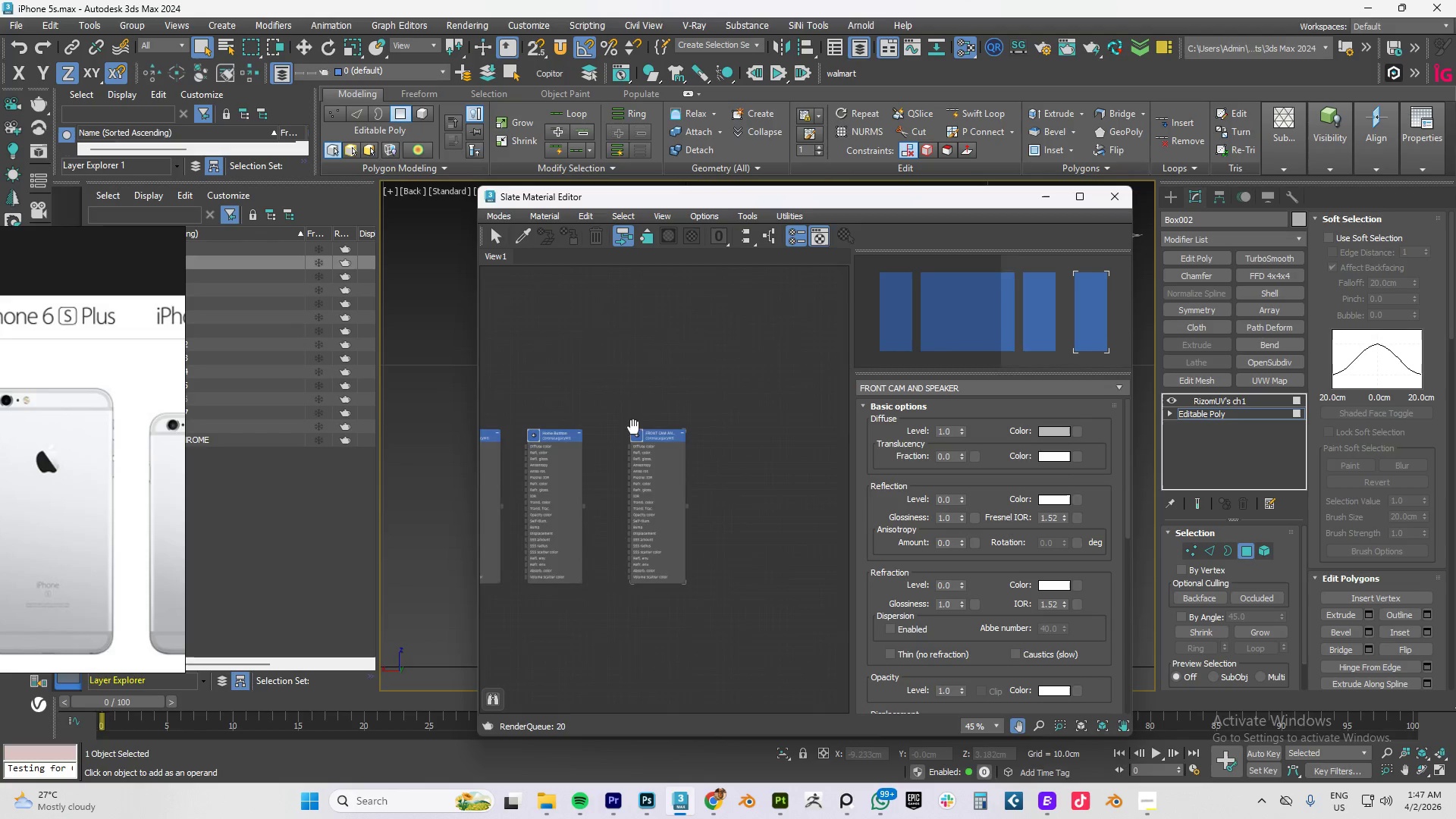 
scroll: coordinate [613, 433], scroll_direction: up, amount: 4.0
 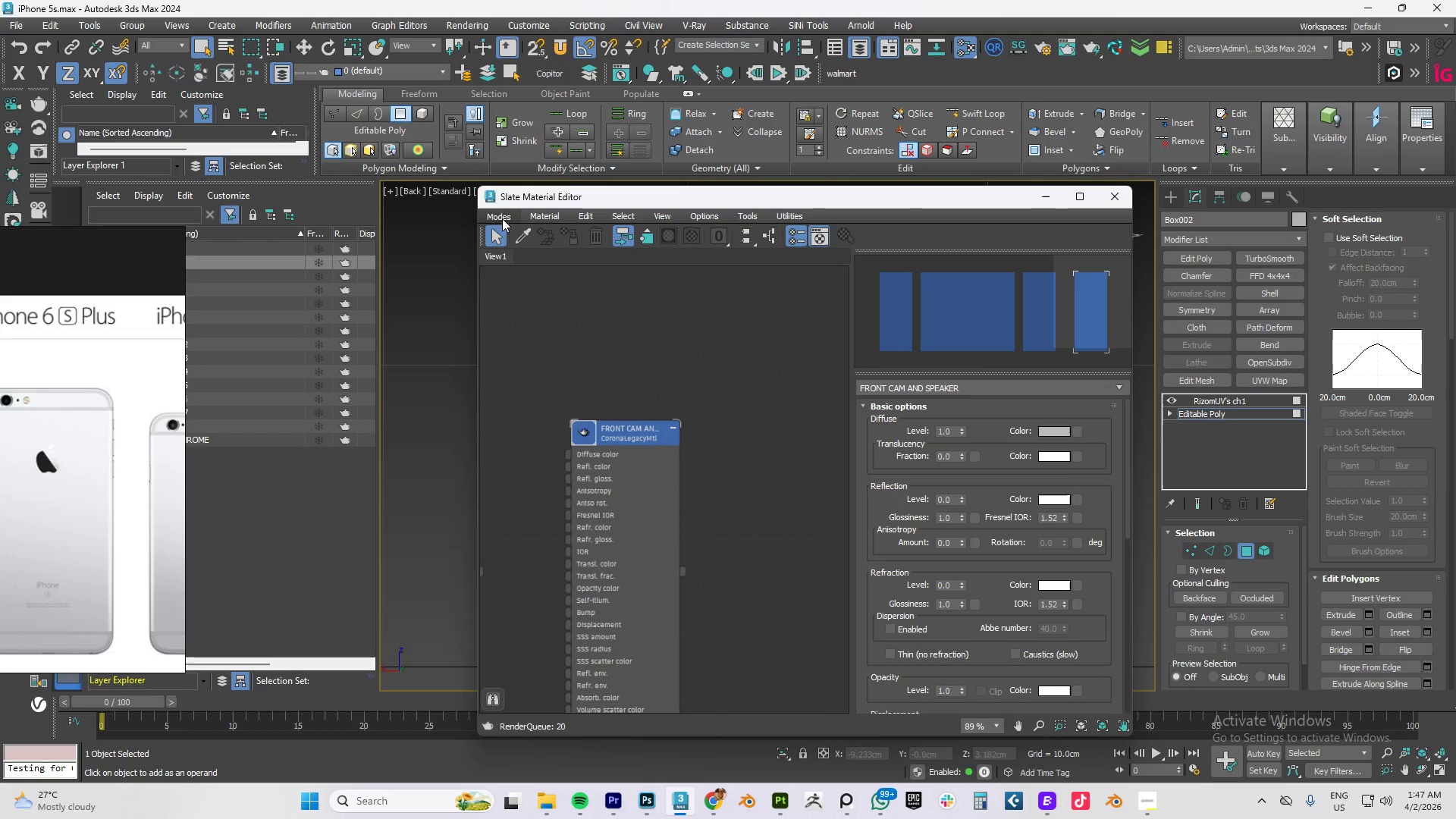 
right_click([753, 448])
 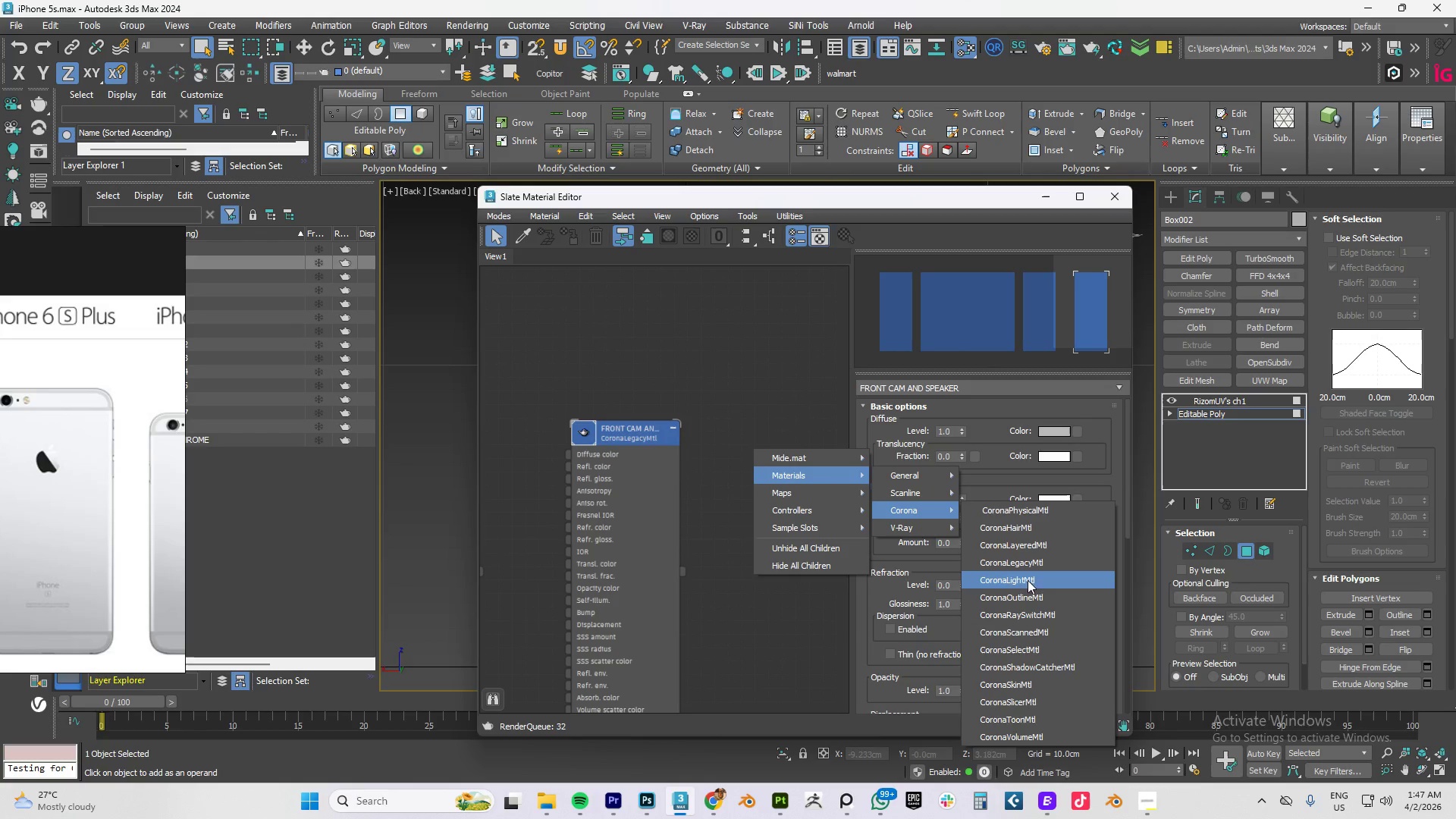 
wait(5.61)
 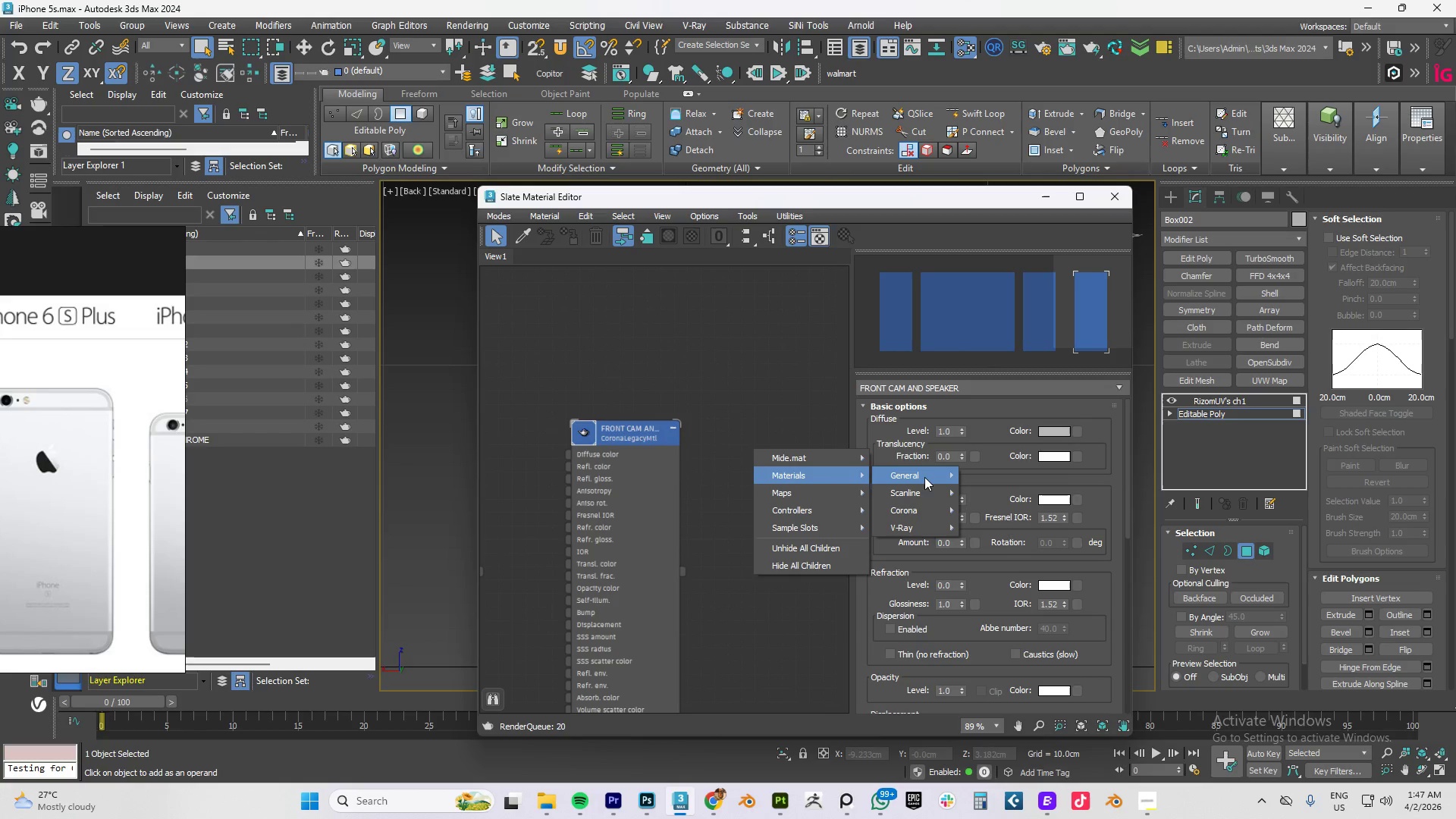 
left_click([1028, 564])
 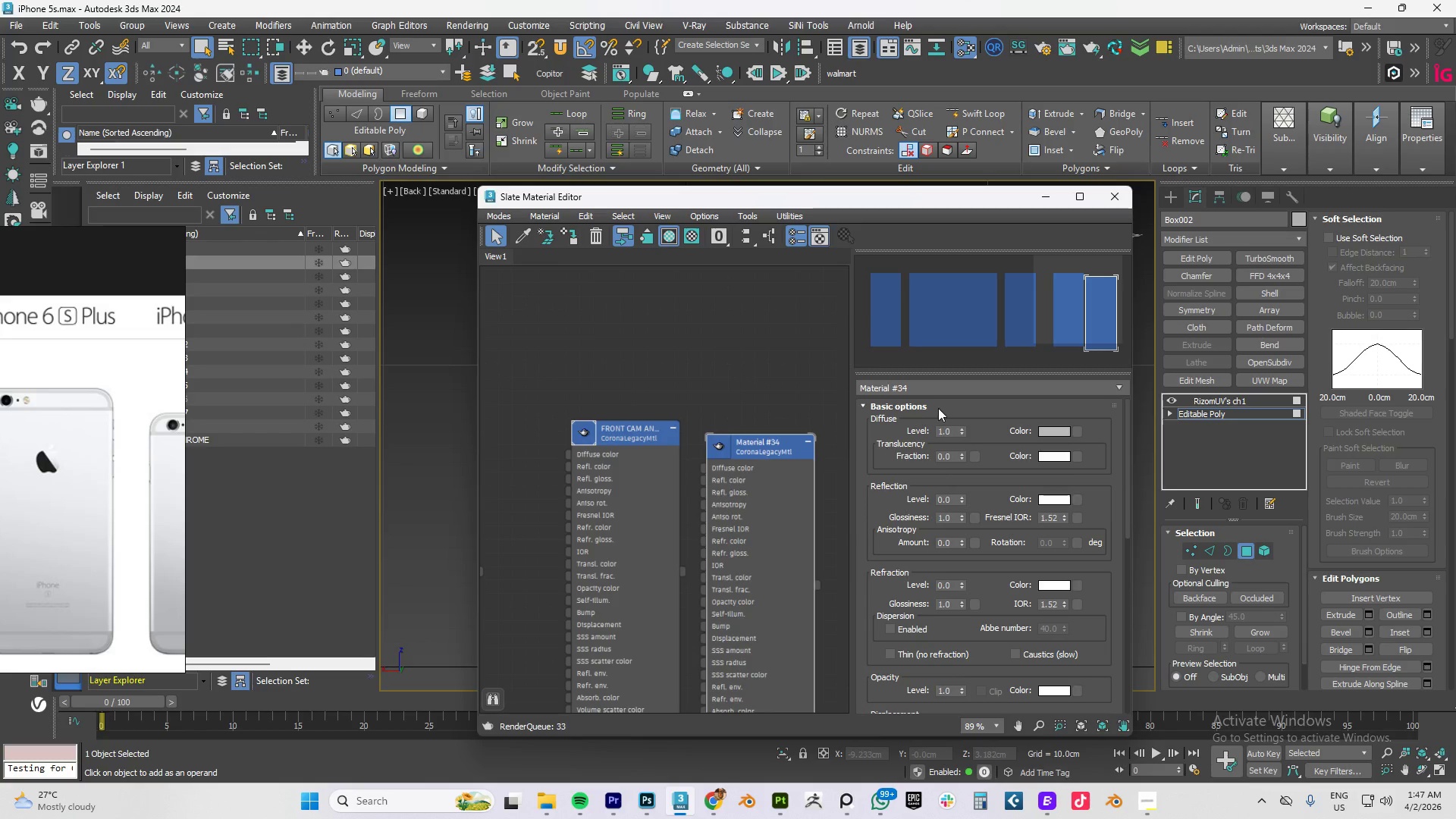 
left_click_drag(start_coordinate=[937, 390], to_coordinate=[795, 389])
 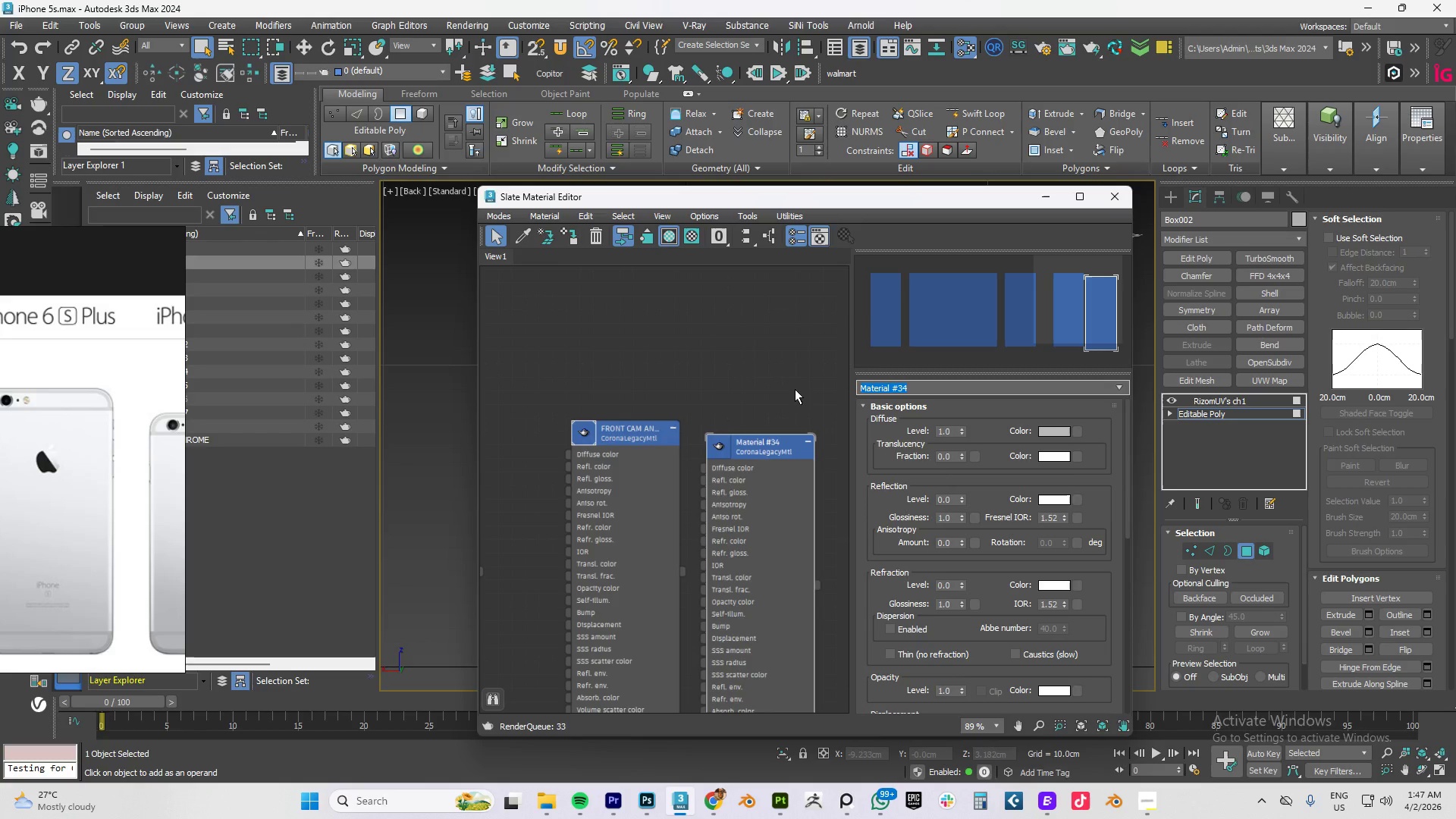 
type(SIDELINE)
 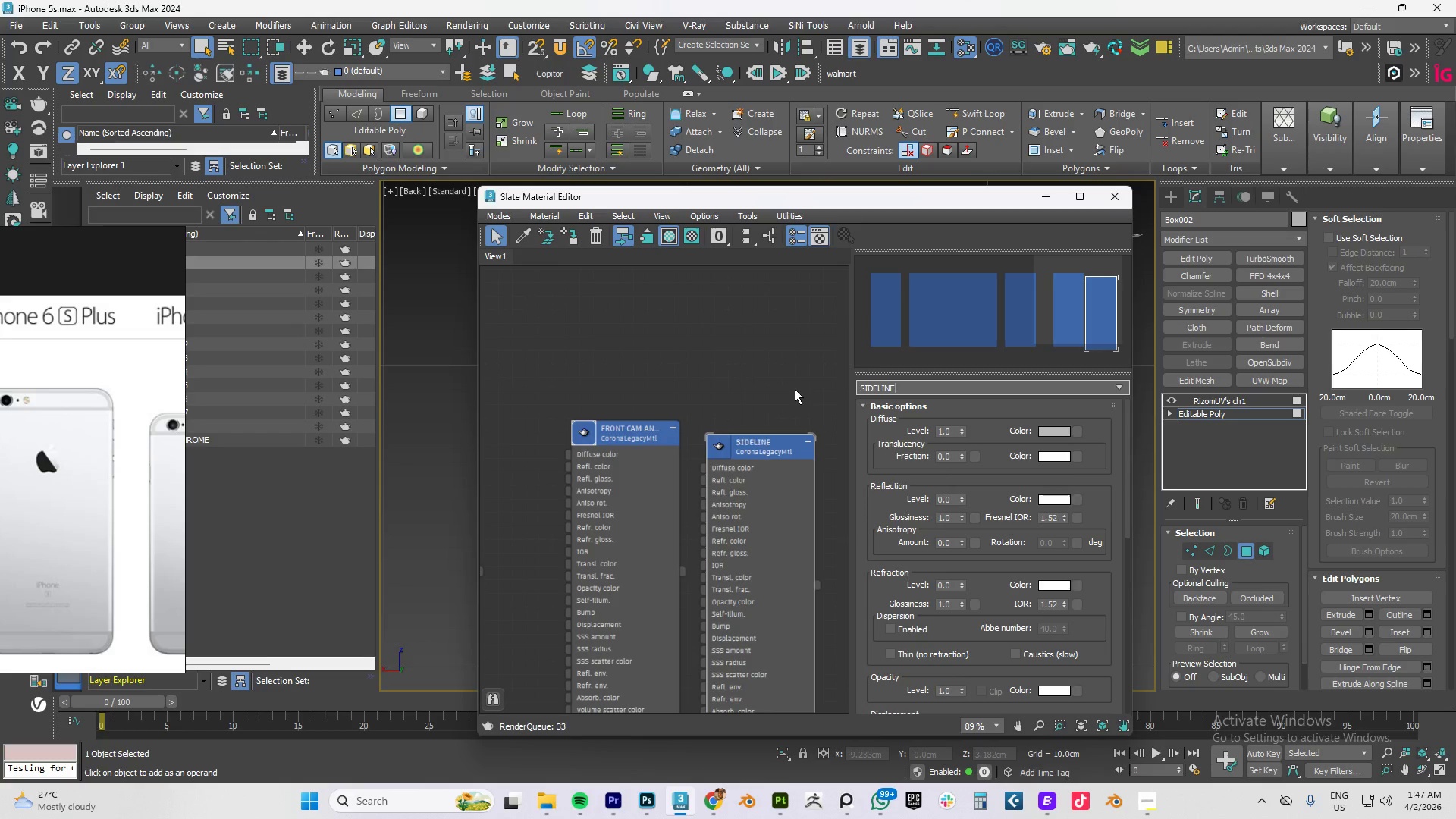 
key(Enter)
 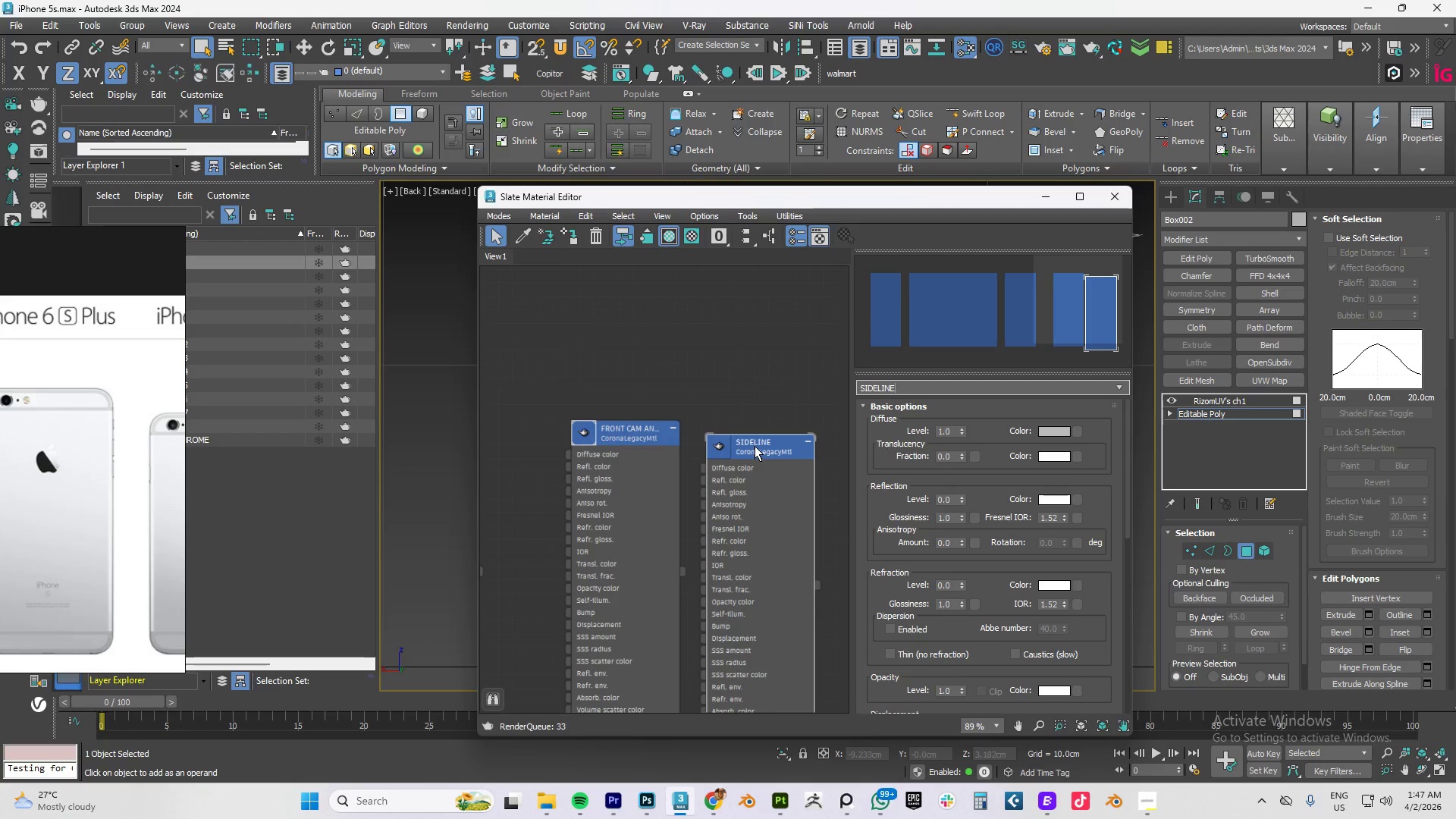 
right_click([755, 446])
 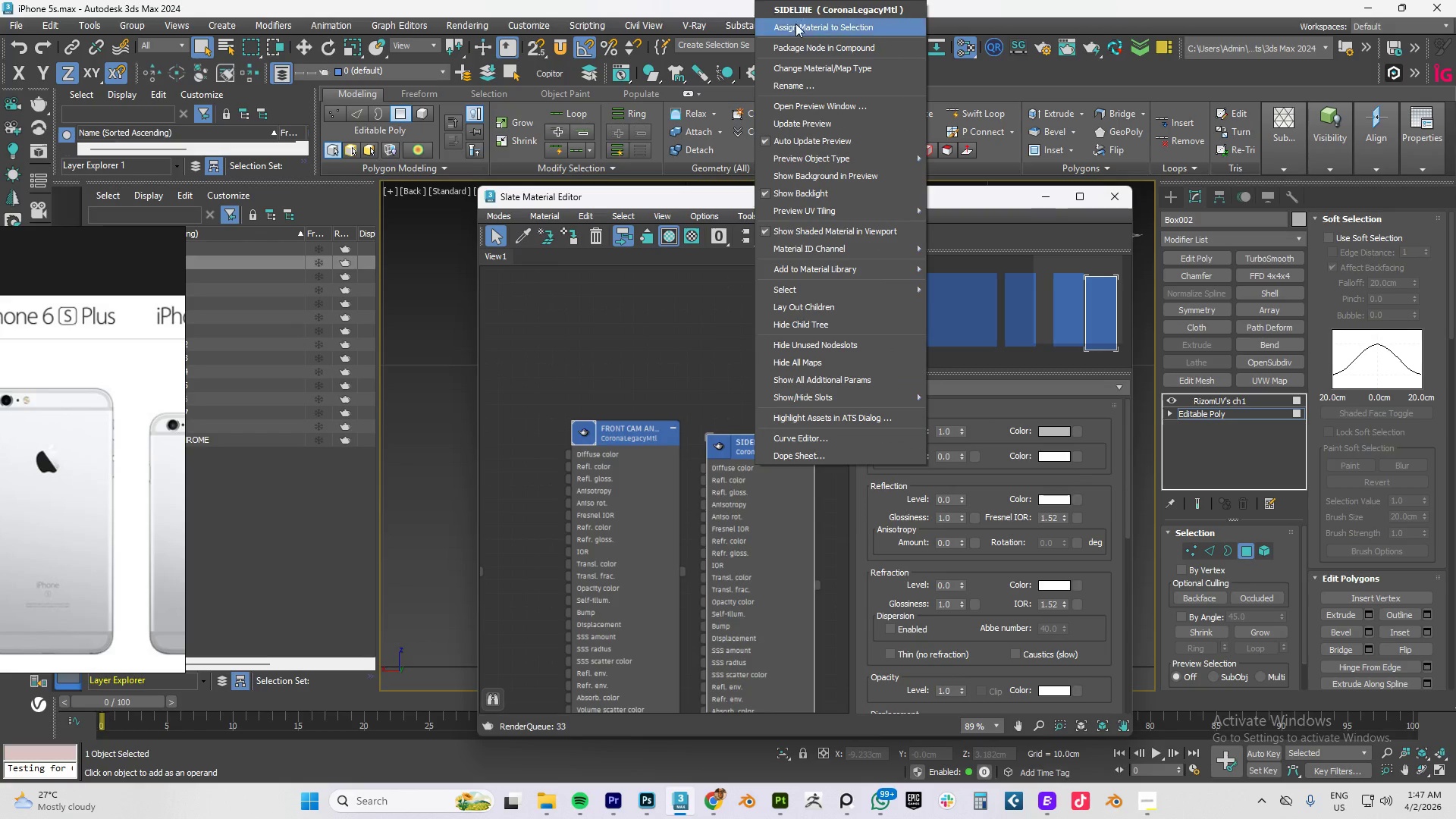 
left_click([796, 27])
 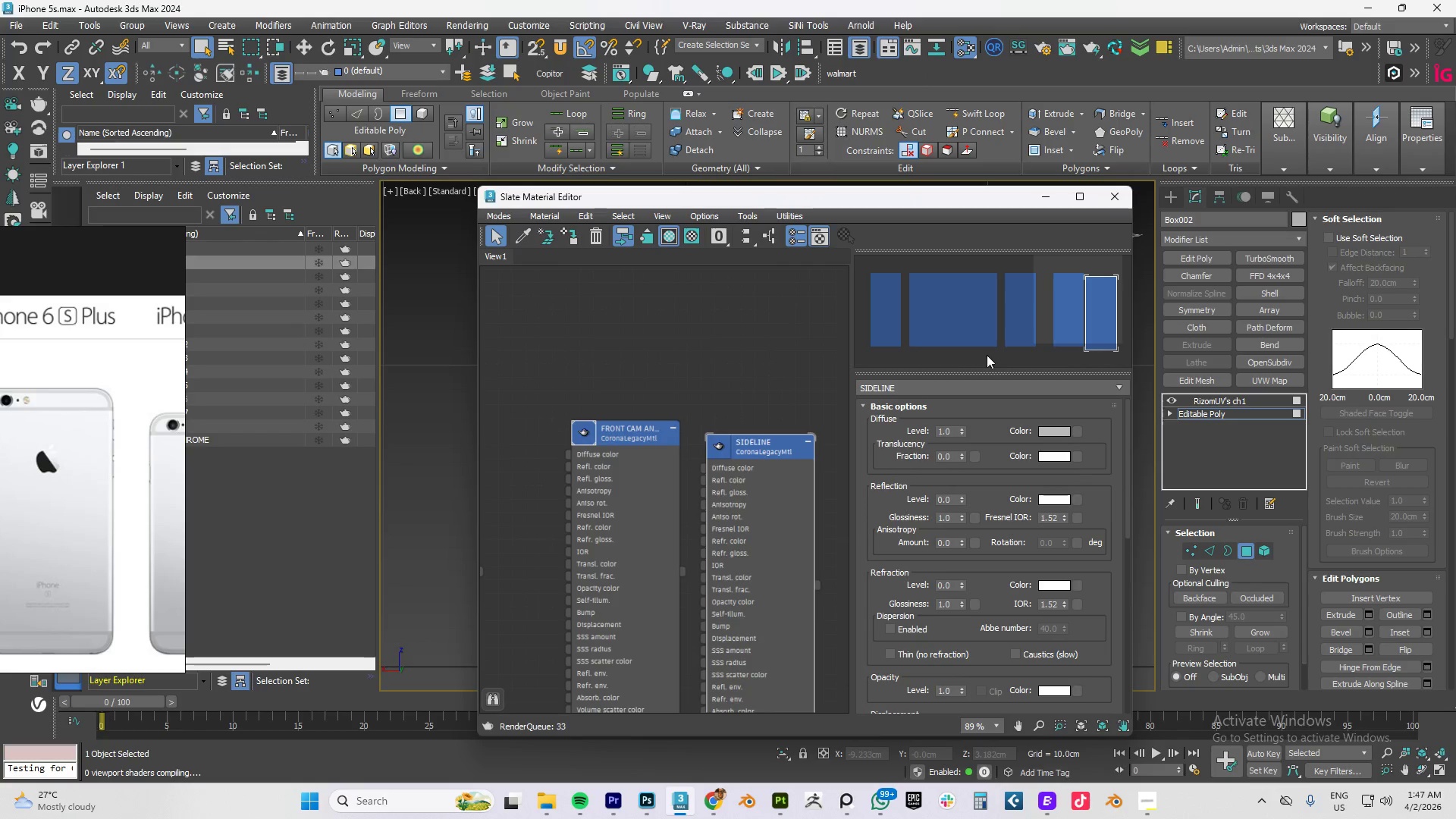 
key(Control+S)
 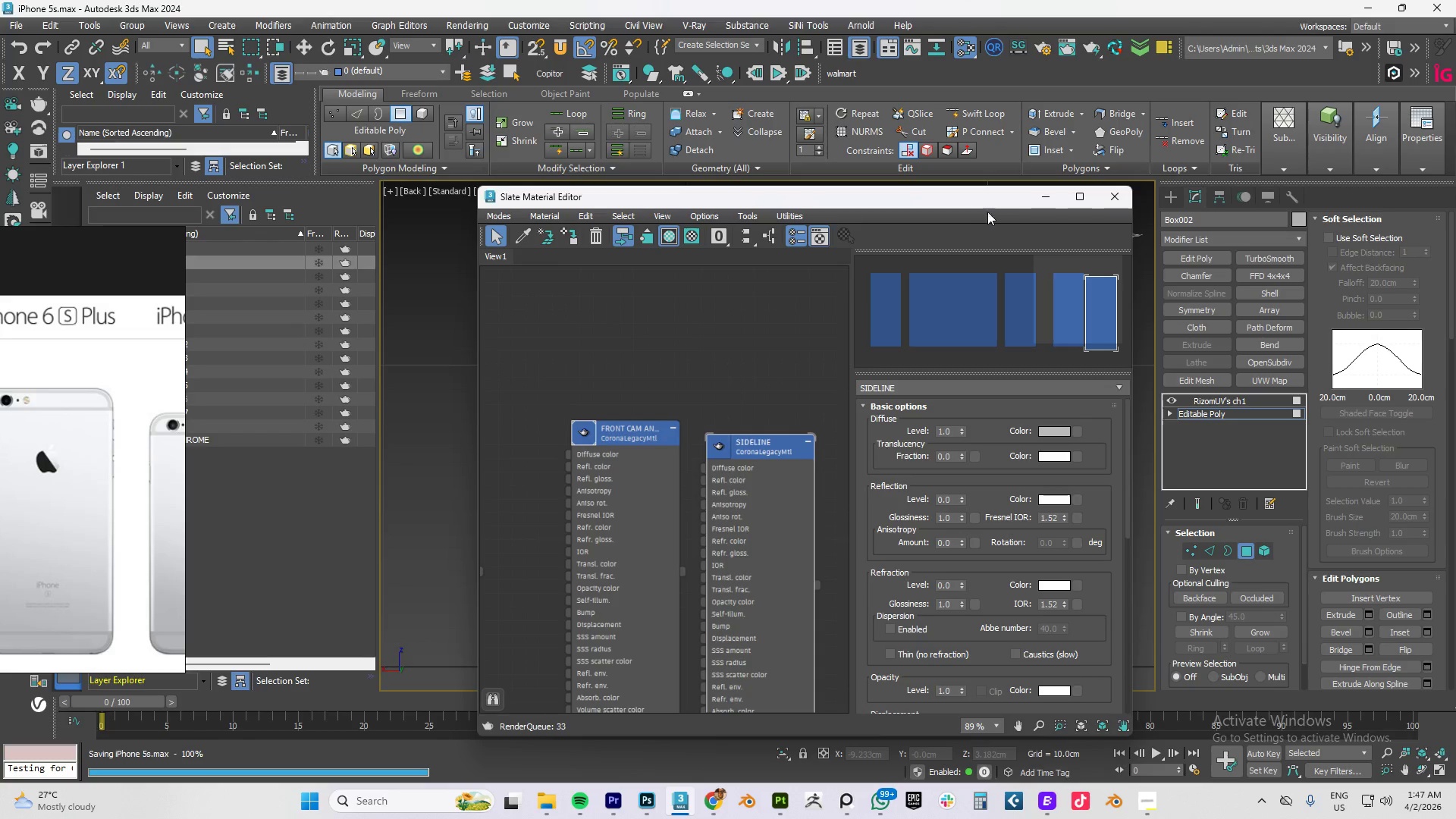 
left_click([1049, 197])
 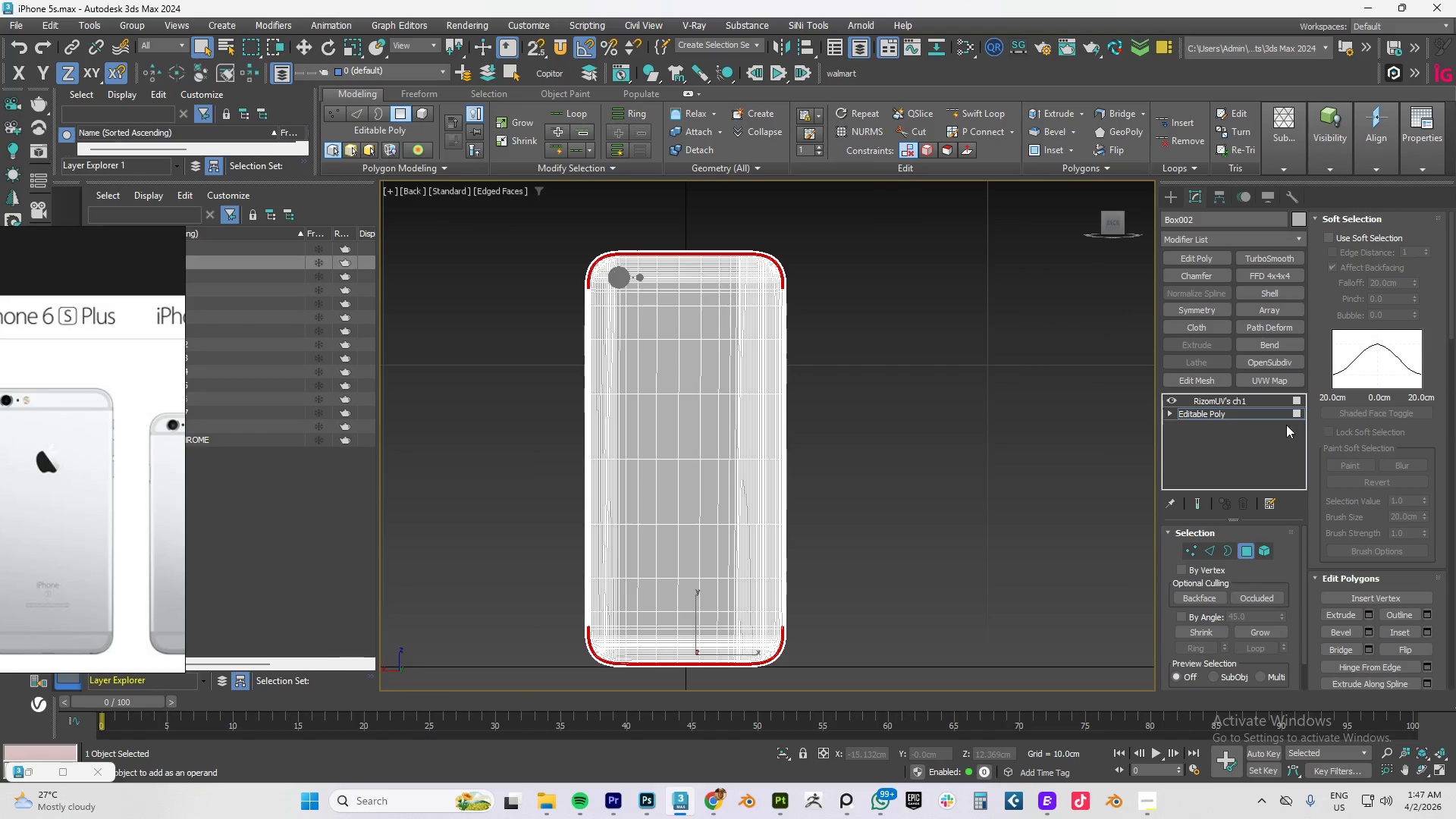 
left_click([1216, 414])
 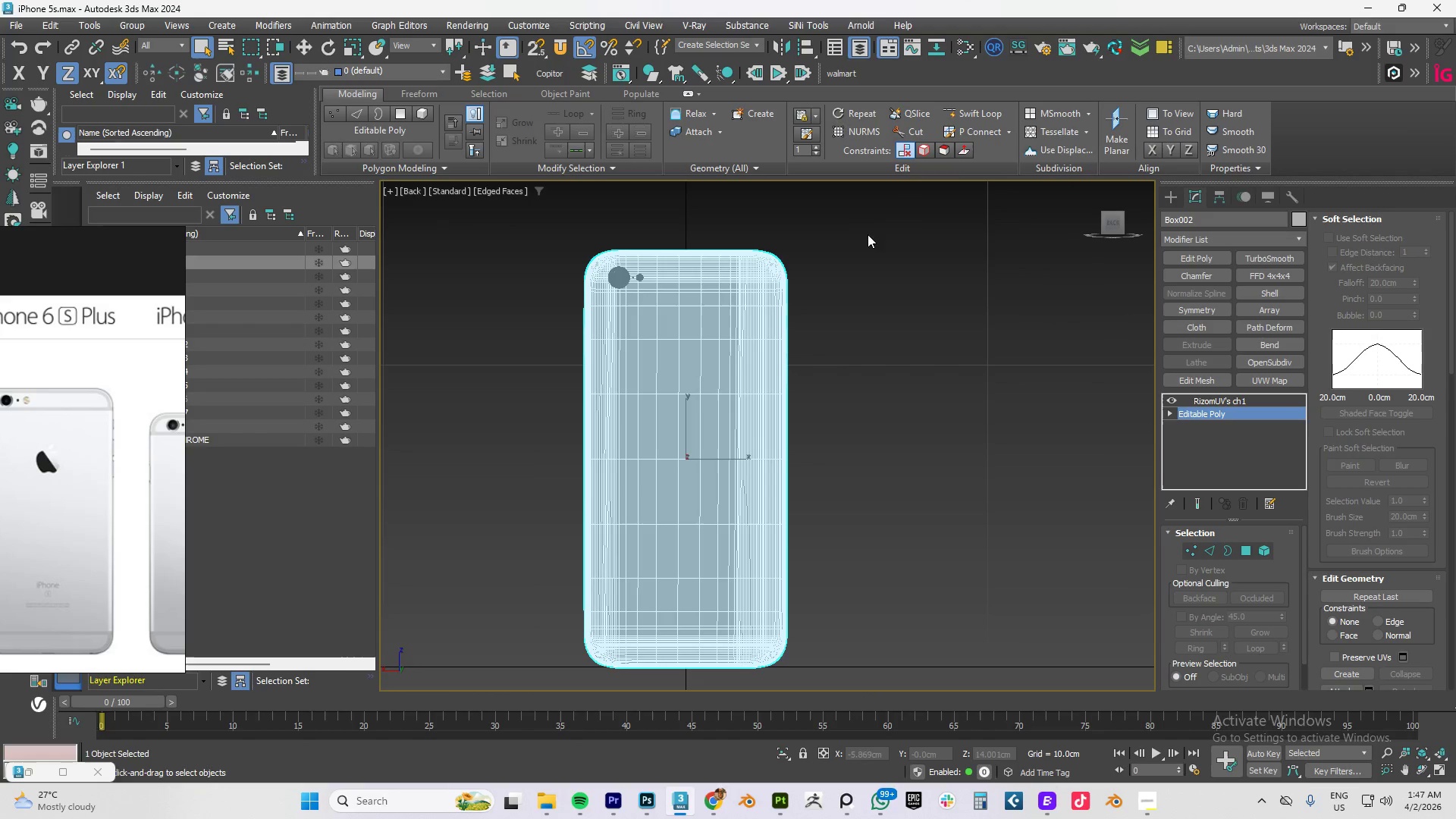 
left_click_drag(start_coordinate=[885, 206], to_coordinate=[485, 786])
 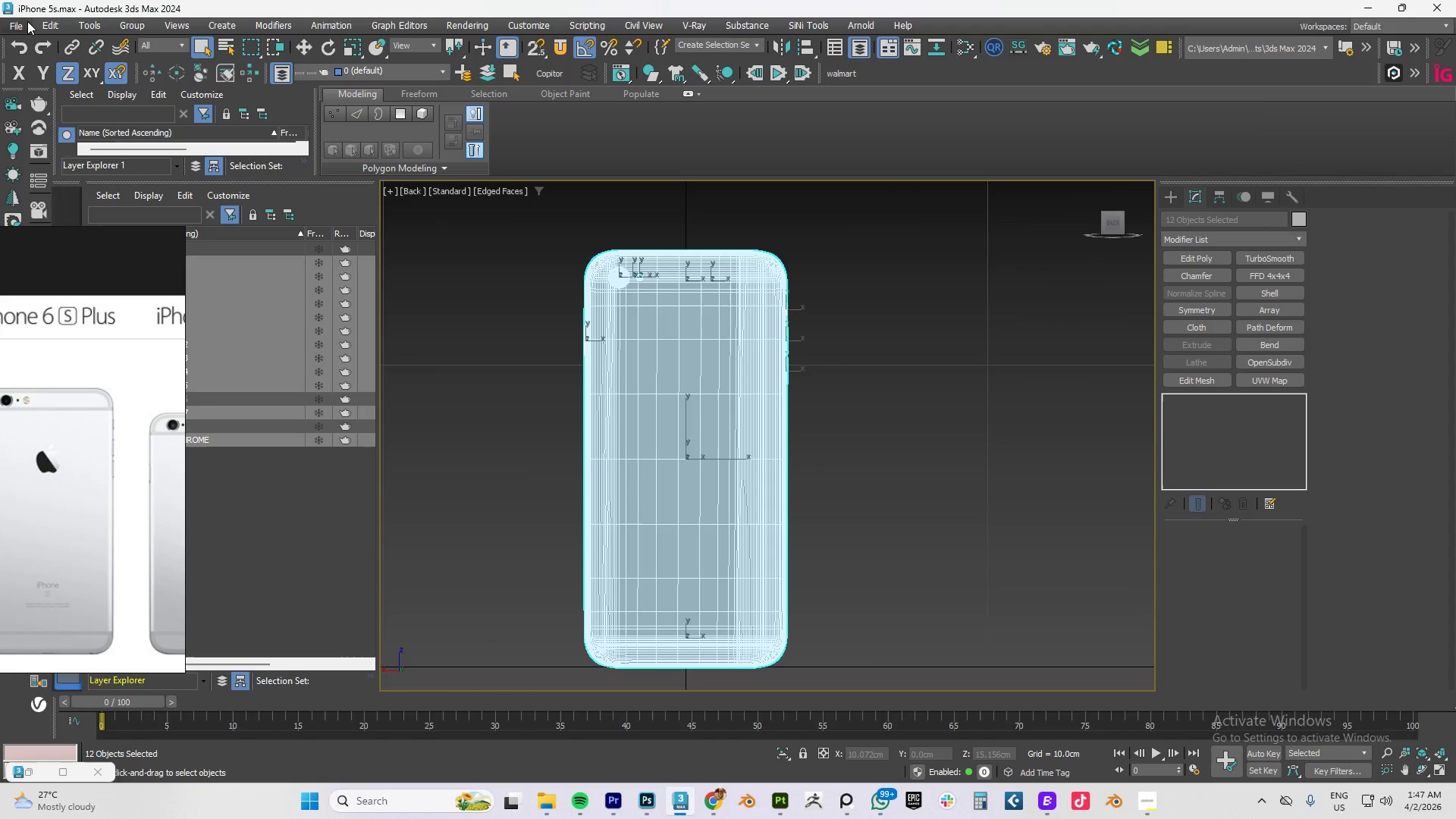 
left_click([19, 24])
 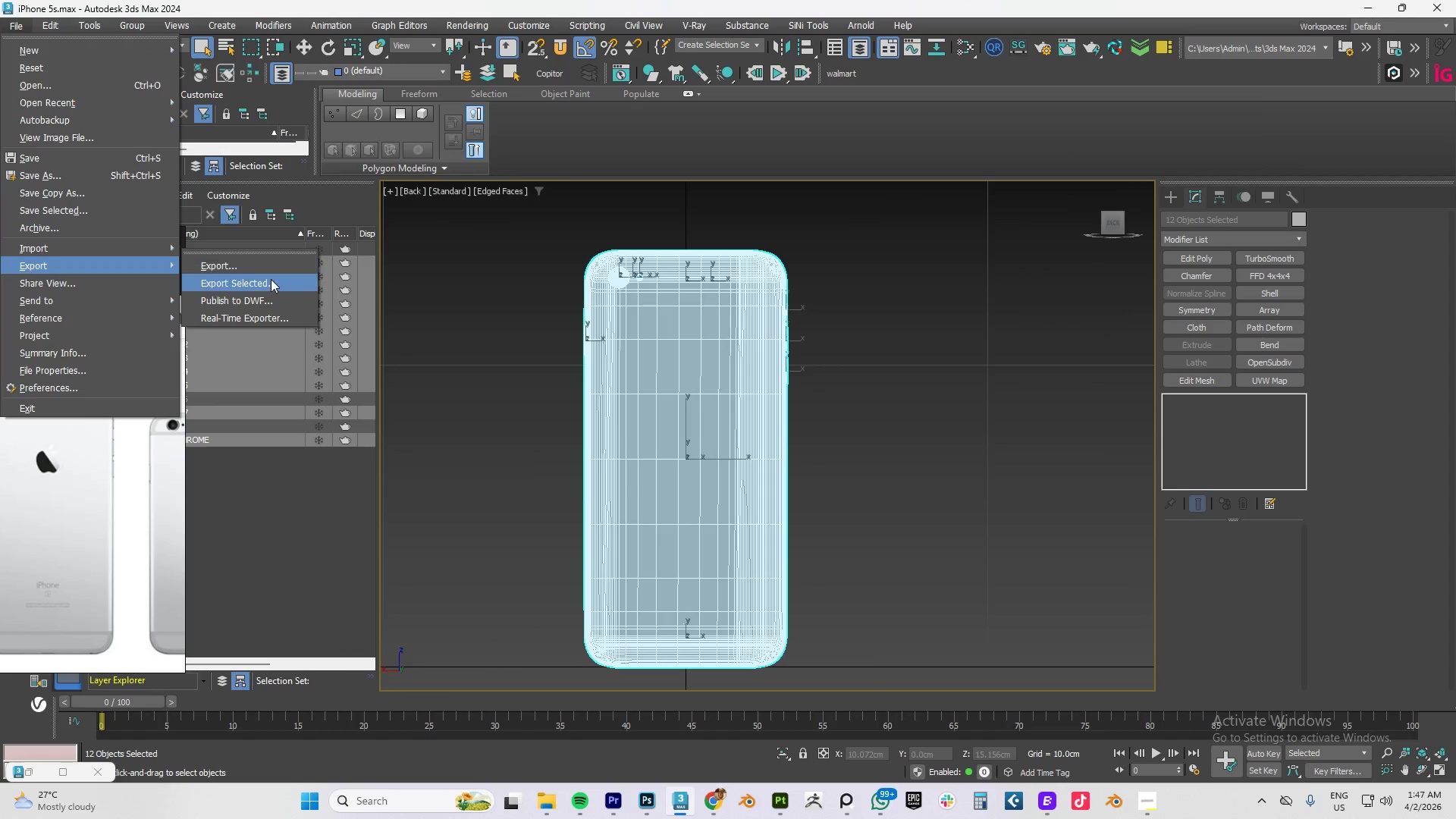 
left_click([236, 281])
 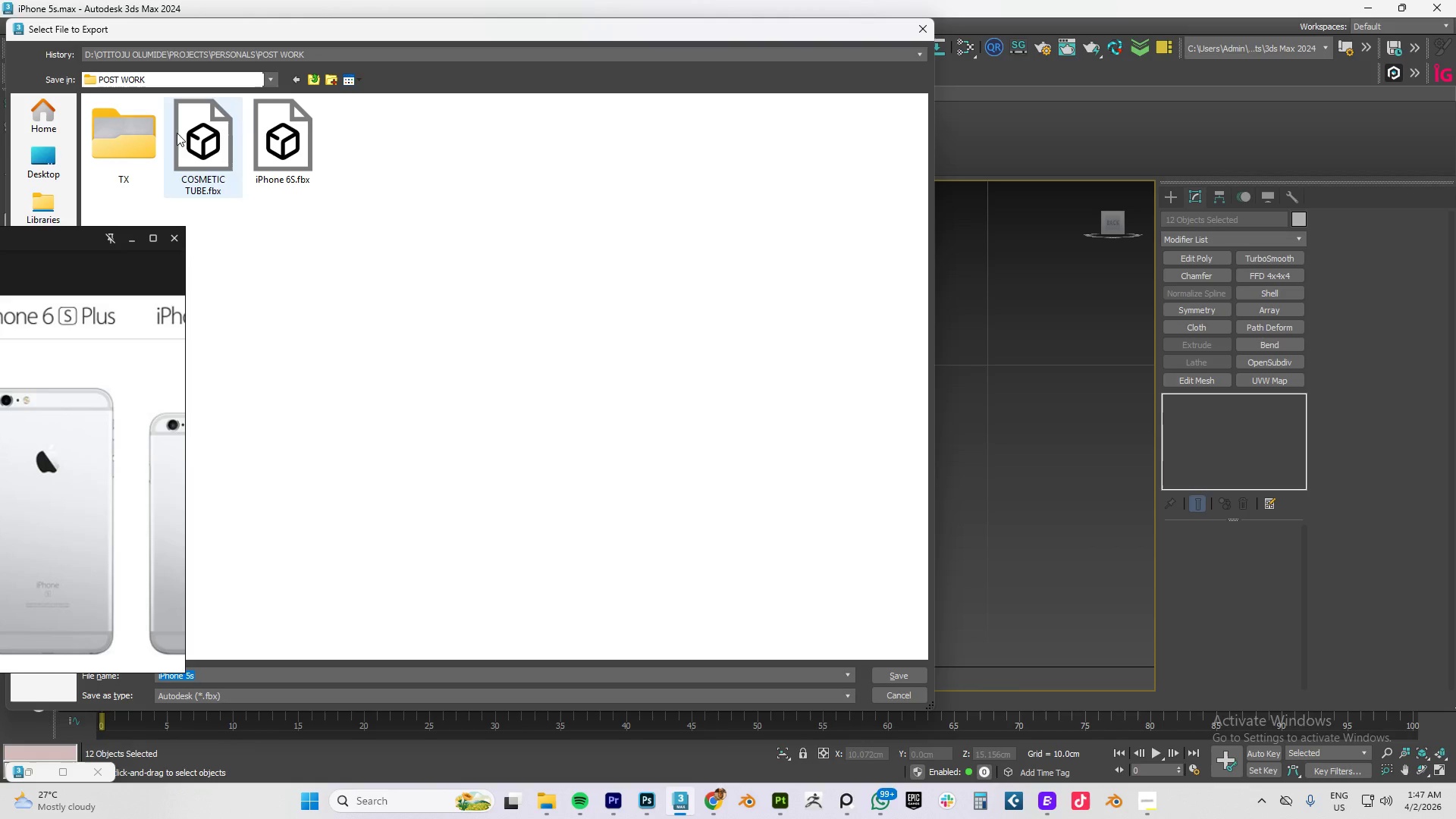 
double_click([263, 131])
 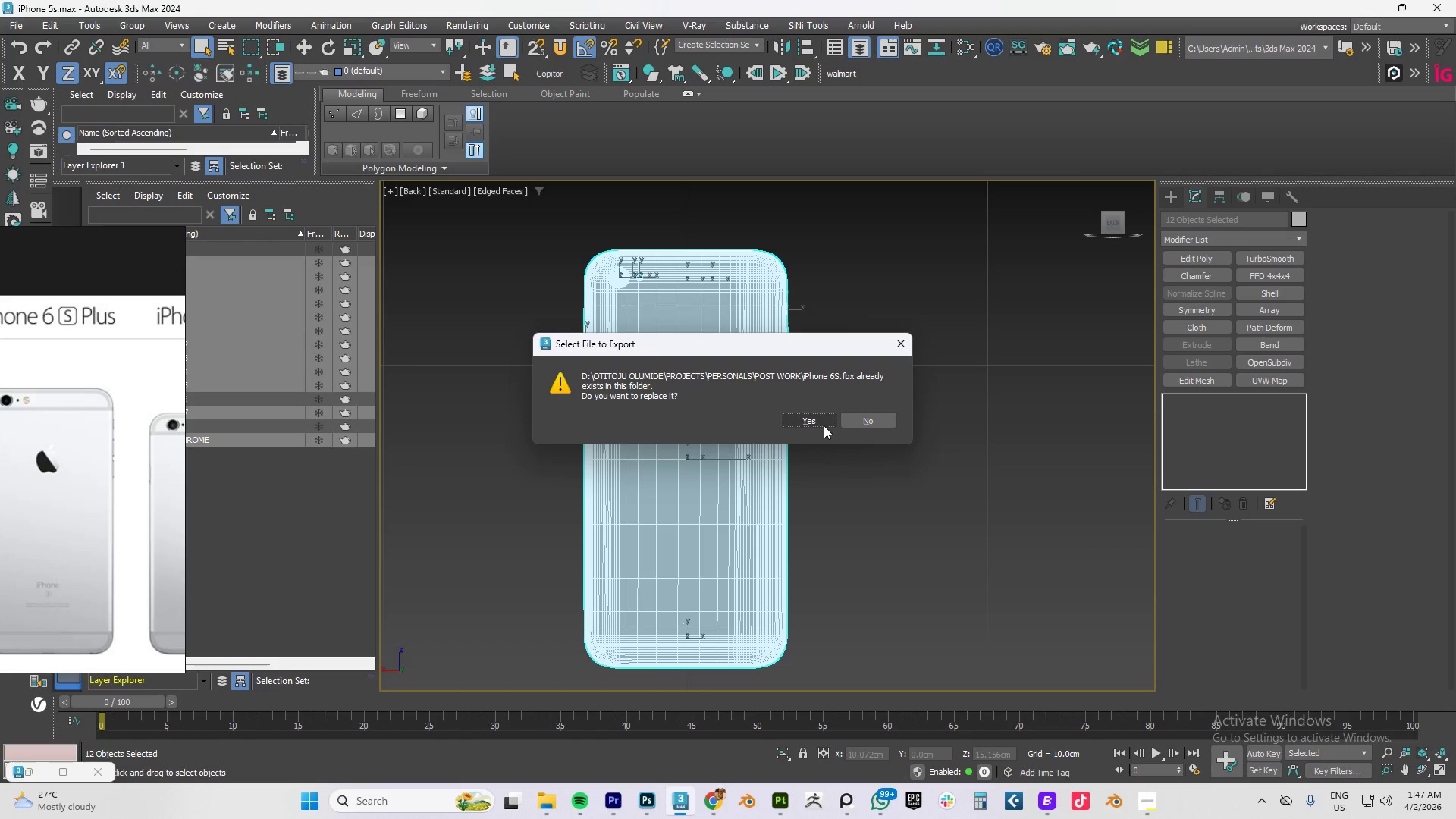 
left_click([811, 417])
 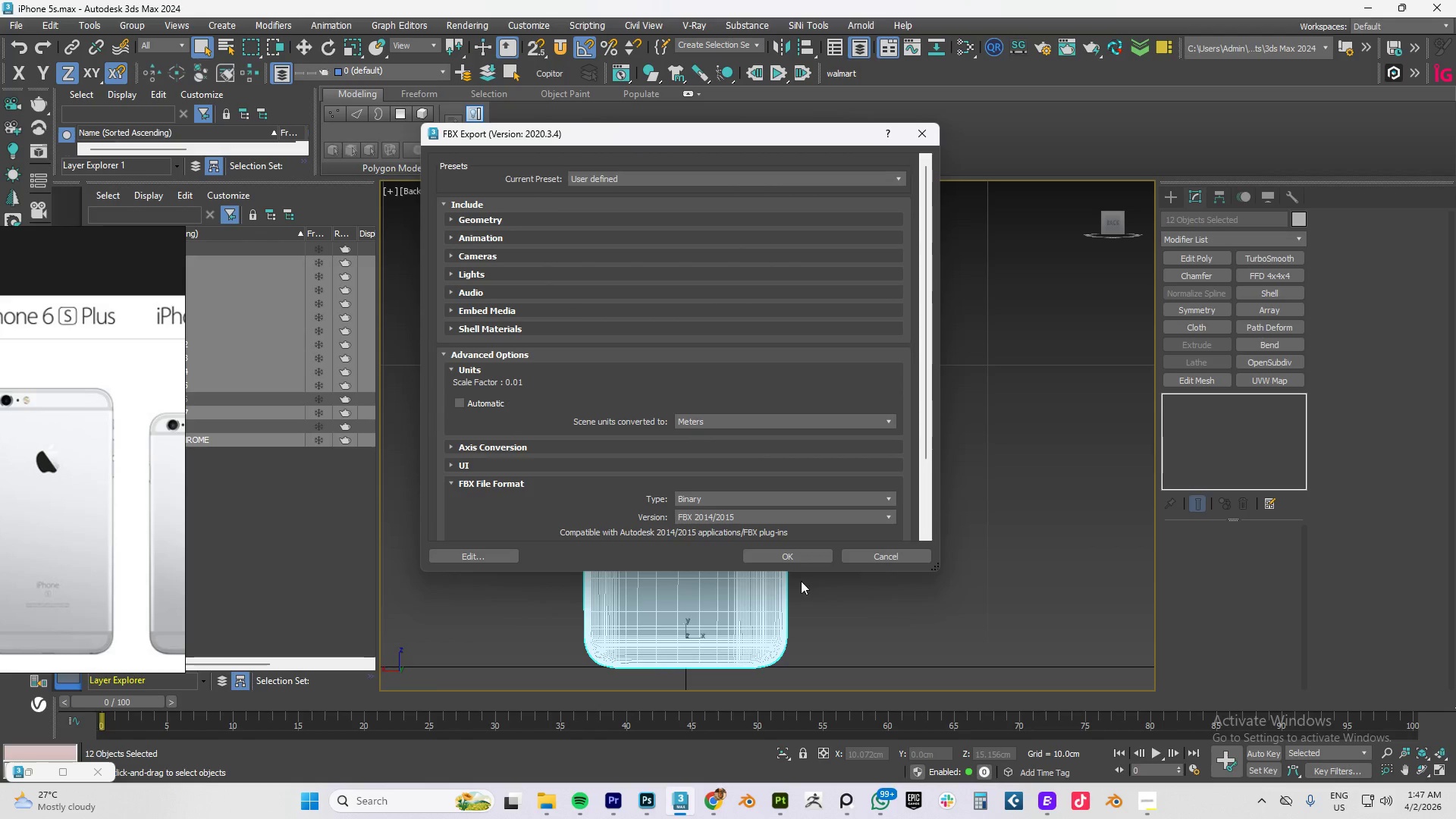 
left_click([792, 561])
 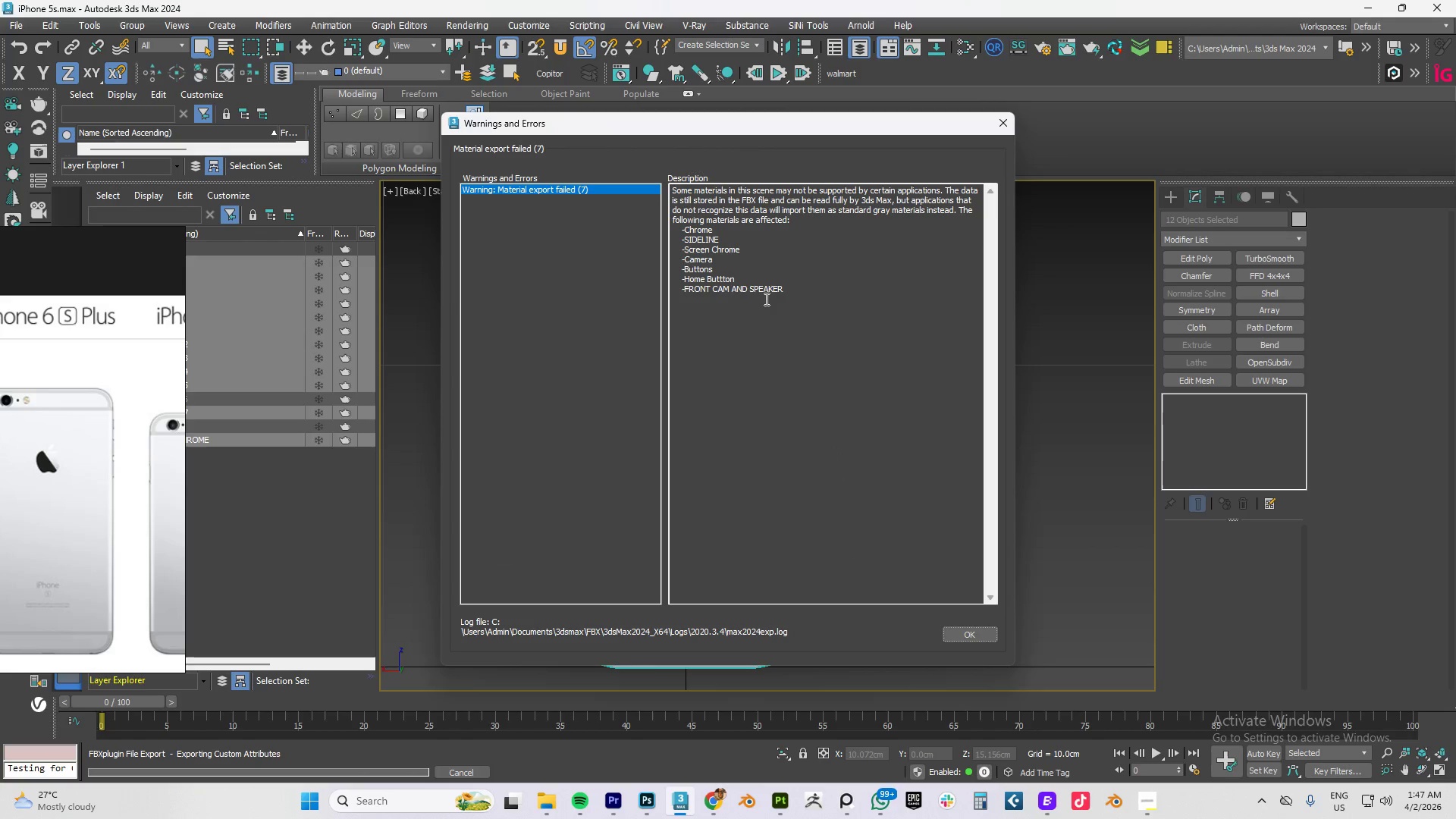 
left_click([955, 633])
 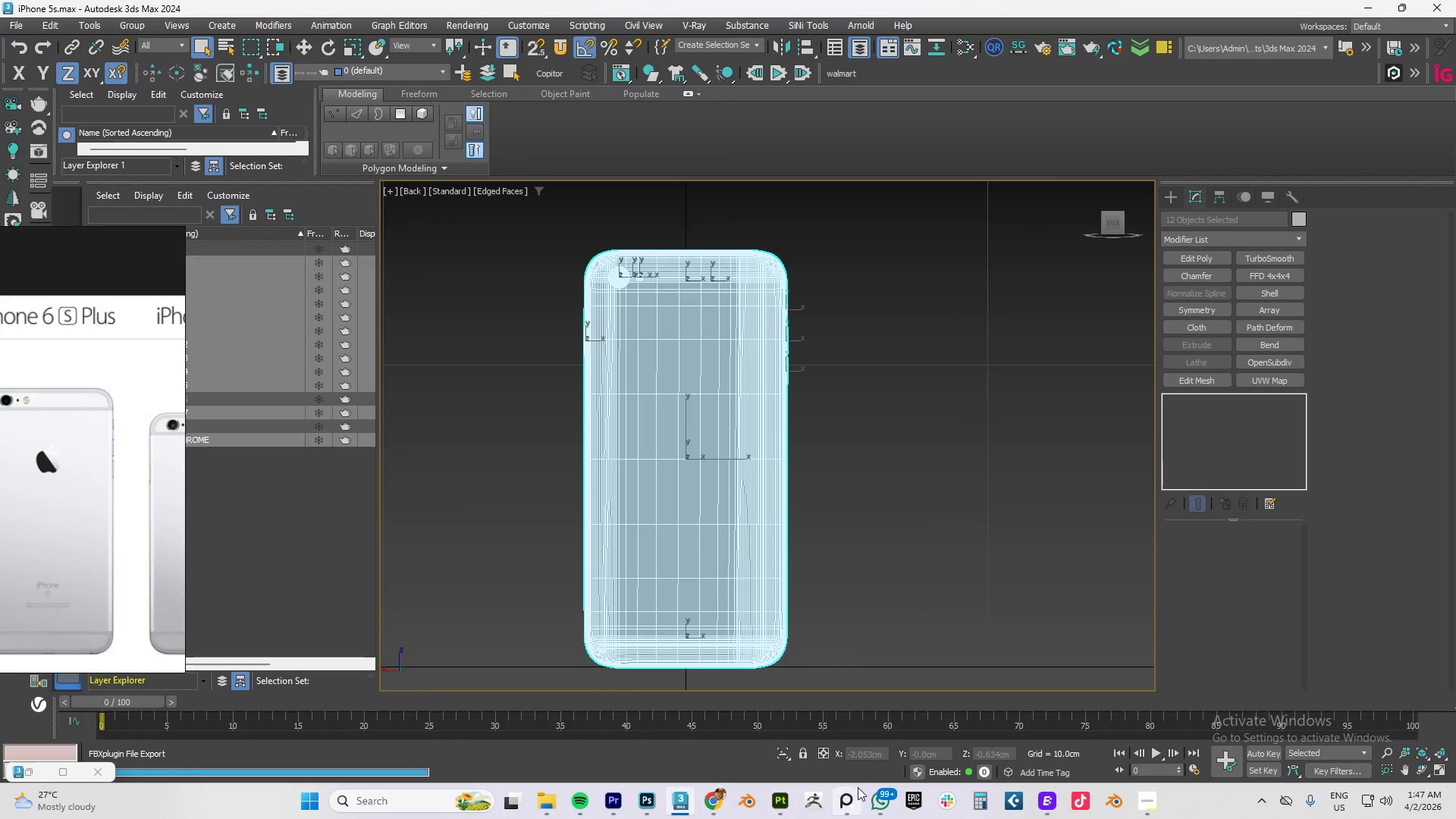 
mouse_move([857, 780])
 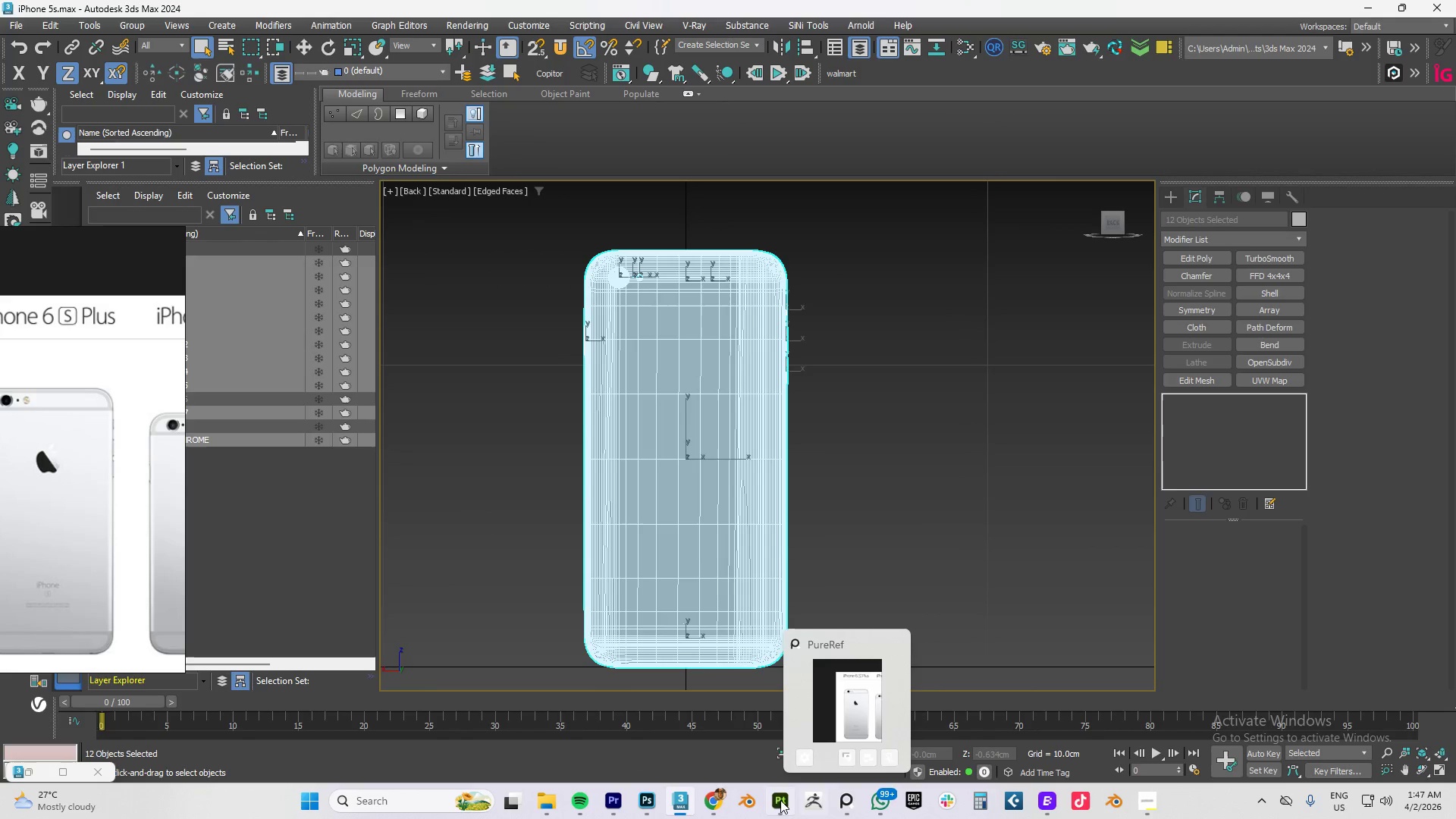 
left_click([775, 803])
 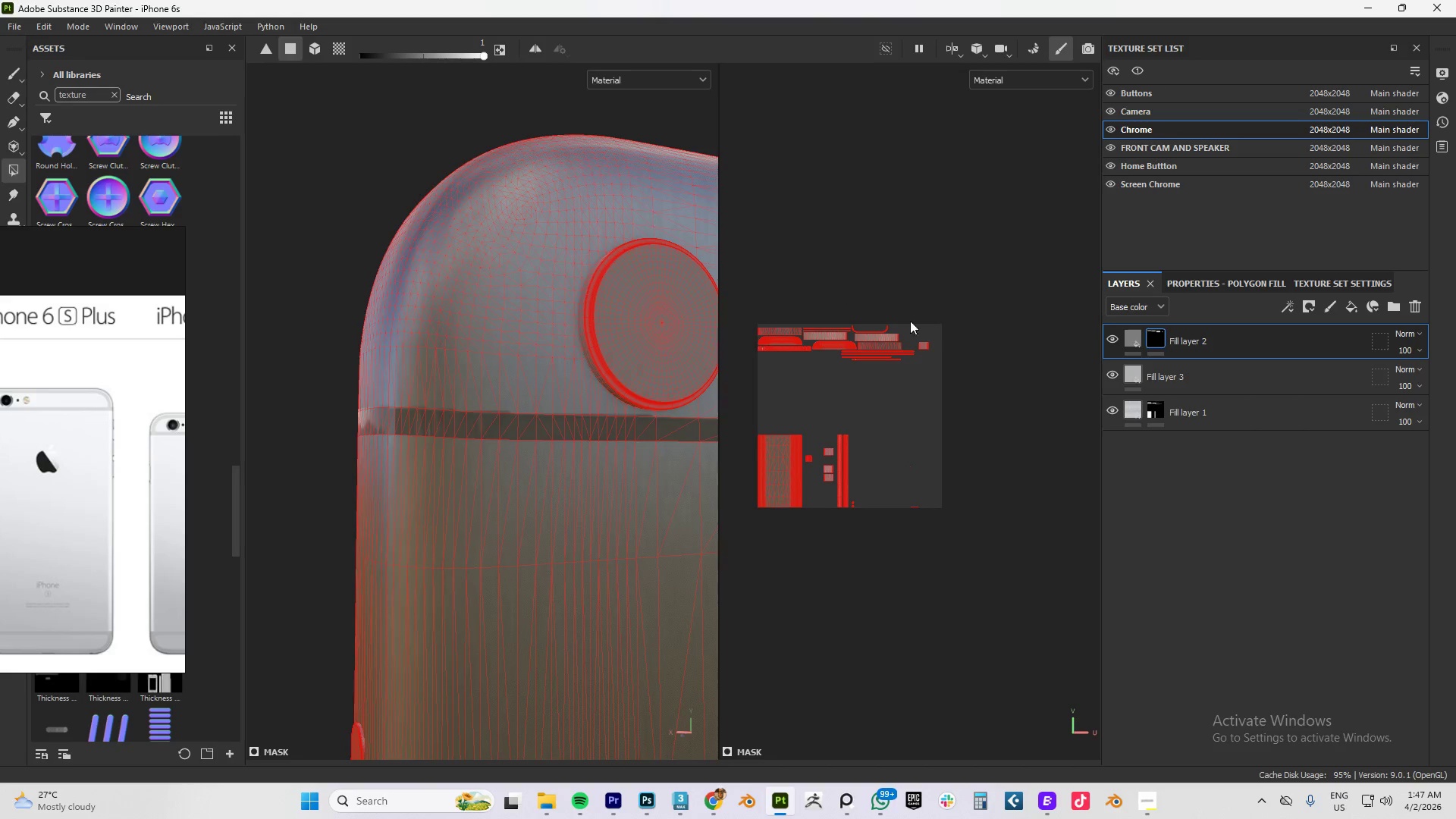 
left_click([1207, 344])
 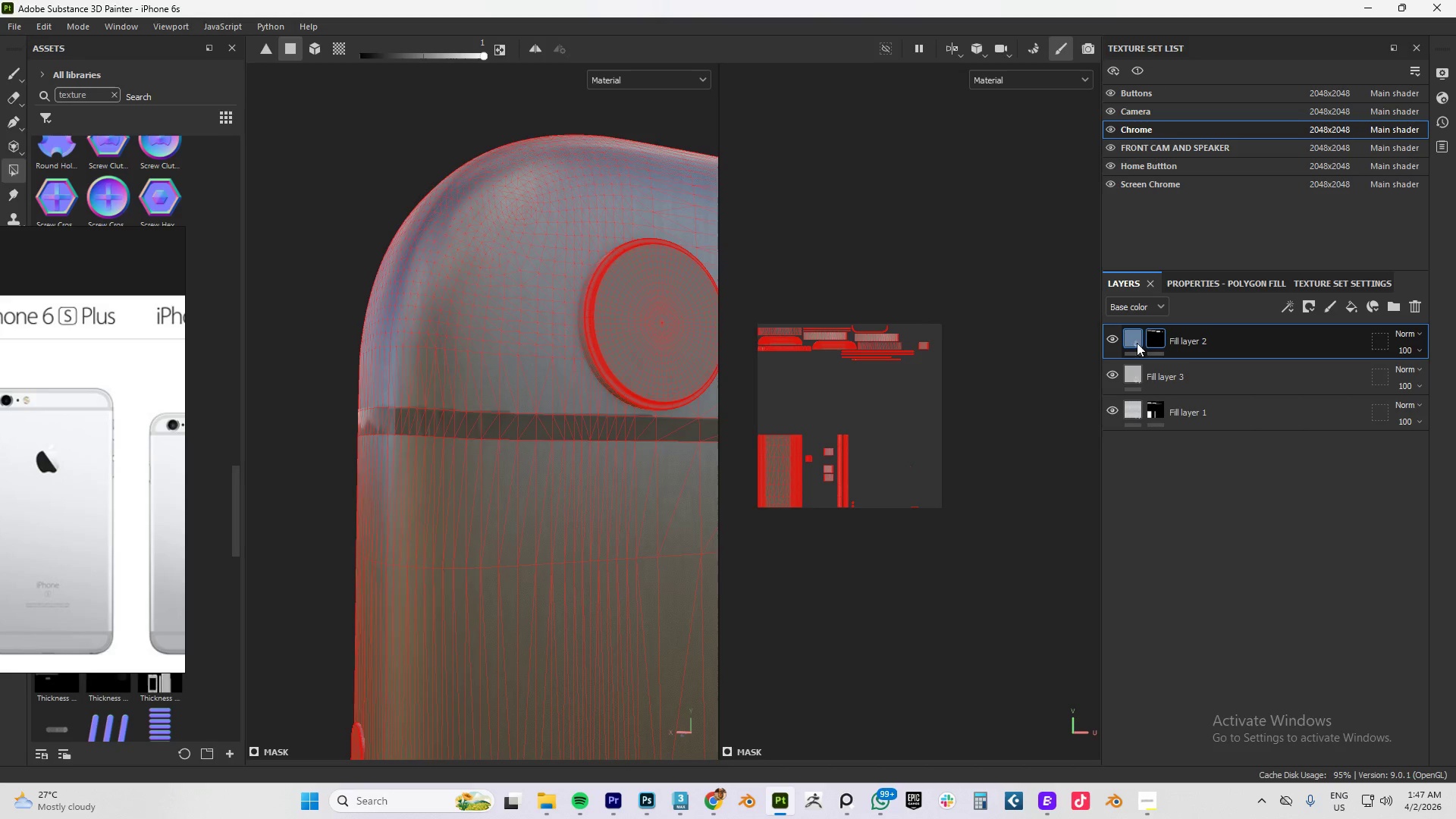 
left_click([1131, 337])
 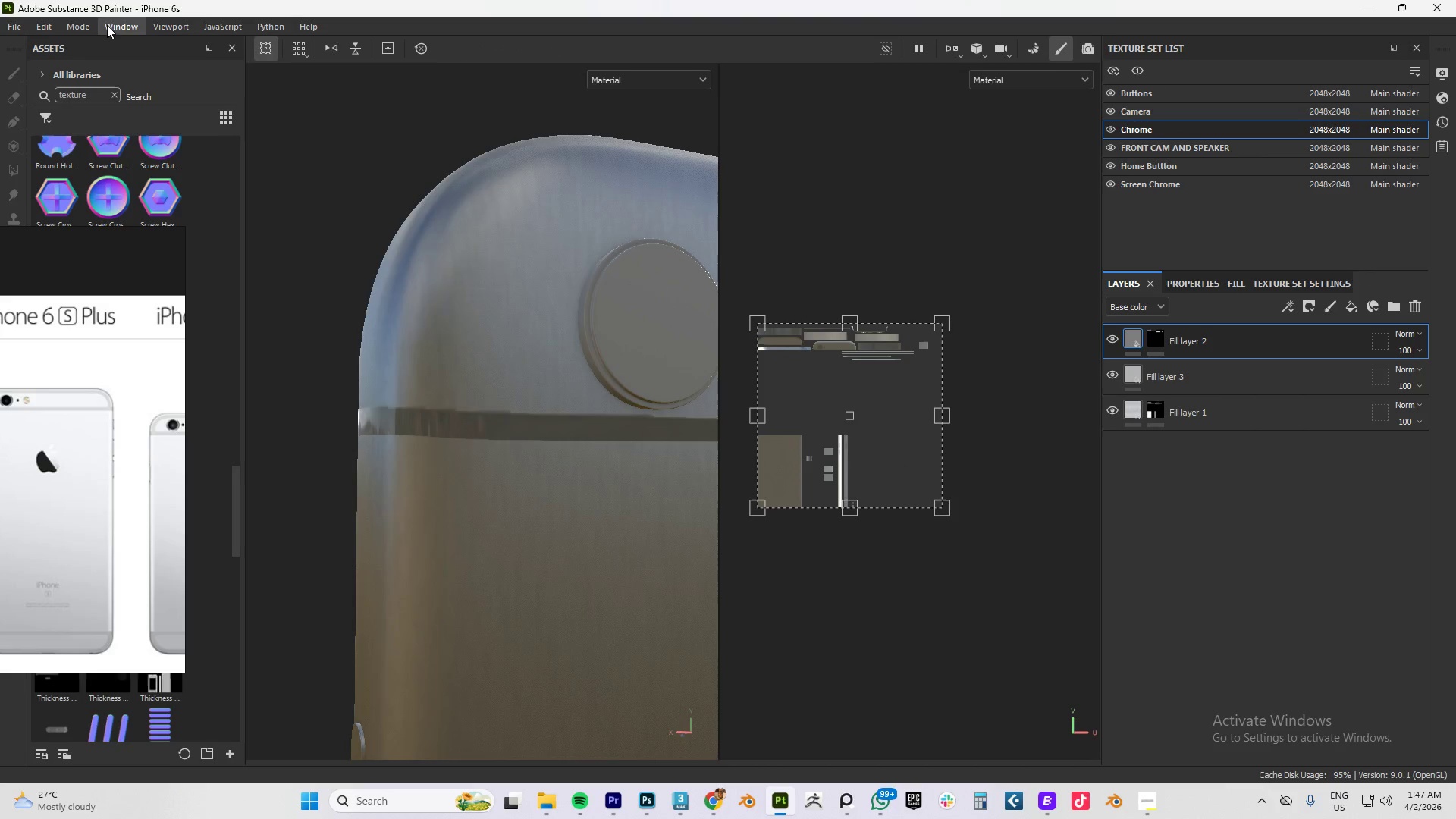 
left_click([80, 27])
 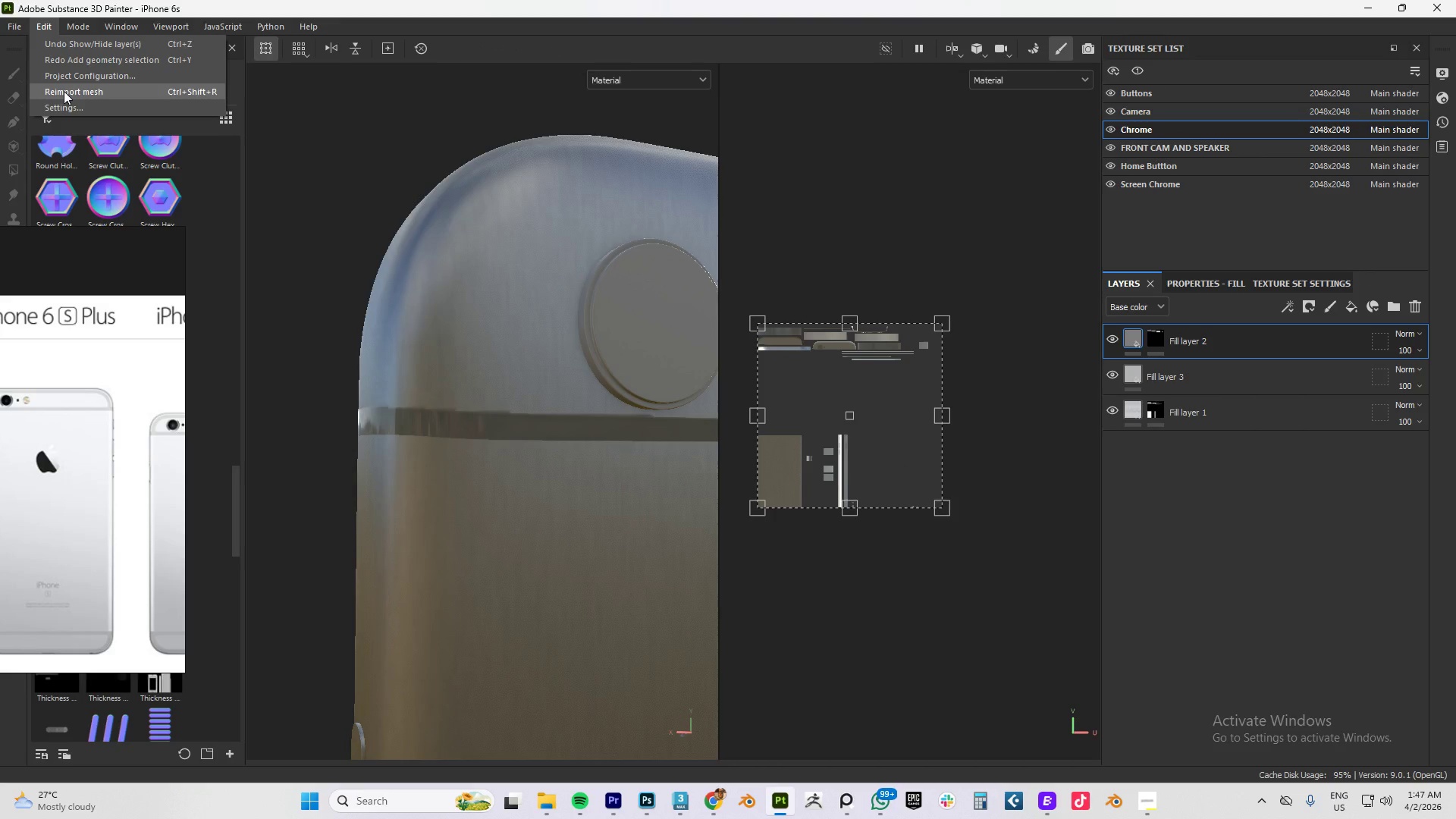 
left_click([64, 91])
 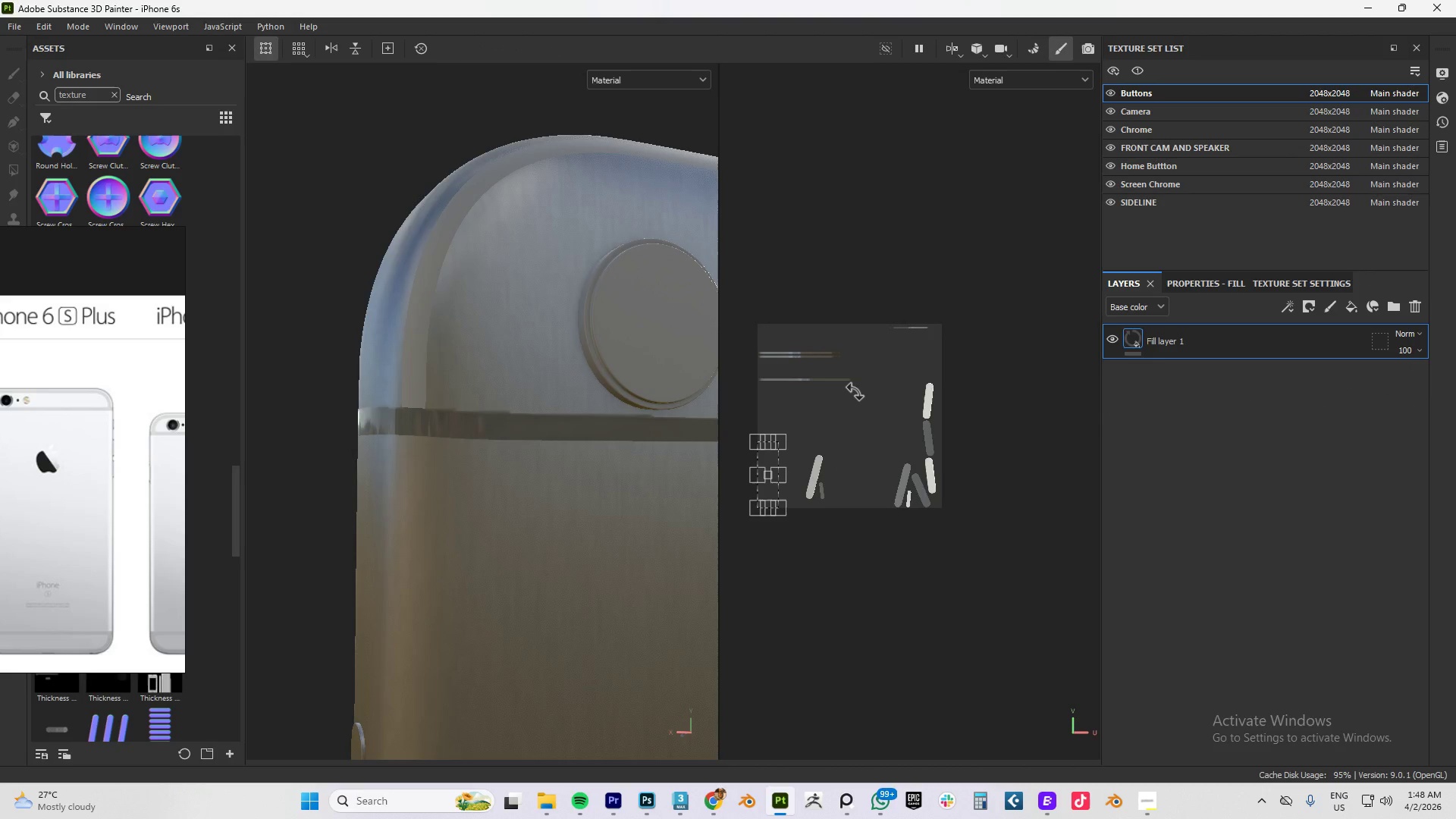 
wait(8.11)
 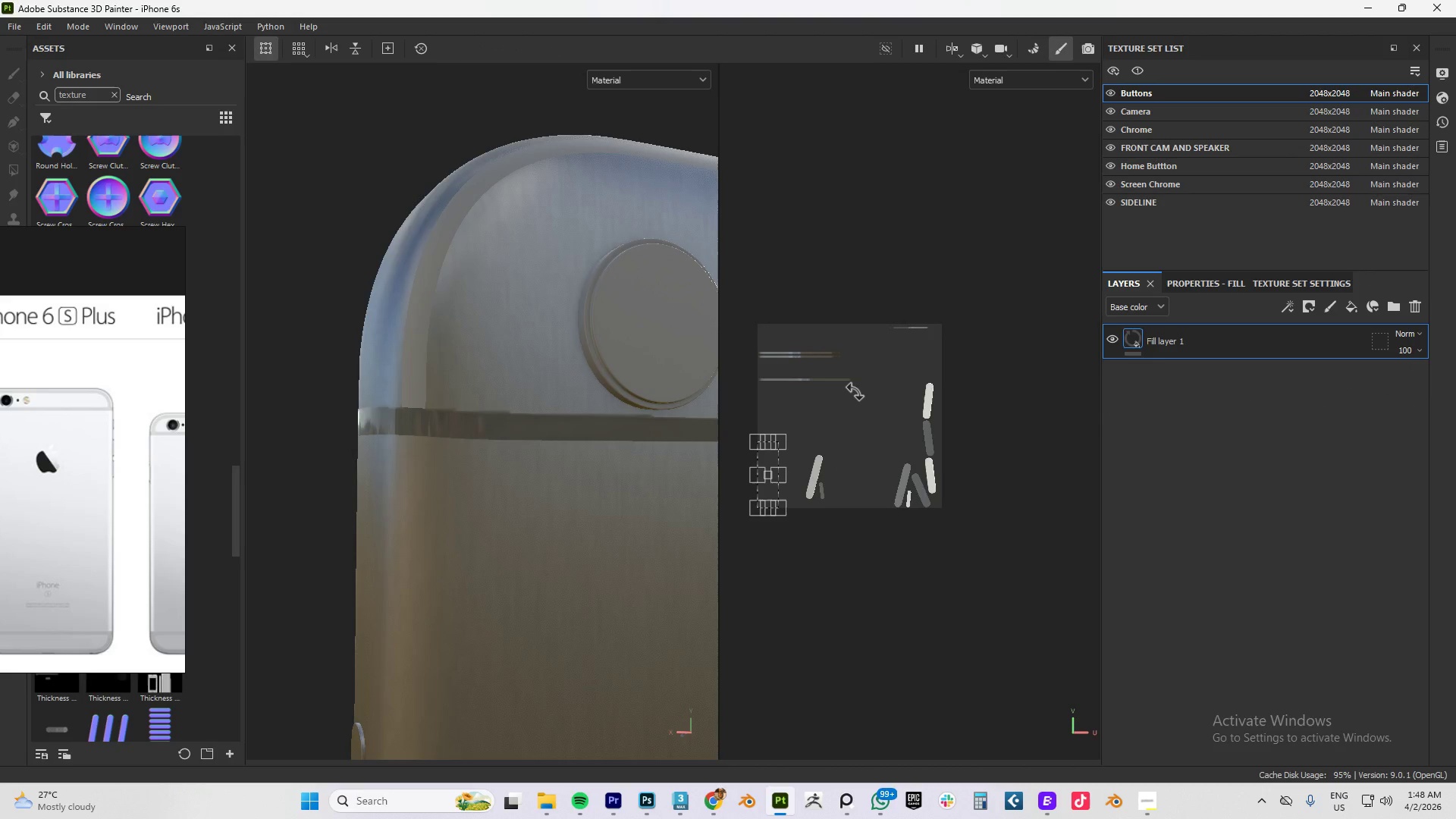 
left_click([1150, 198])
 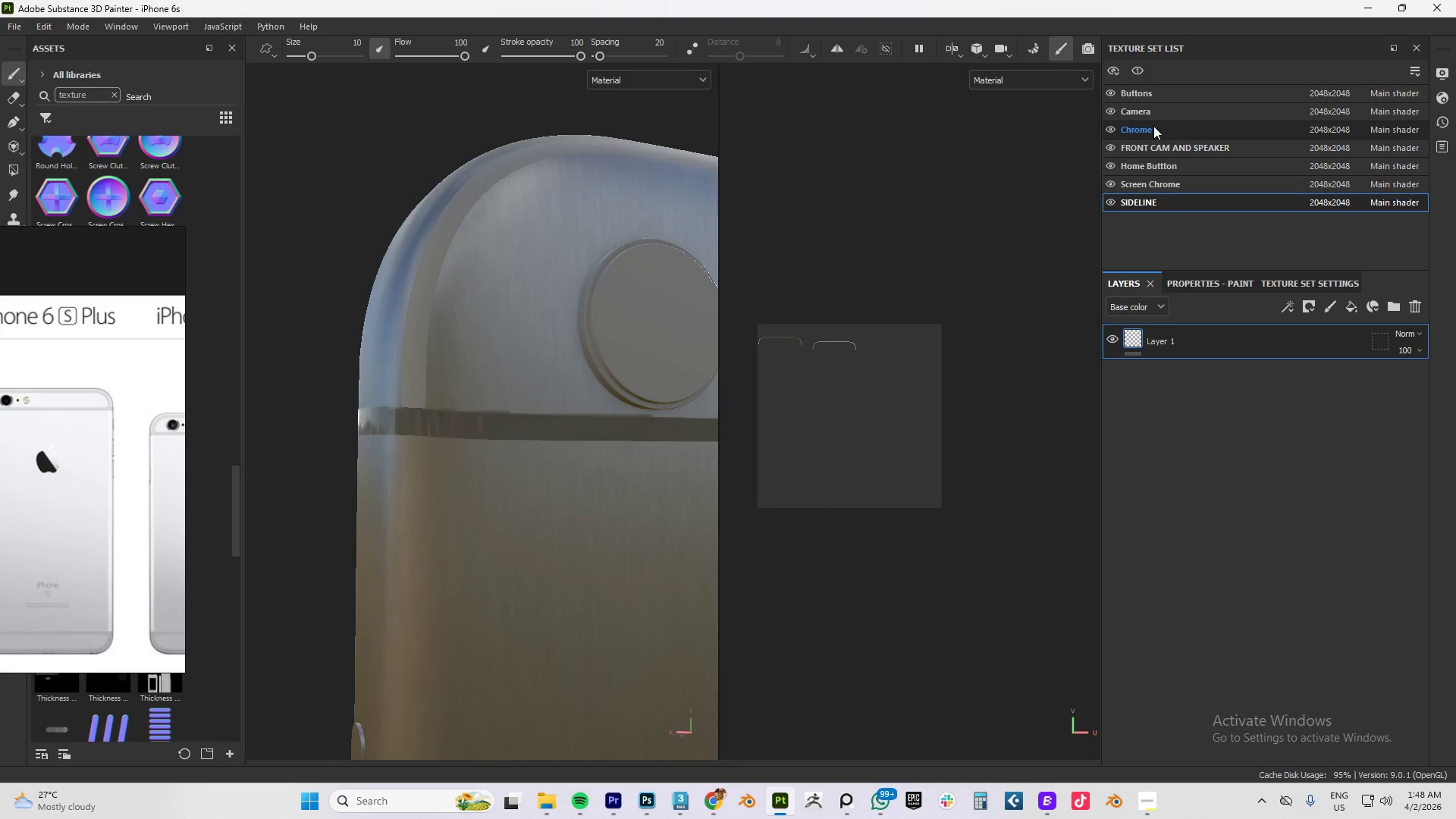 
left_click([1144, 129])
 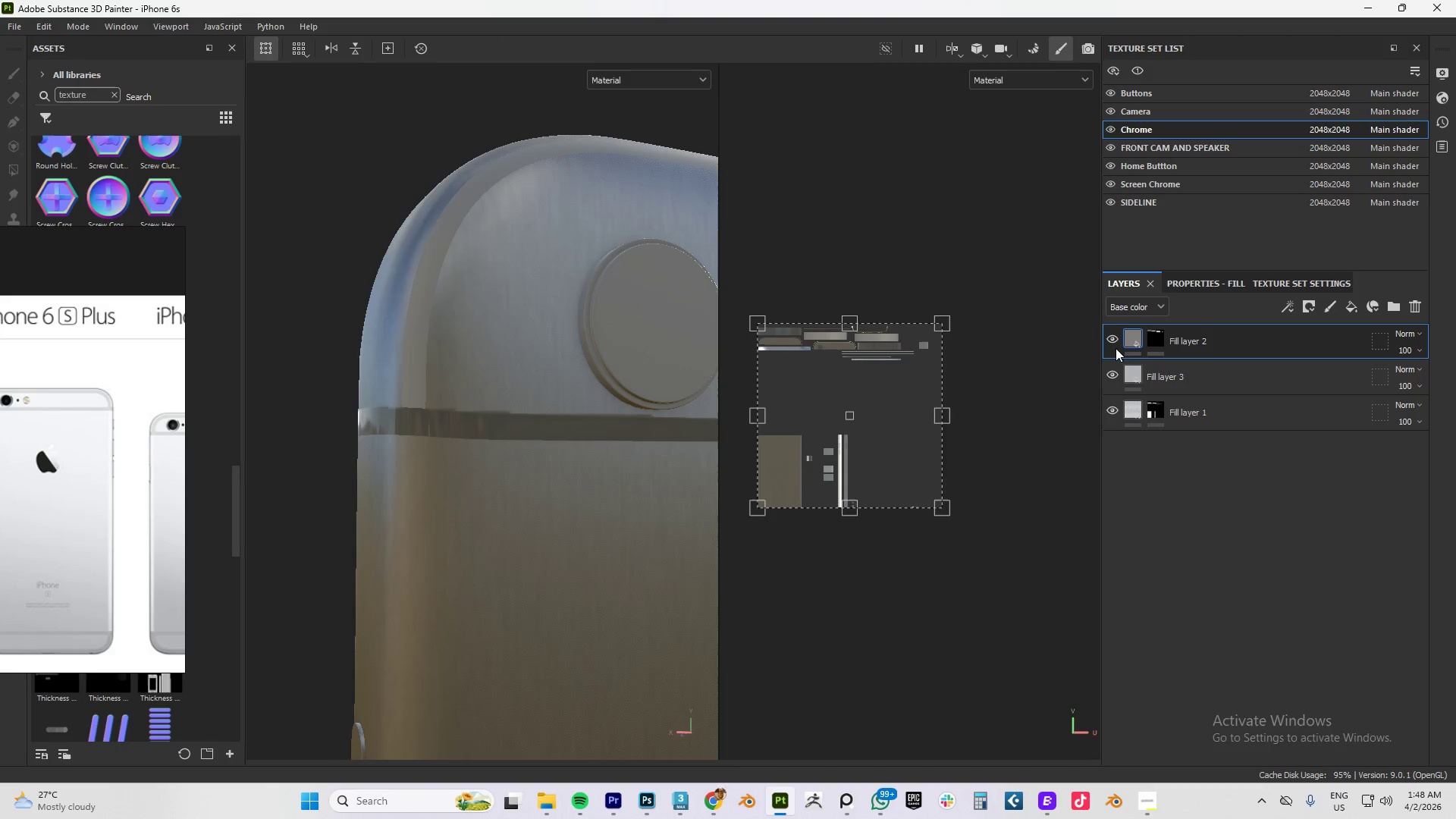 
left_click([1111, 341])
 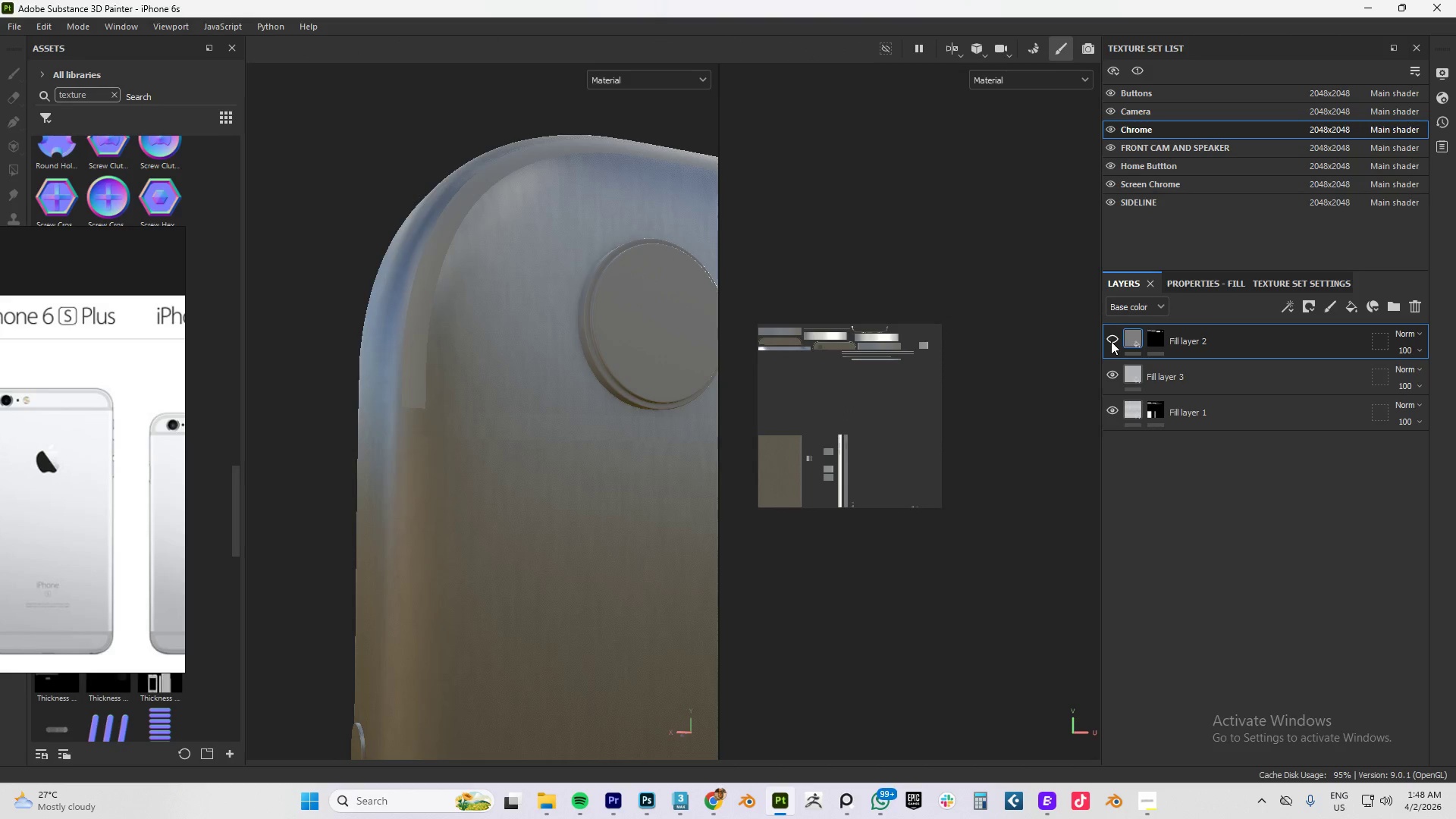 
left_click([1111, 341])
 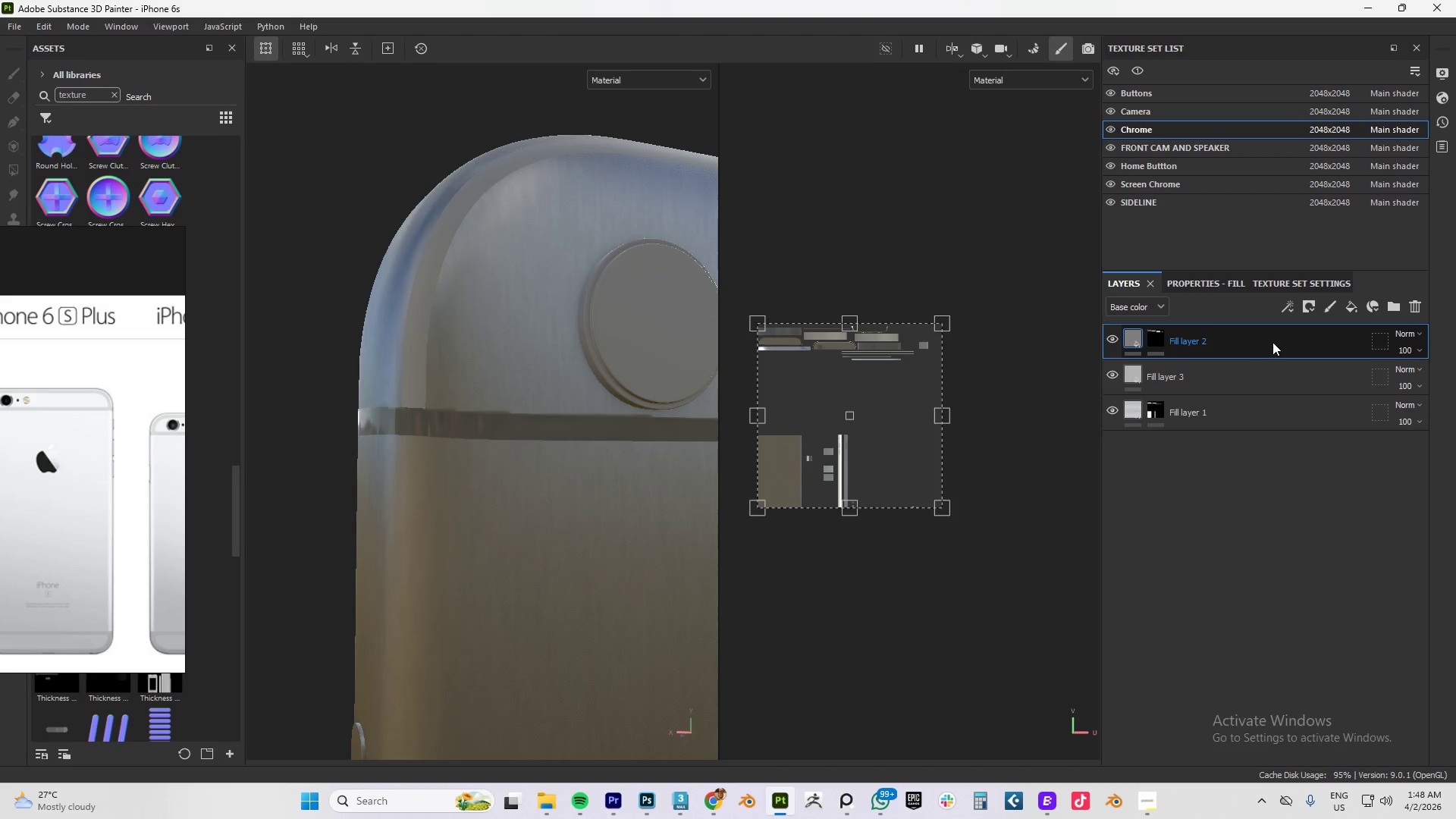 
right_click([1275, 342])
 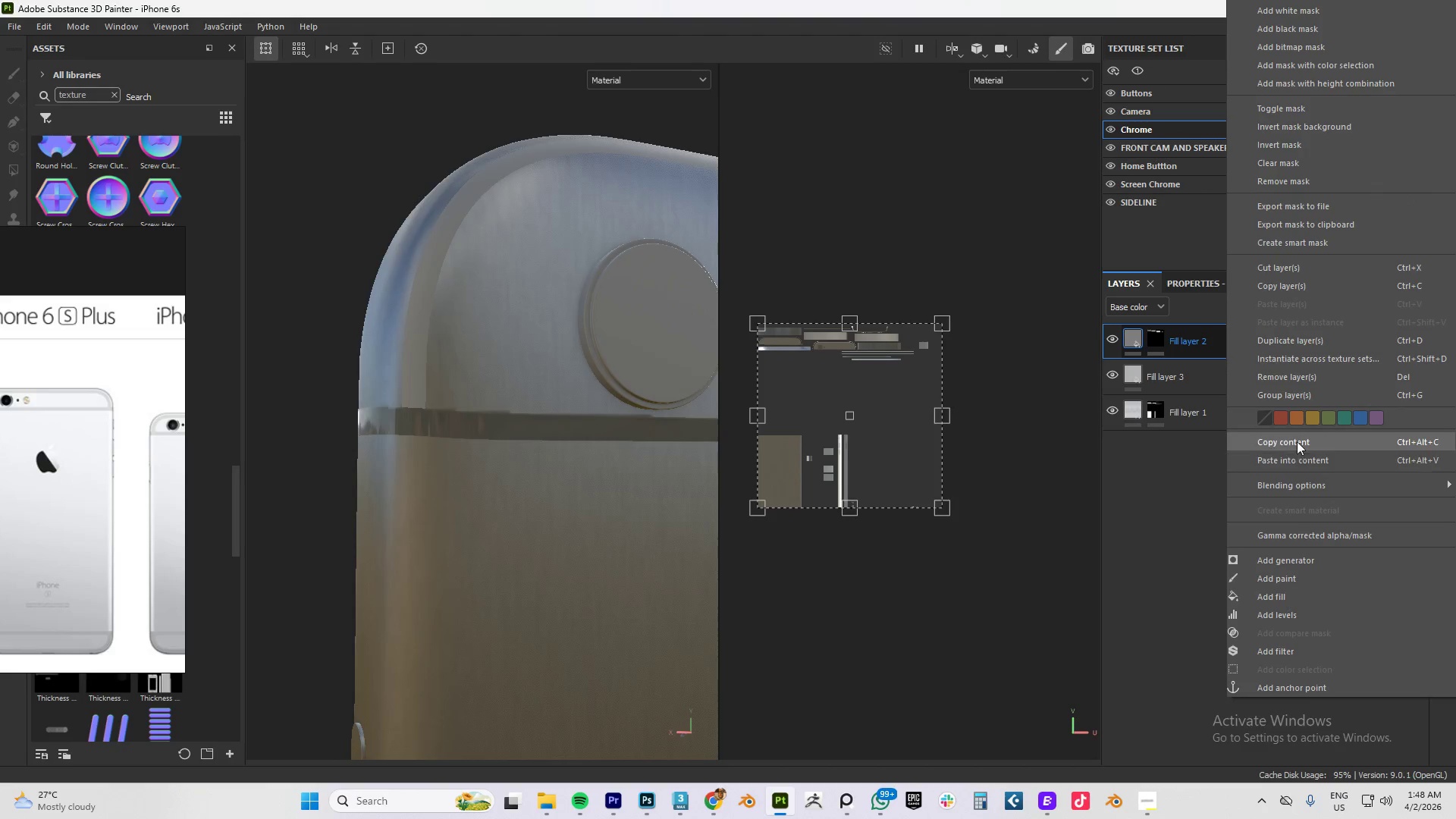 
left_click([1297, 438])
 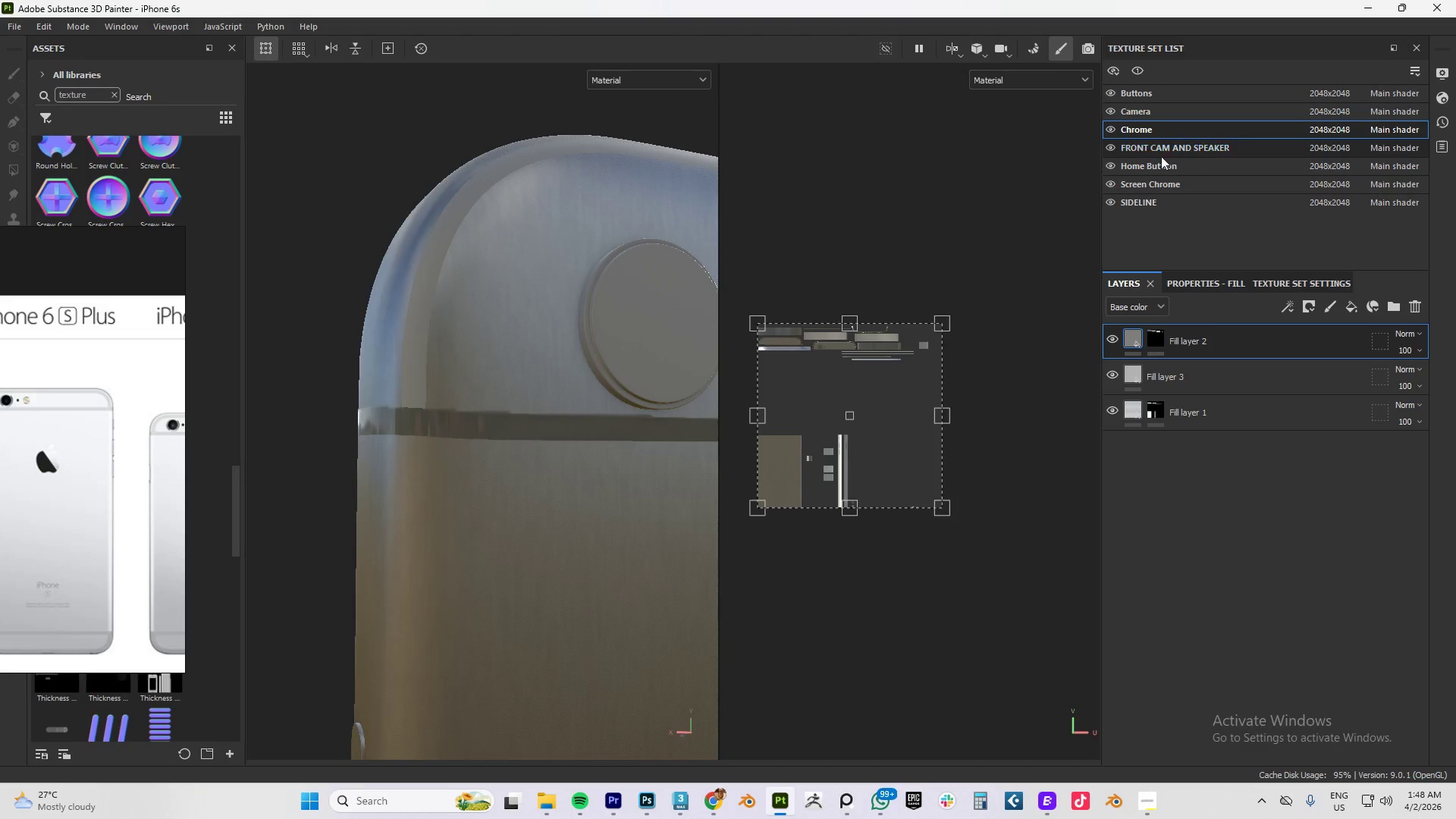 
left_click([1141, 203])
 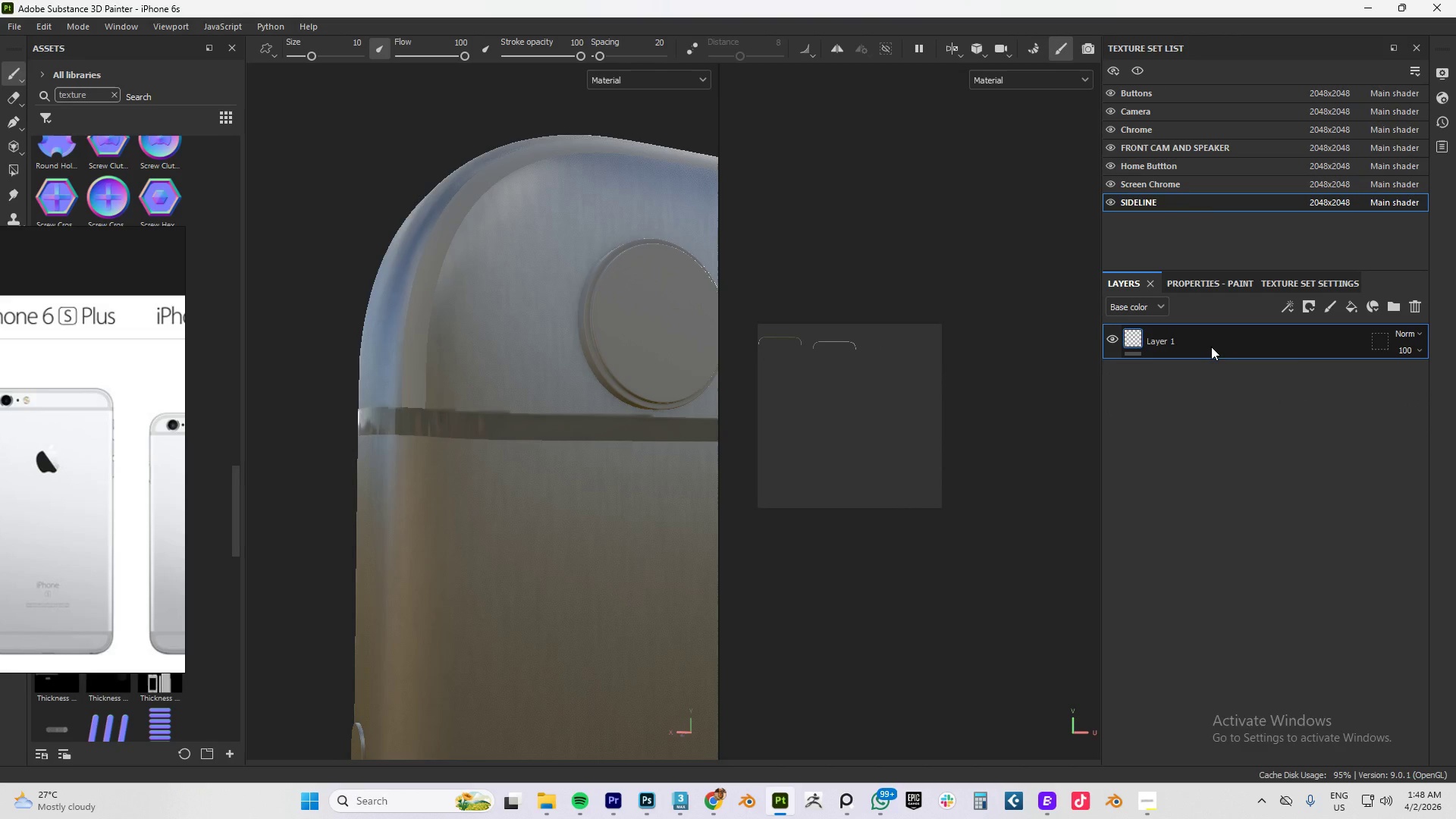 
right_click([1211, 347])
 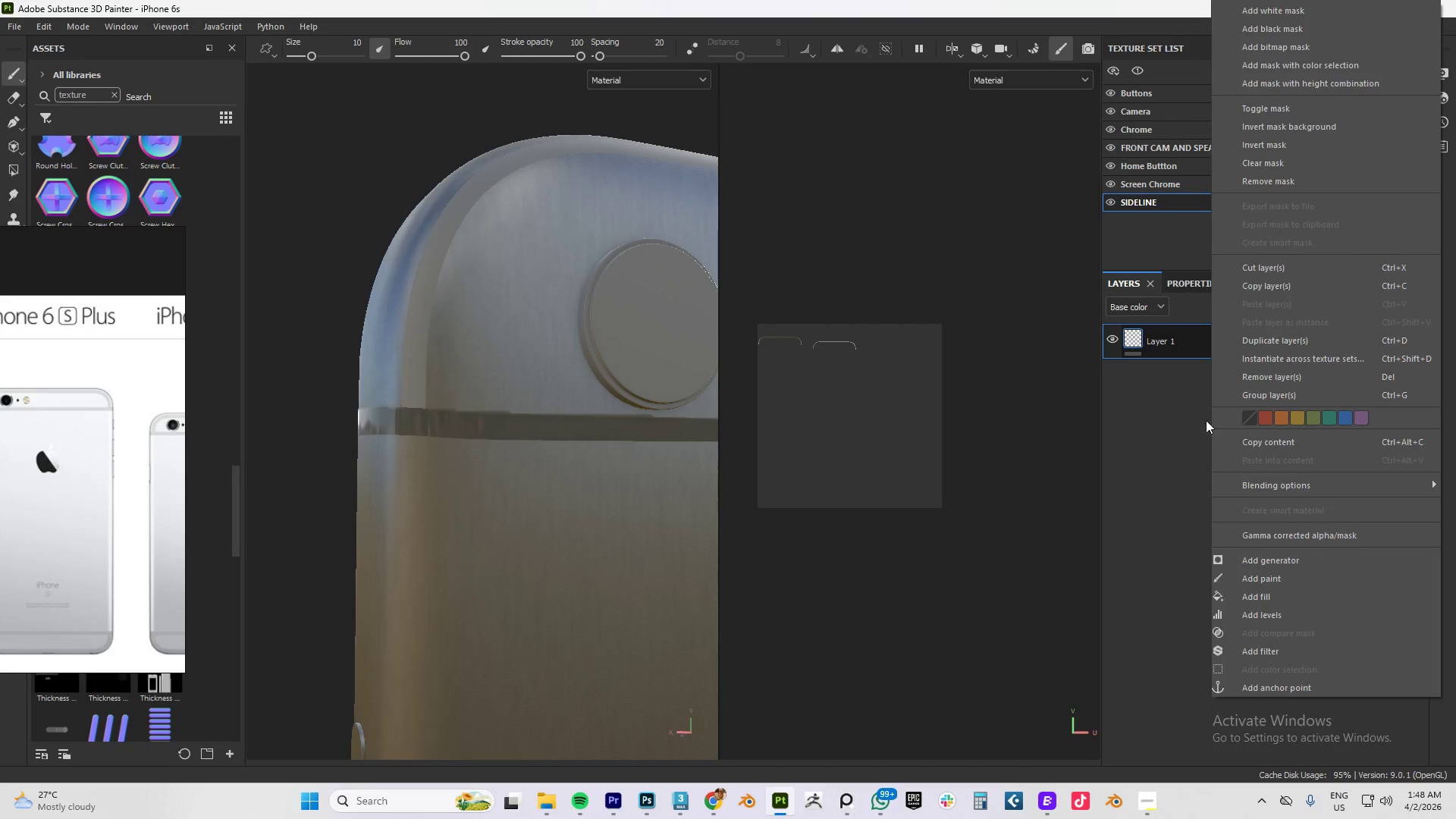 
left_click([1169, 414])
 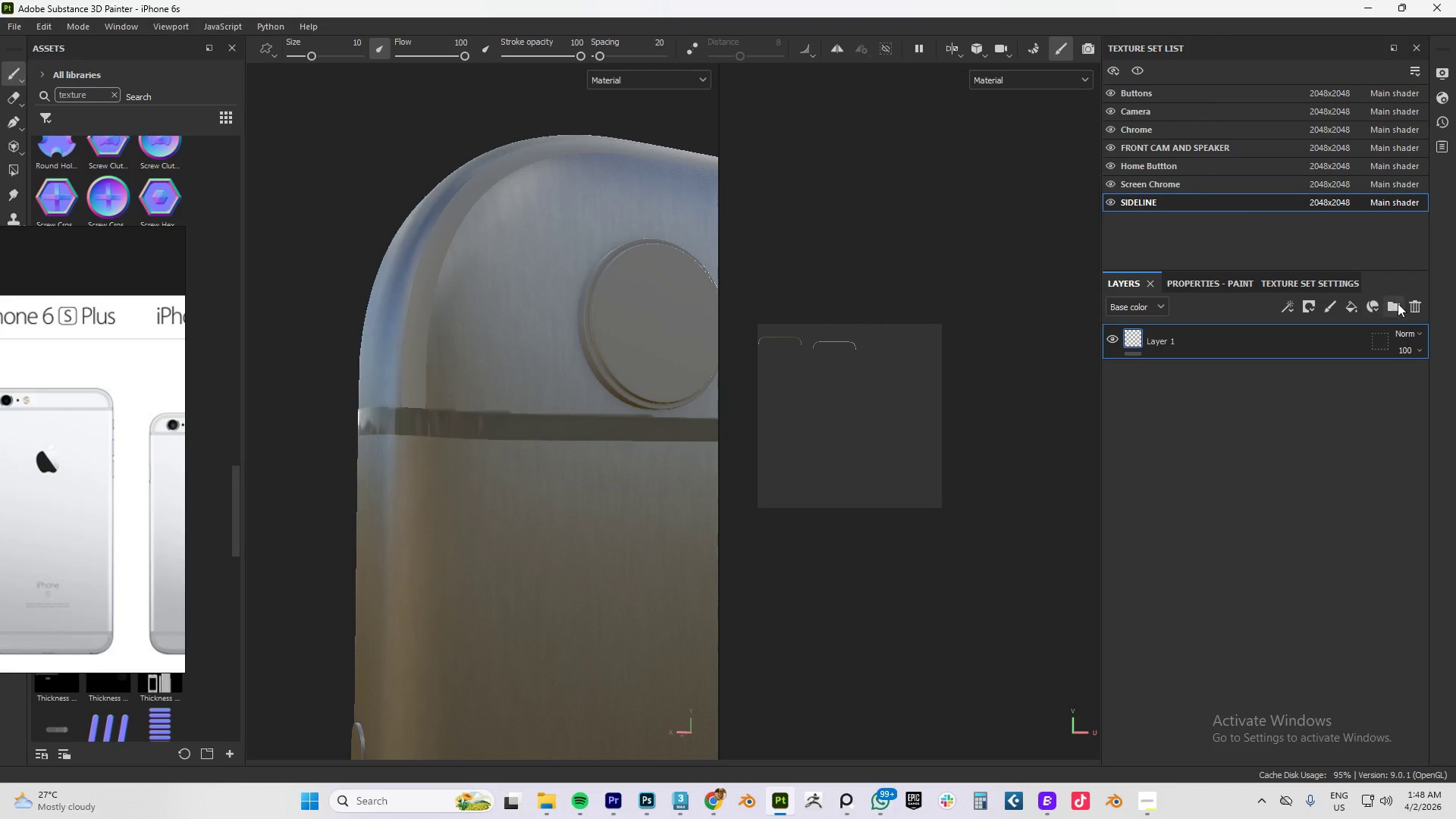 
left_click([1411, 302])
 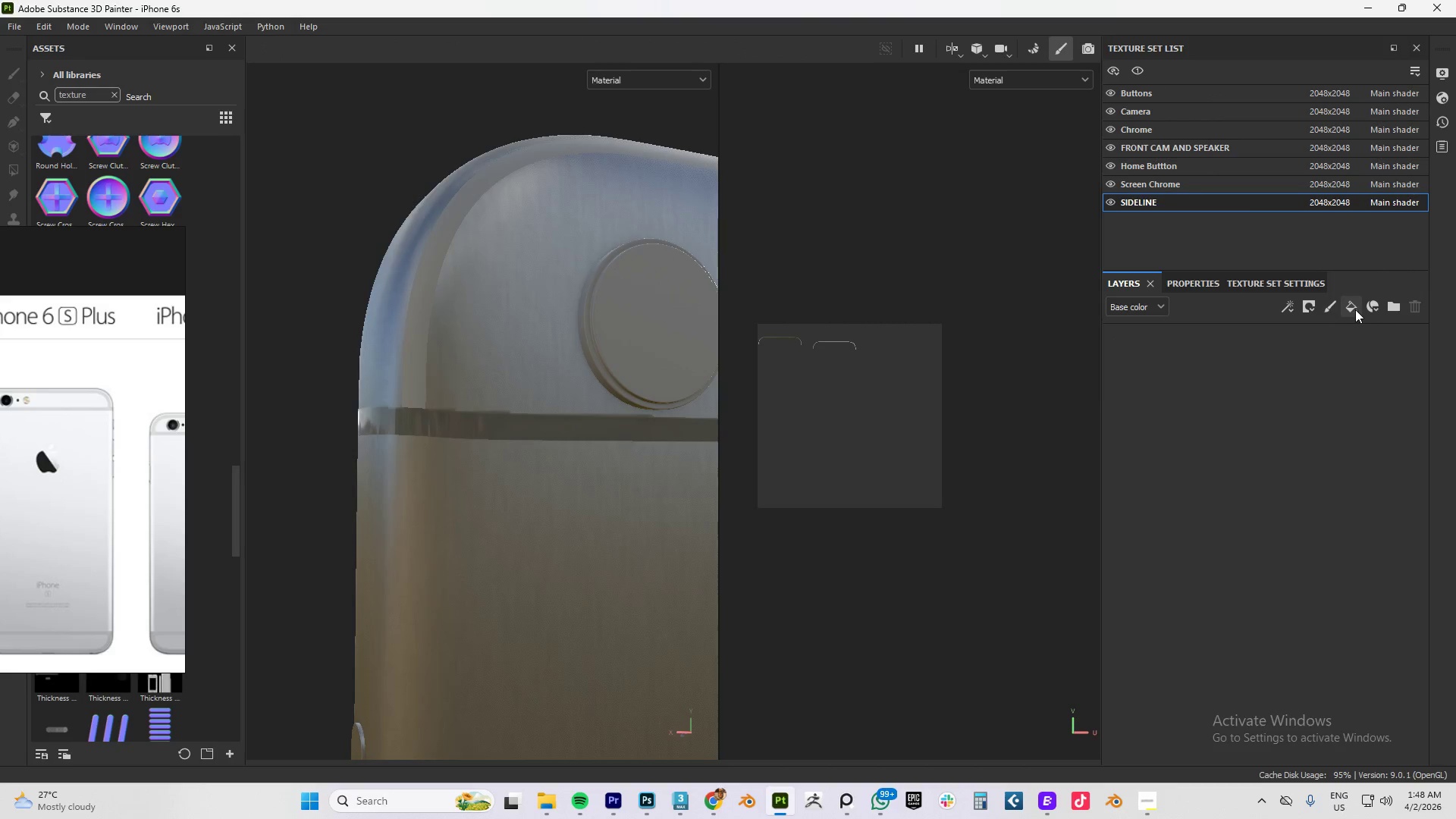 
left_click([1355, 309])
 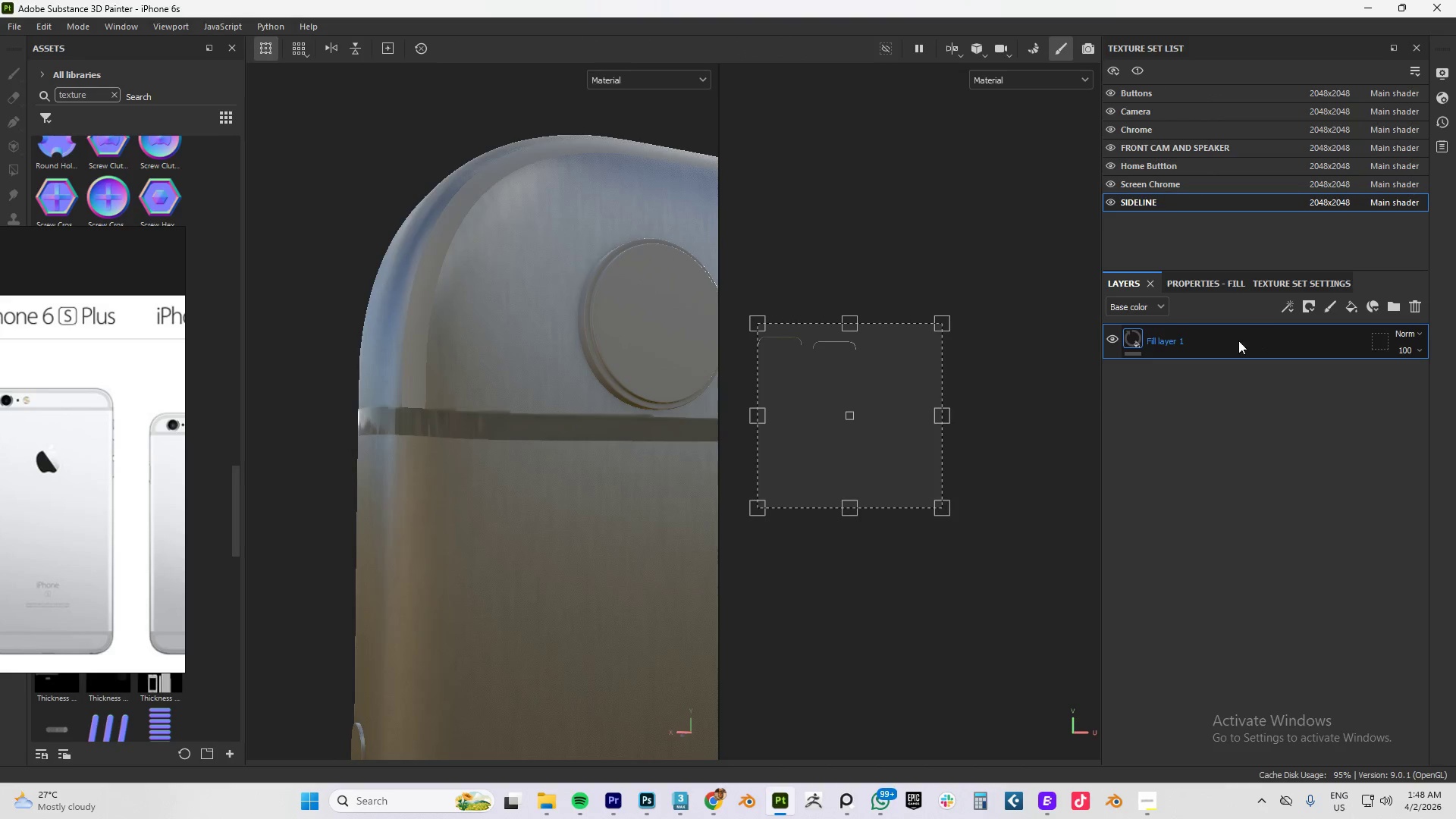 
right_click([1223, 344])
 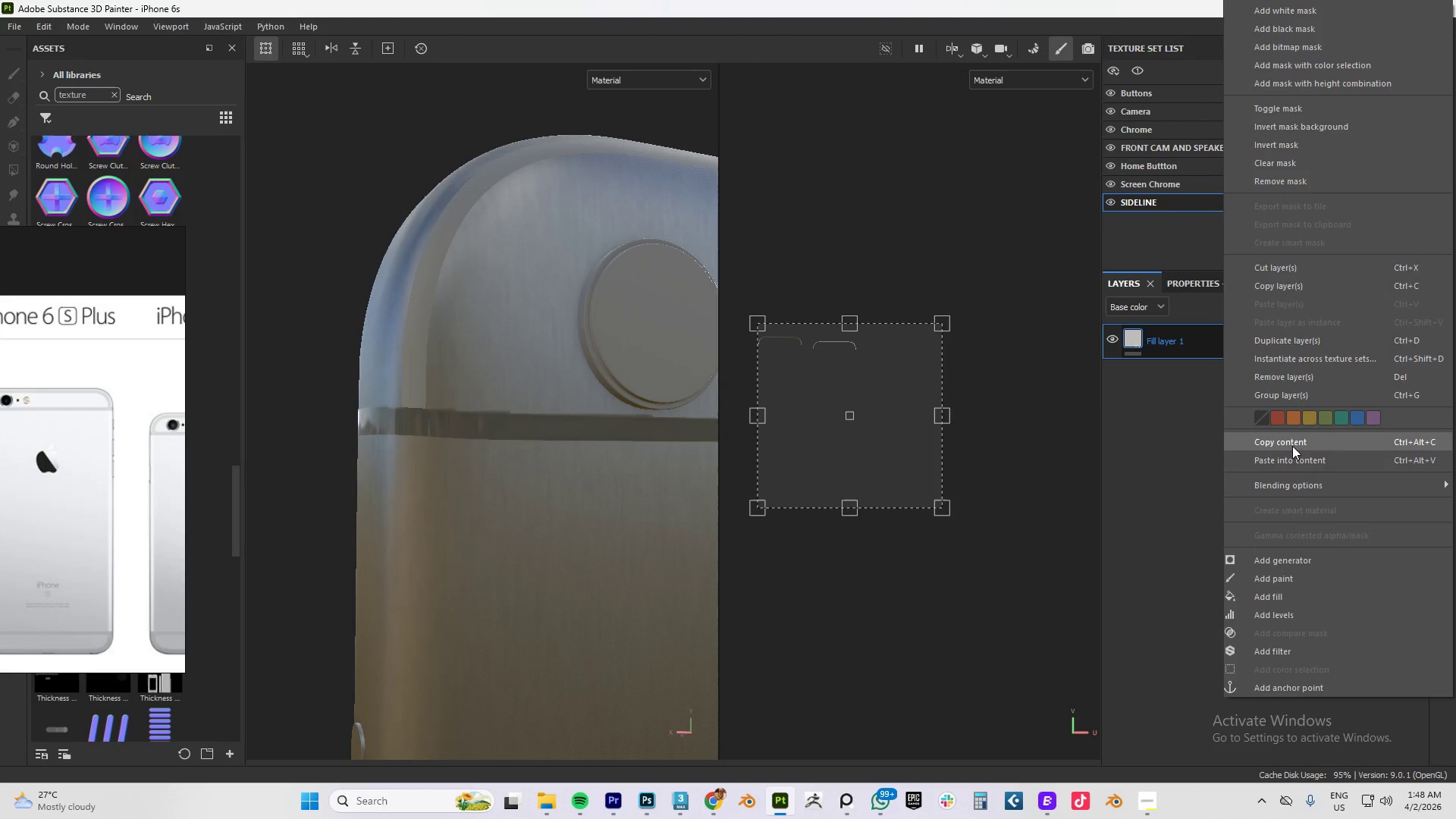 
left_click([1290, 458])
 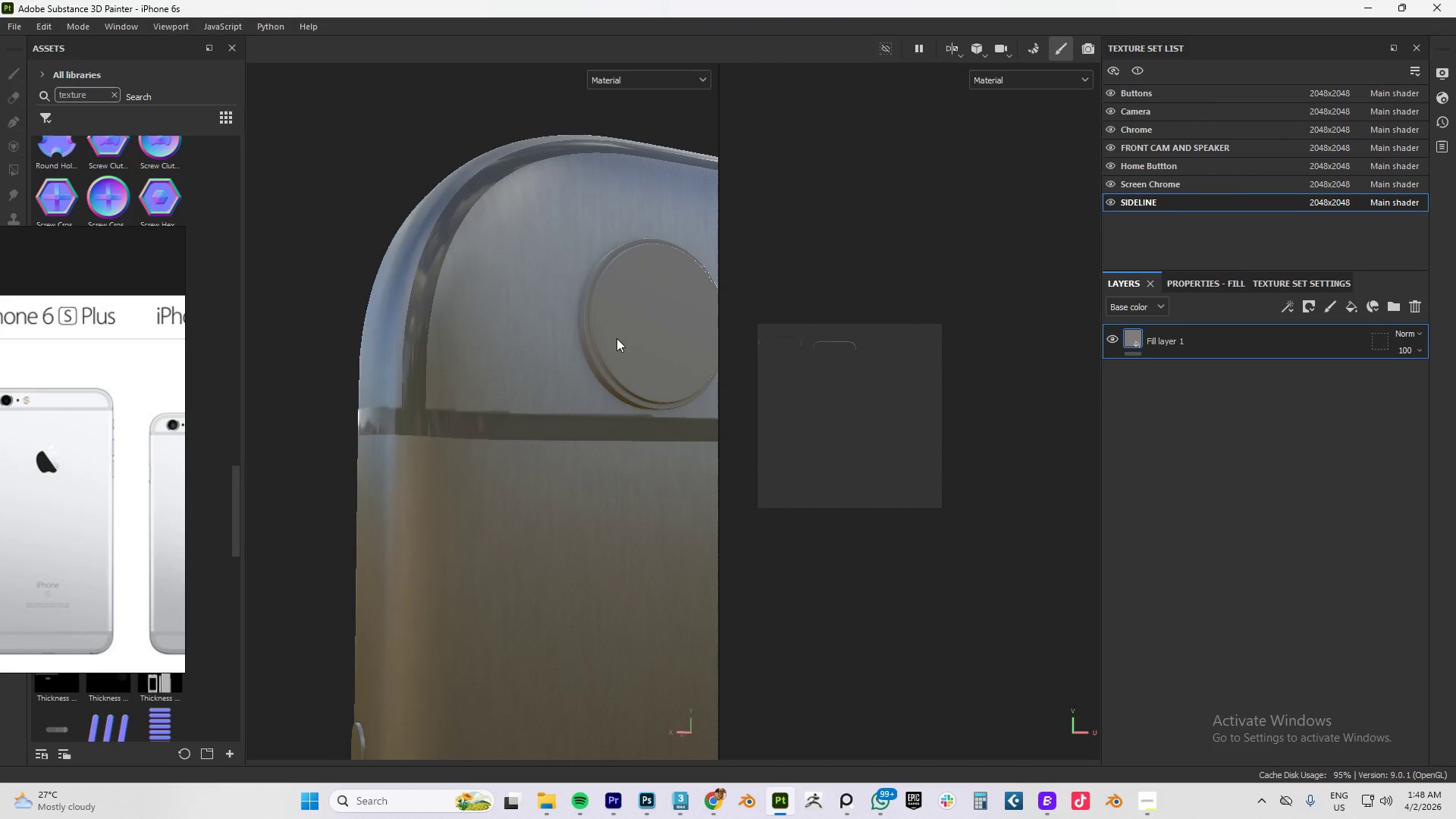 
scroll: coordinate [474, 408], scroll_direction: down, amount: 28.0
 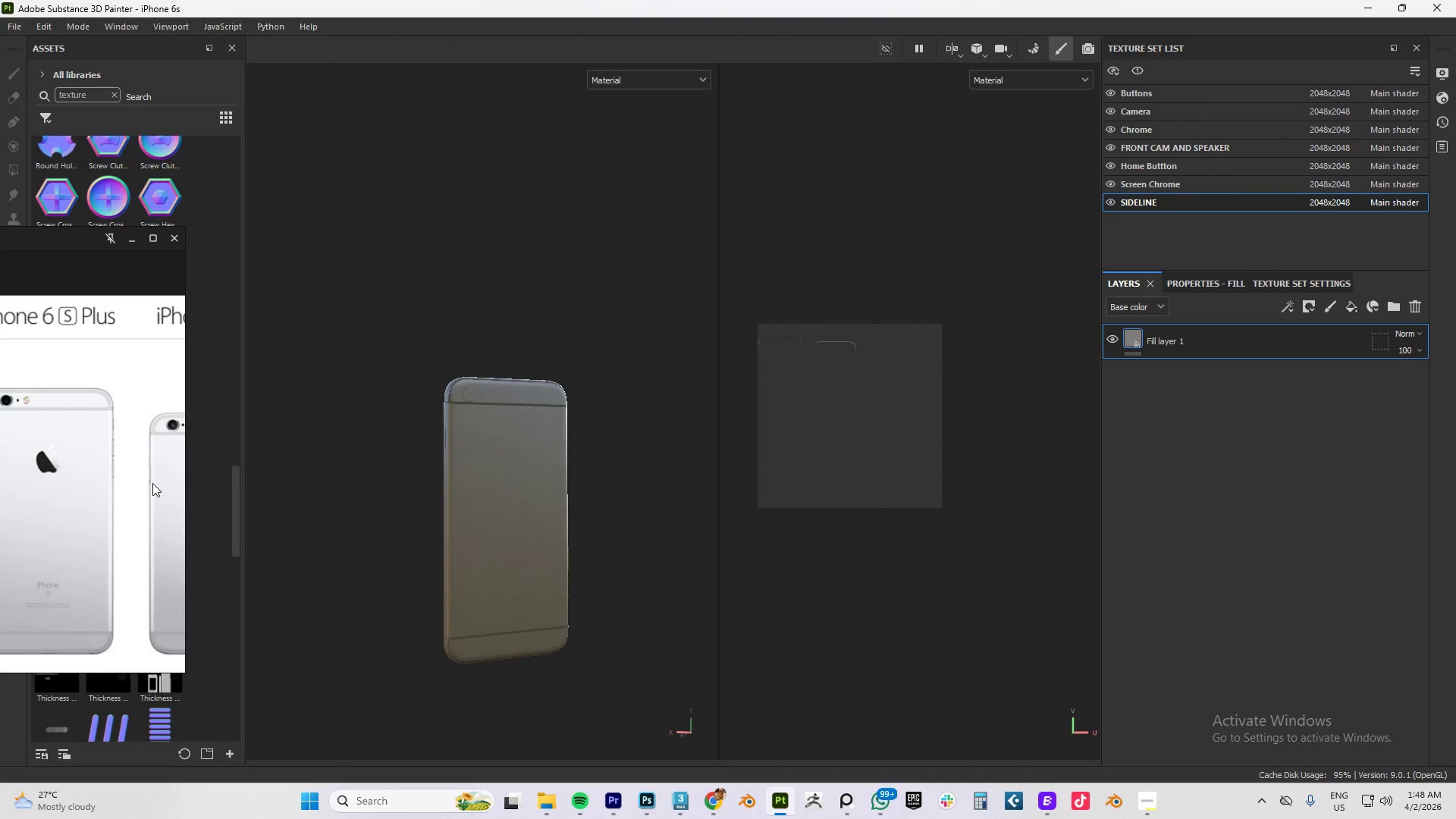 
scroll: coordinate [526, 410], scroll_direction: up, amount: 5.0
 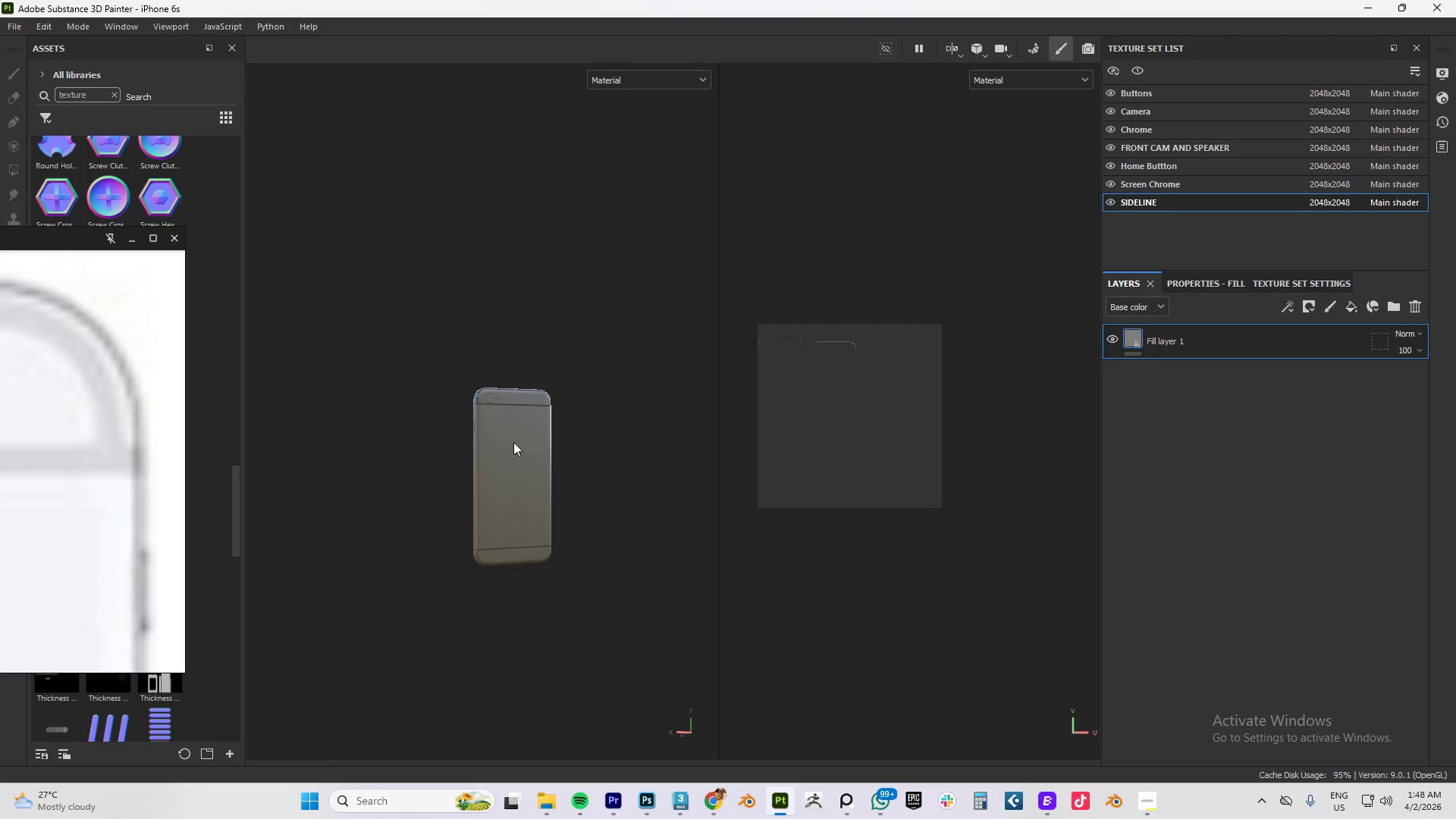 
hold_key(key=AltLeft, duration=0.66)
left_click_drag(start_coordinate=[497, 439], to_coordinate=[609, 418])
 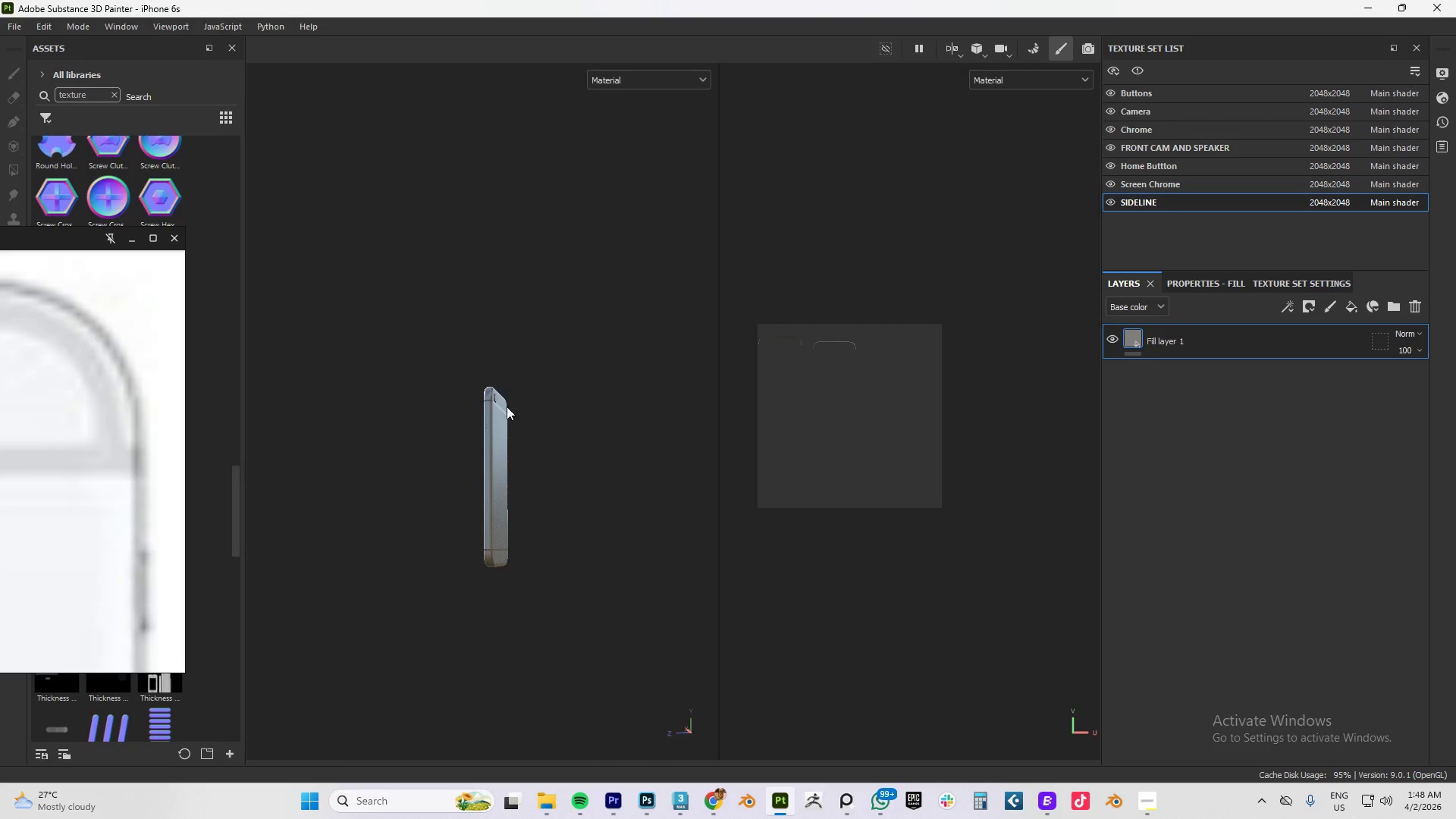 
hold_key(key=AltLeft, duration=1.06)
 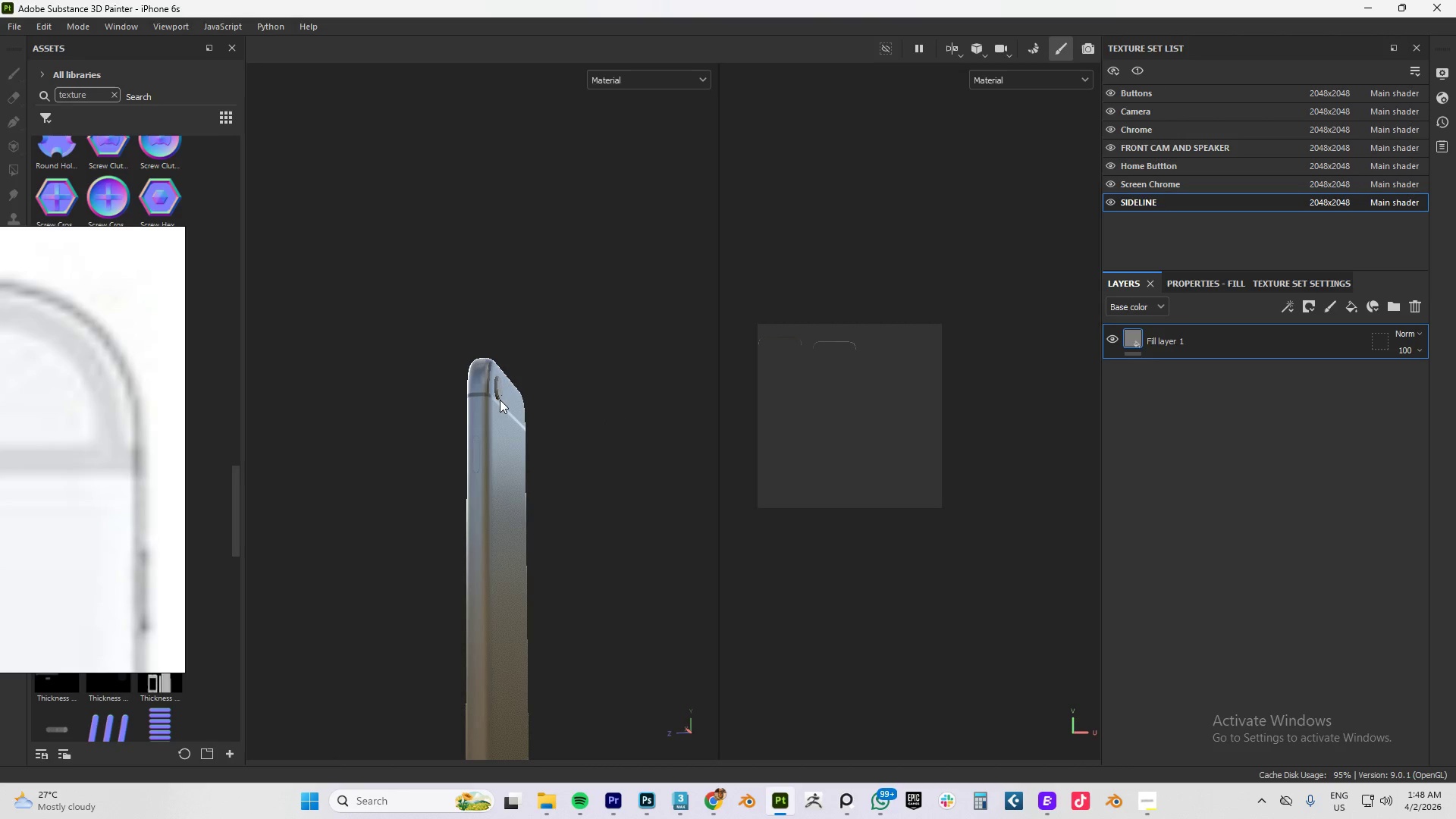 
scroll: coordinate [491, 404], scroll_direction: up, amount: 9.0
 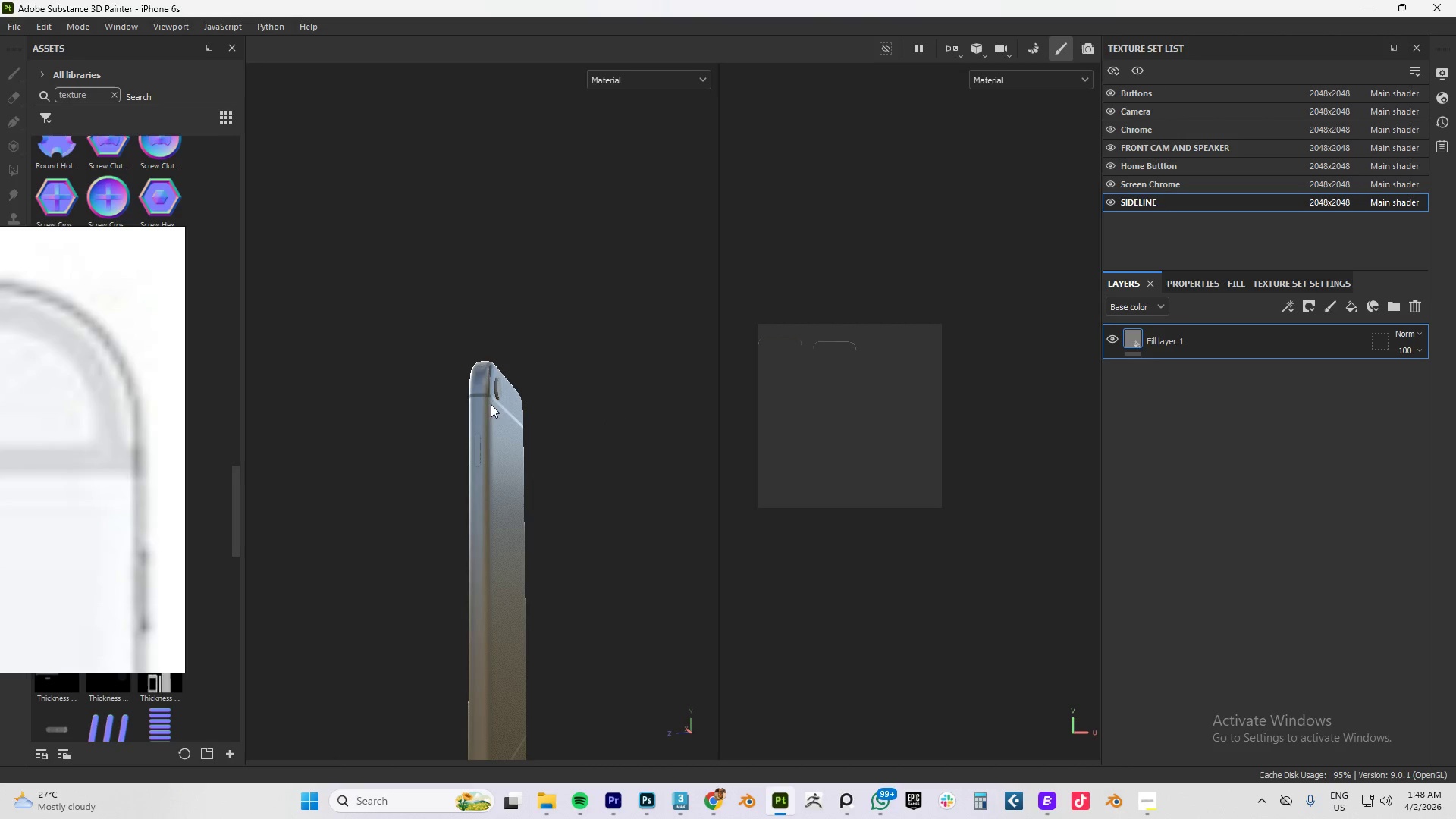 
hold_key(key=AltLeft, duration=1.25)
left_click_drag(start_coordinate=[497, 394], to_coordinate=[420, 428])
 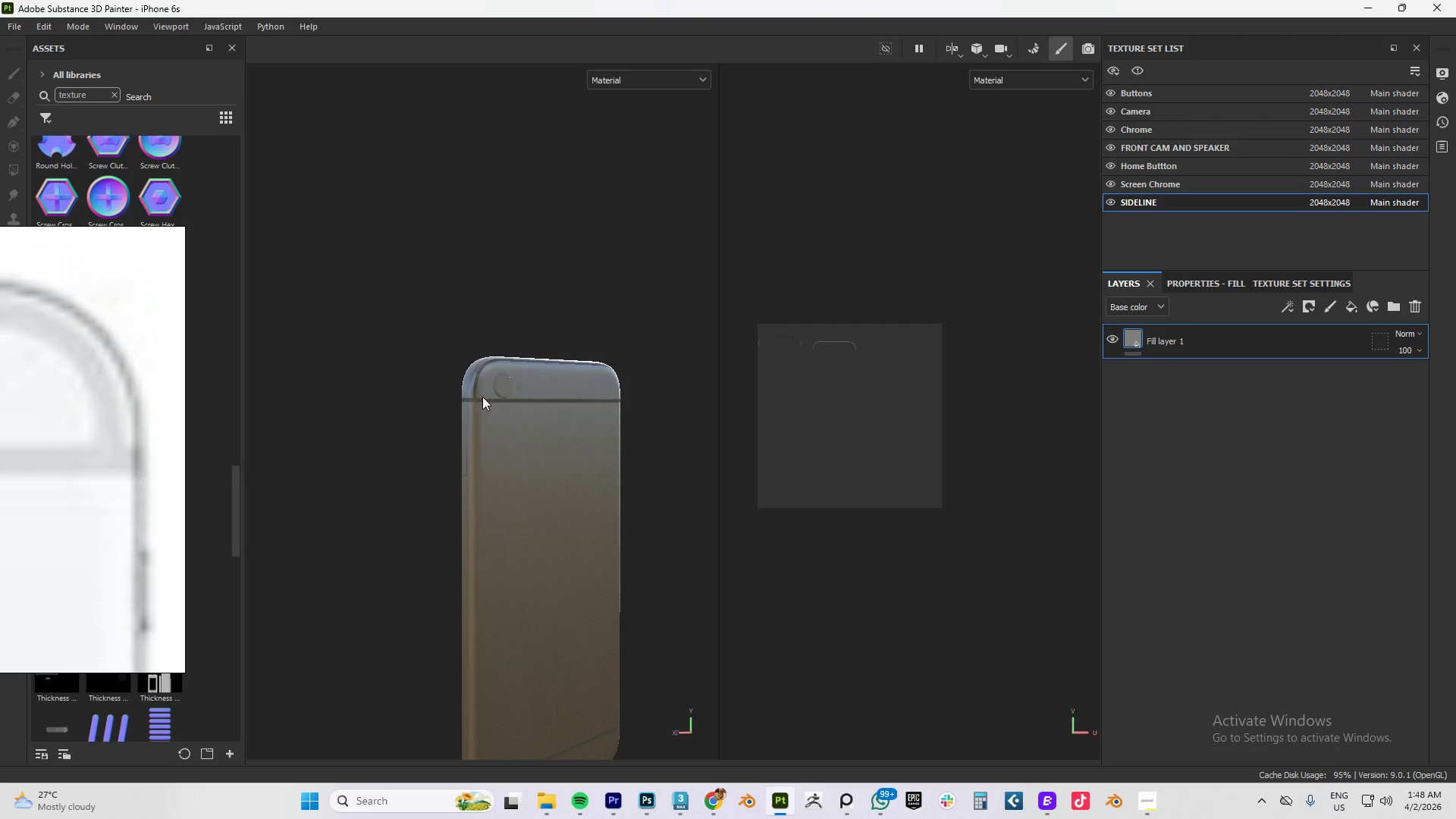 
hold_key(key=AltLeft, duration=1.5)
left_click_drag(start_coordinate=[435, 416], to_coordinate=[553, 410])
 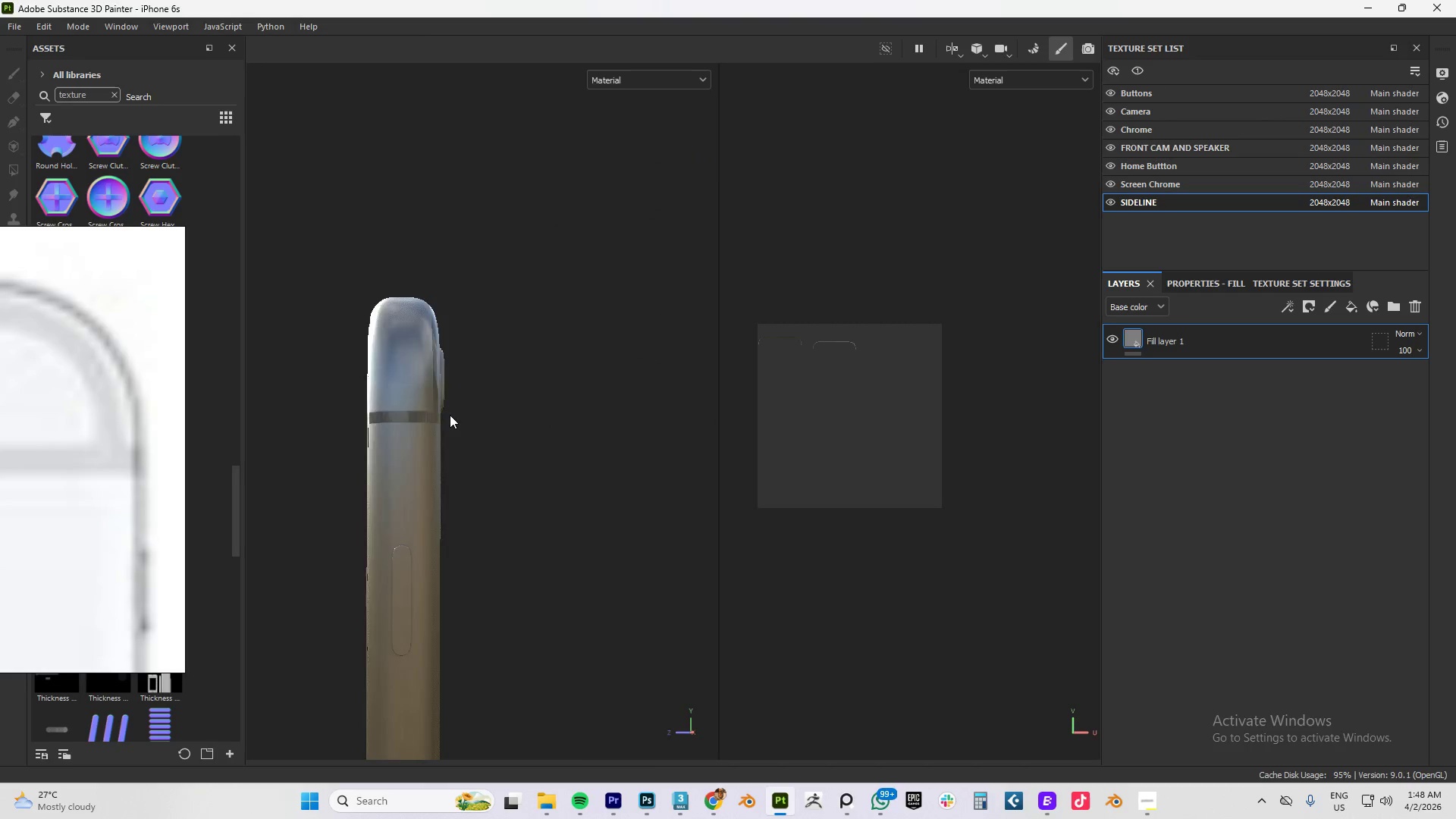 
scroll: coordinate [478, 397], scroll_direction: up, amount: 18.0
 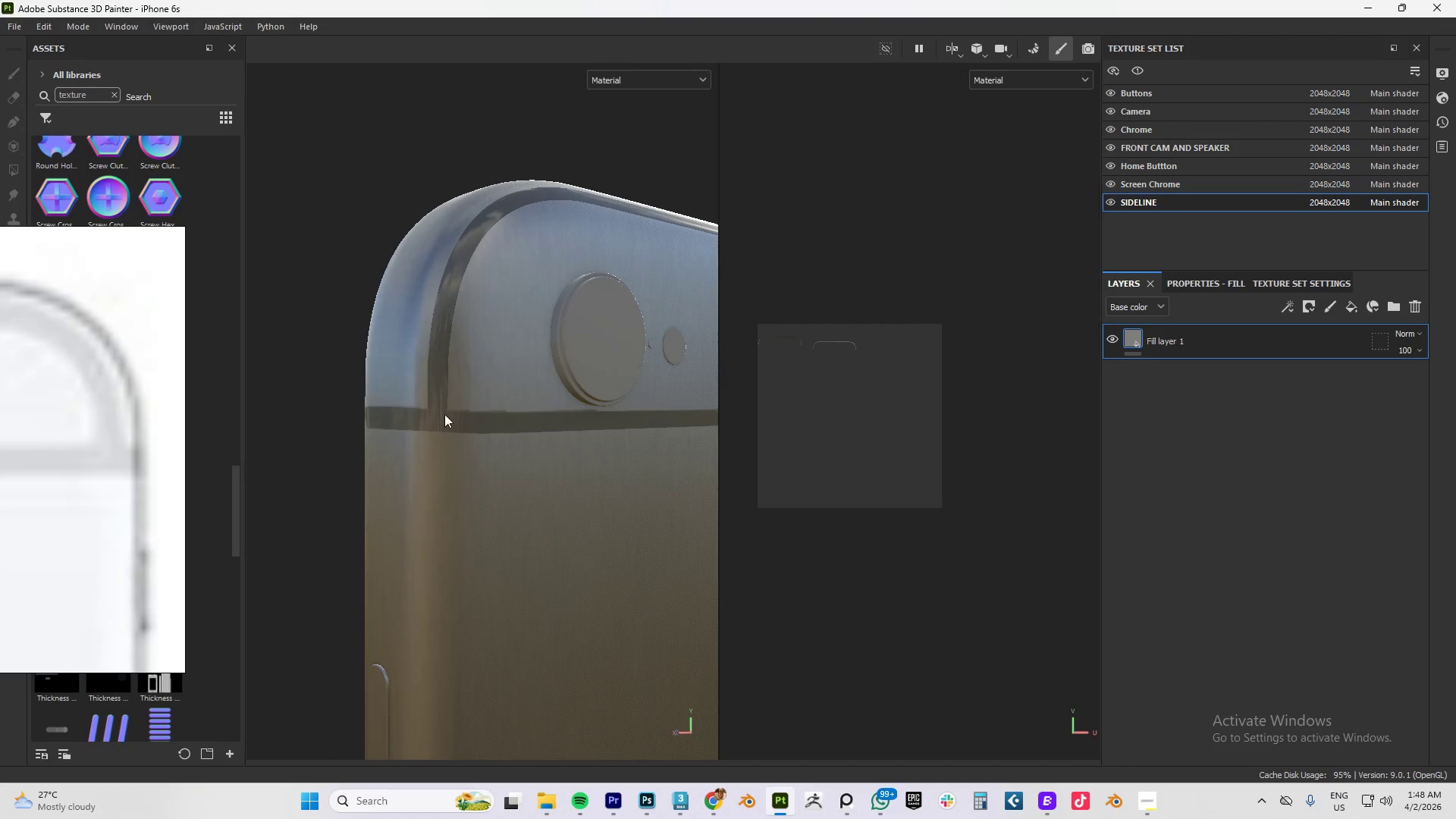 
hold_key(key=AltLeft, duration=1.51)
 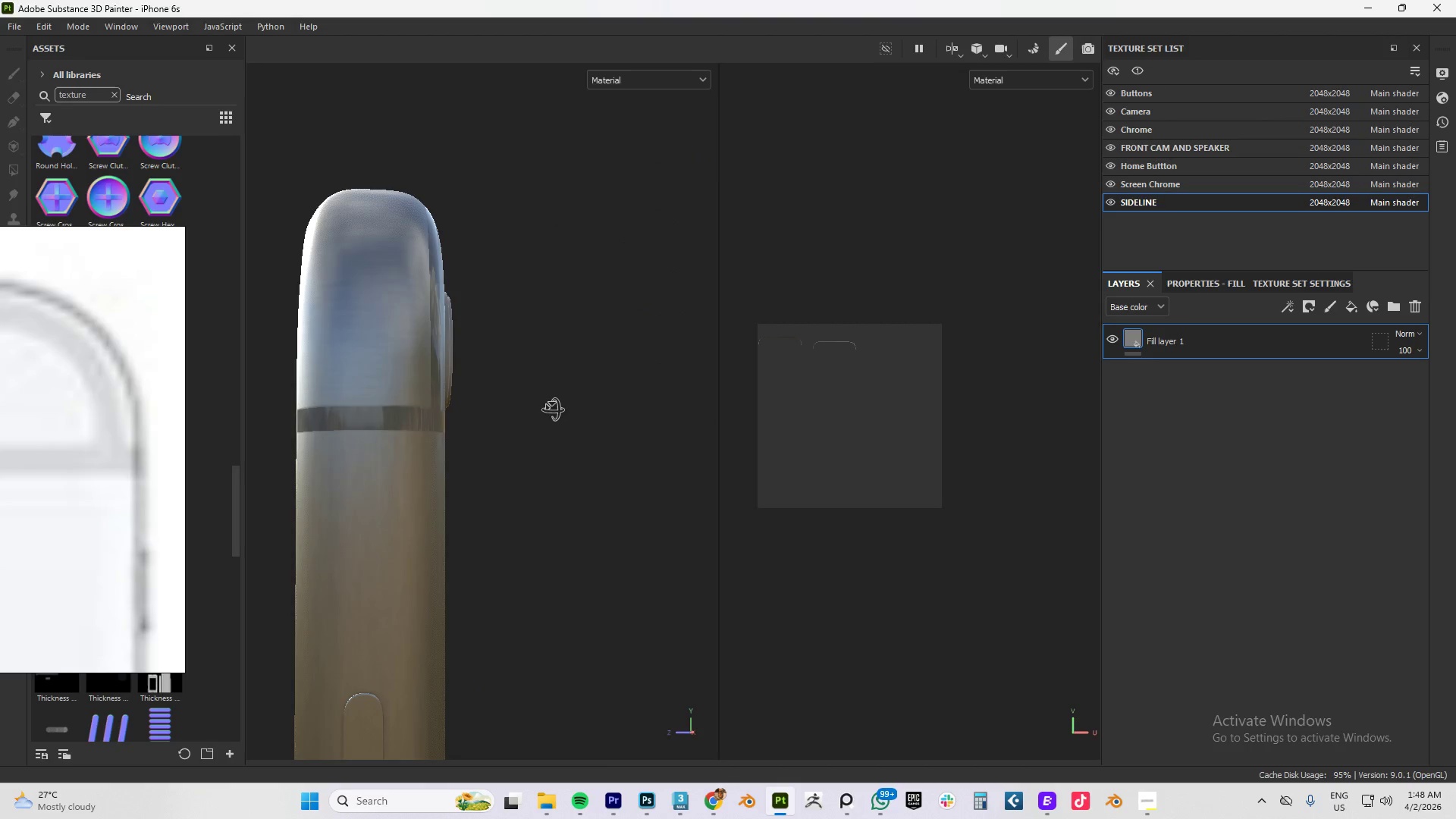 
key(Alt+AltLeft)
 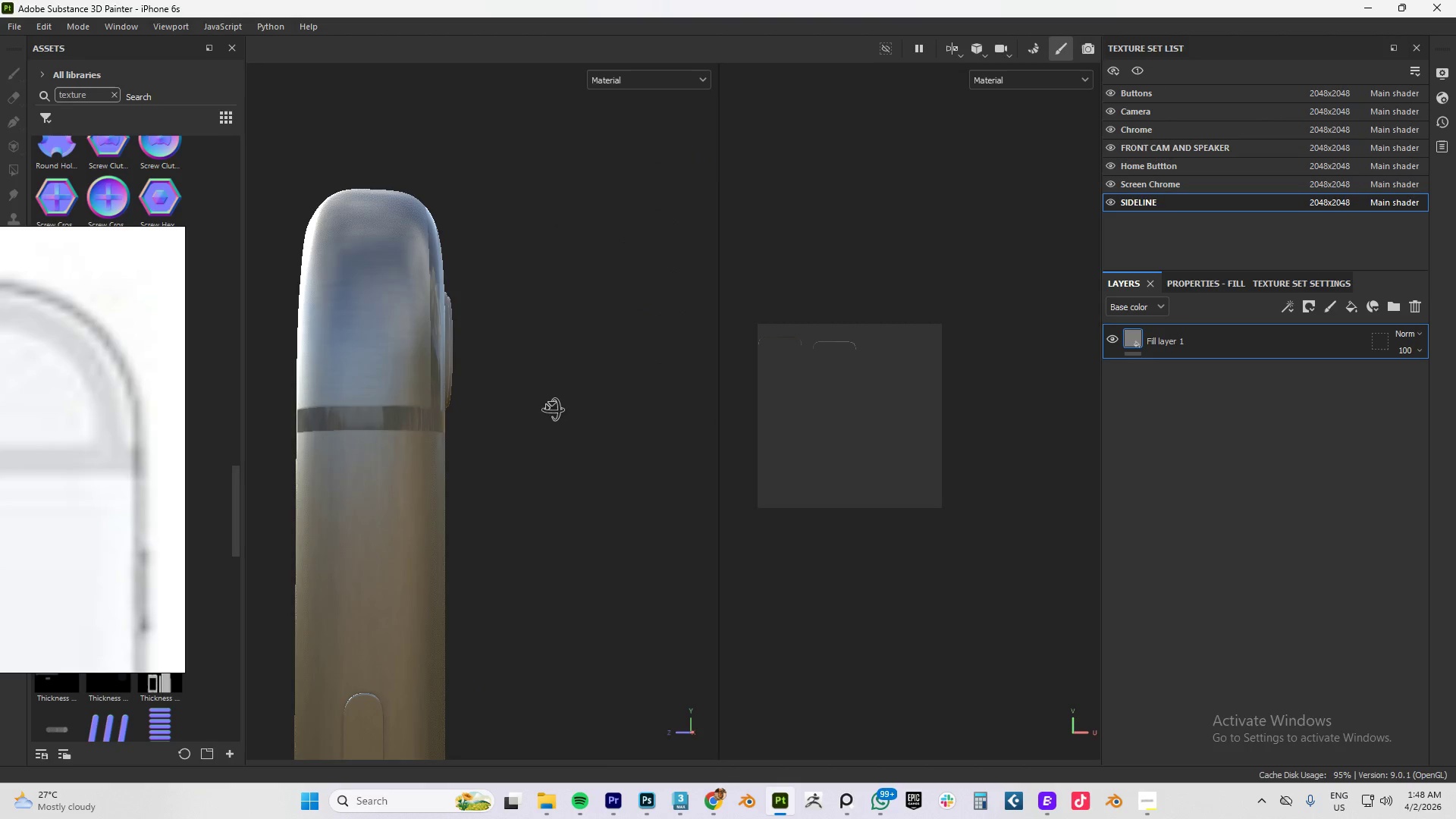 
key(Alt+AltLeft)
 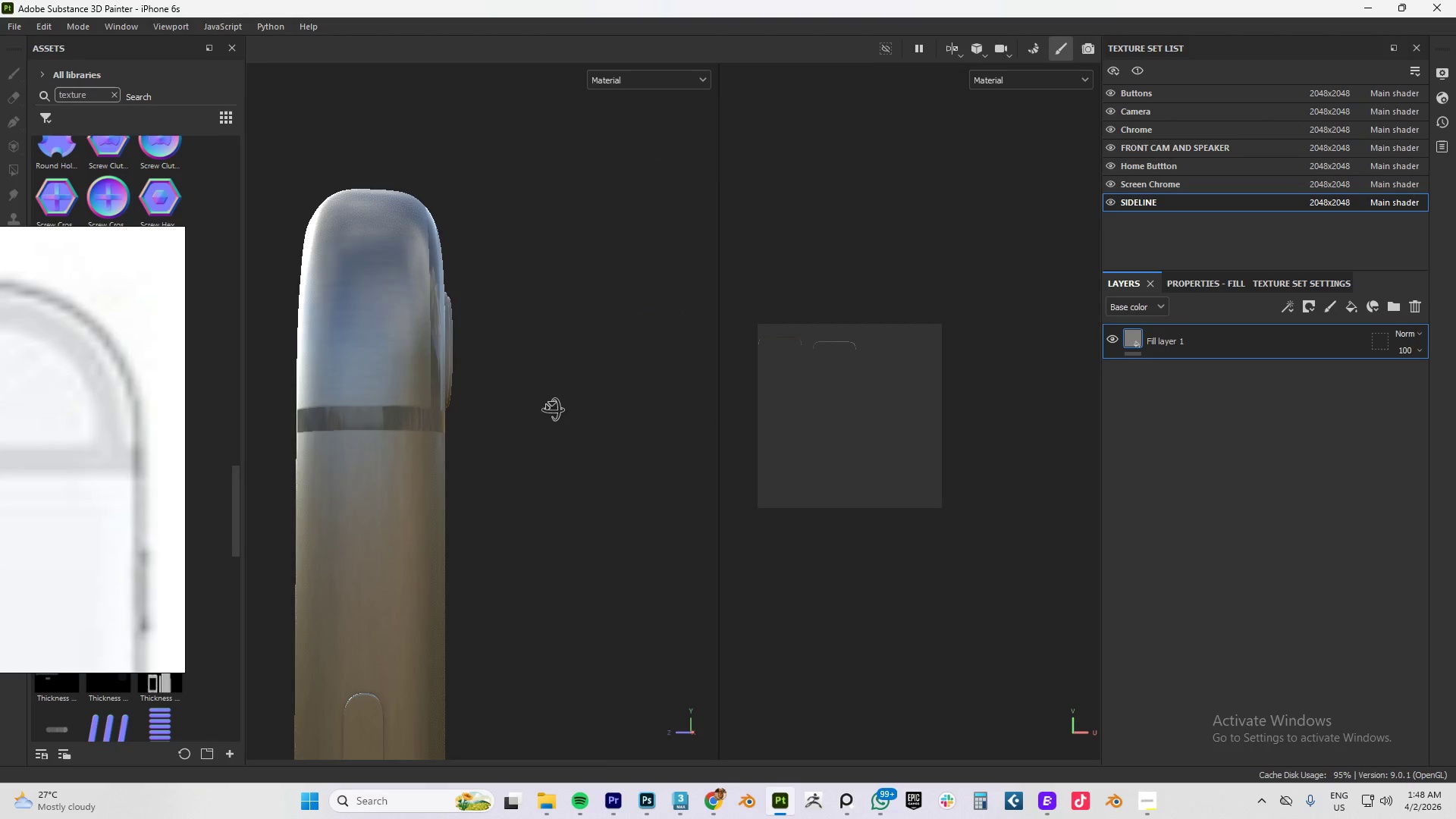 
key(Alt+AltLeft)
 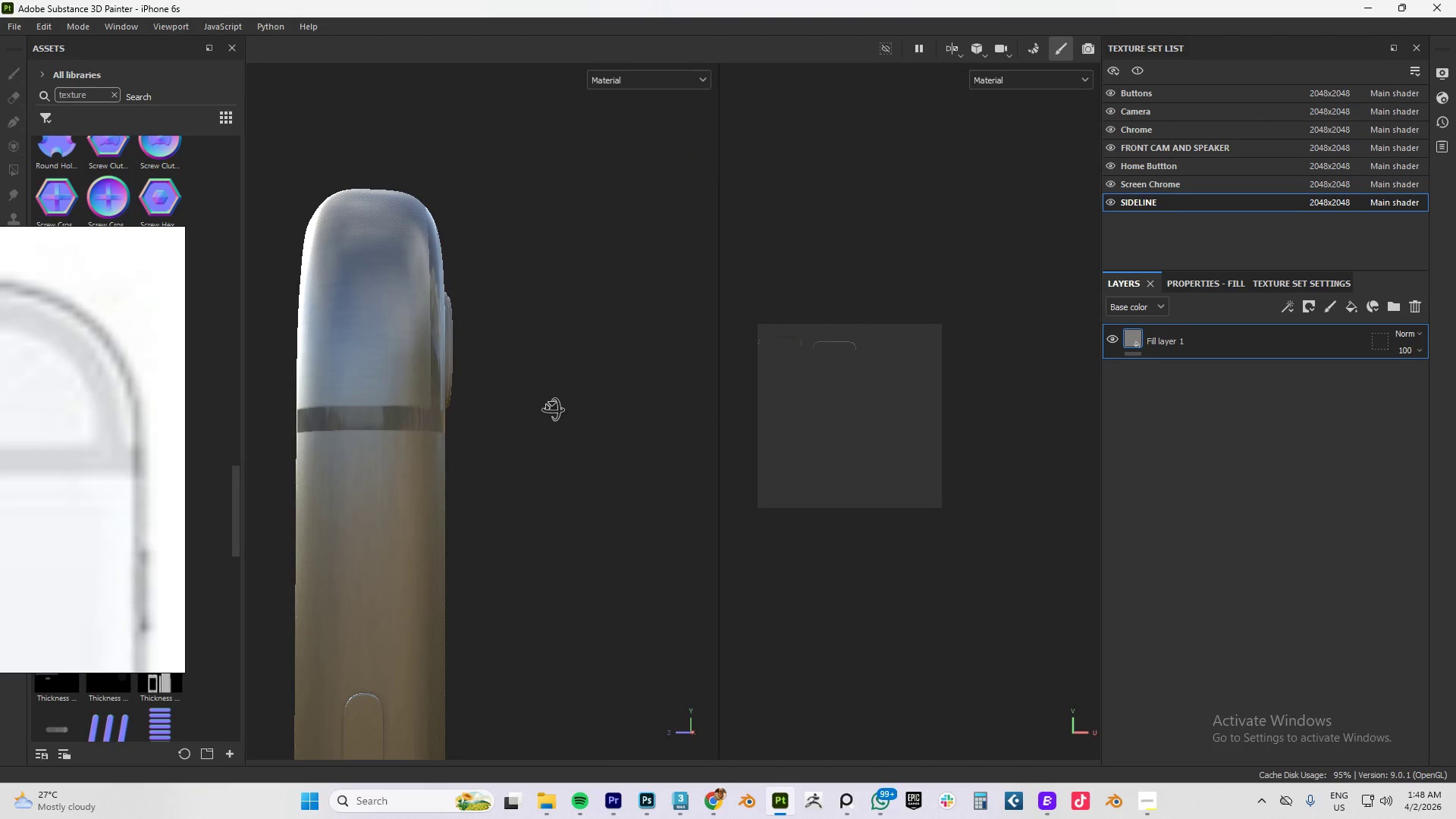 
key(Alt+AltLeft)
 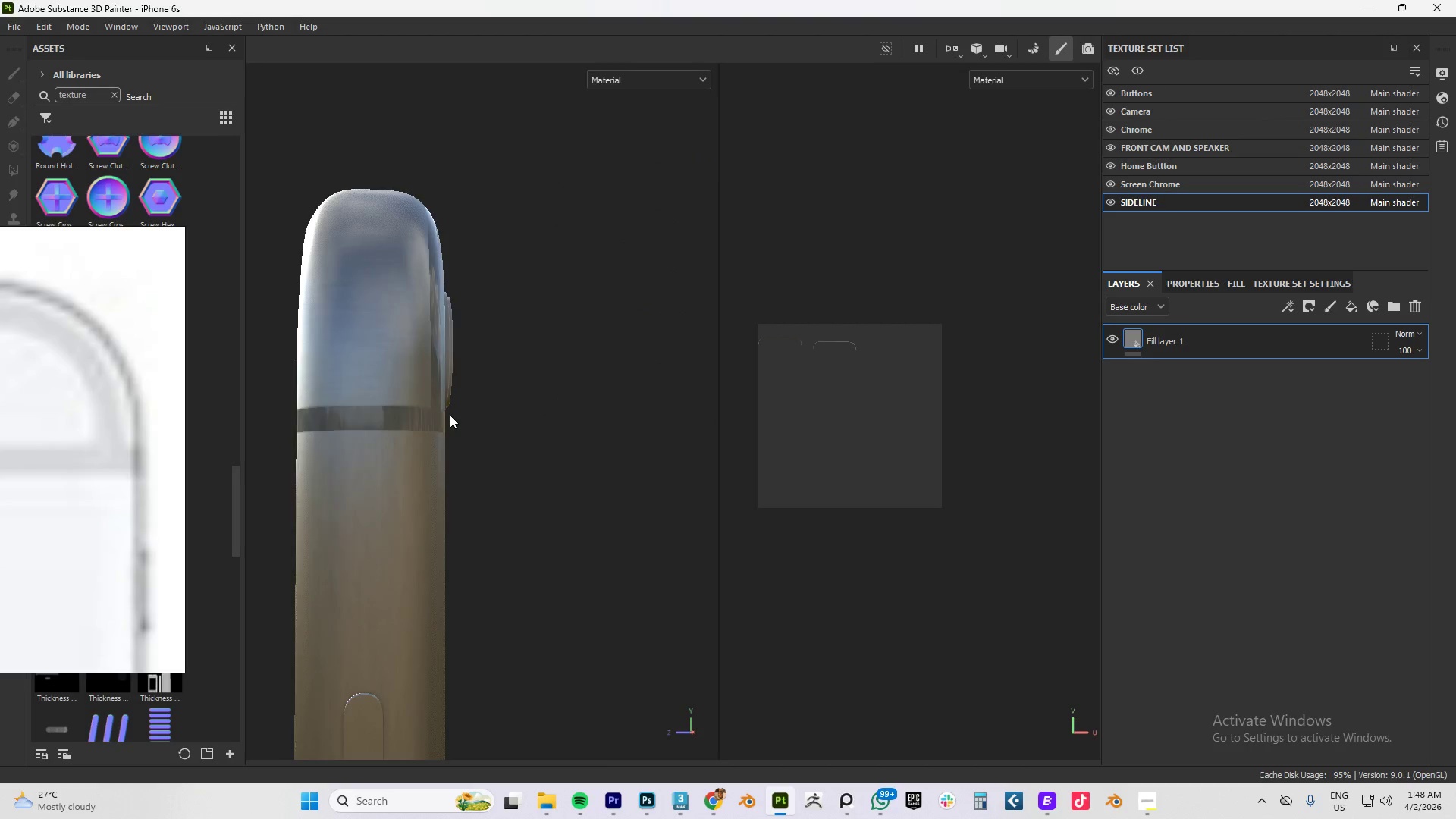 
hold_key(key=AltLeft, duration=0.92)
left_click_drag(start_coordinate=[387, 465], to_coordinate=[488, 457])
 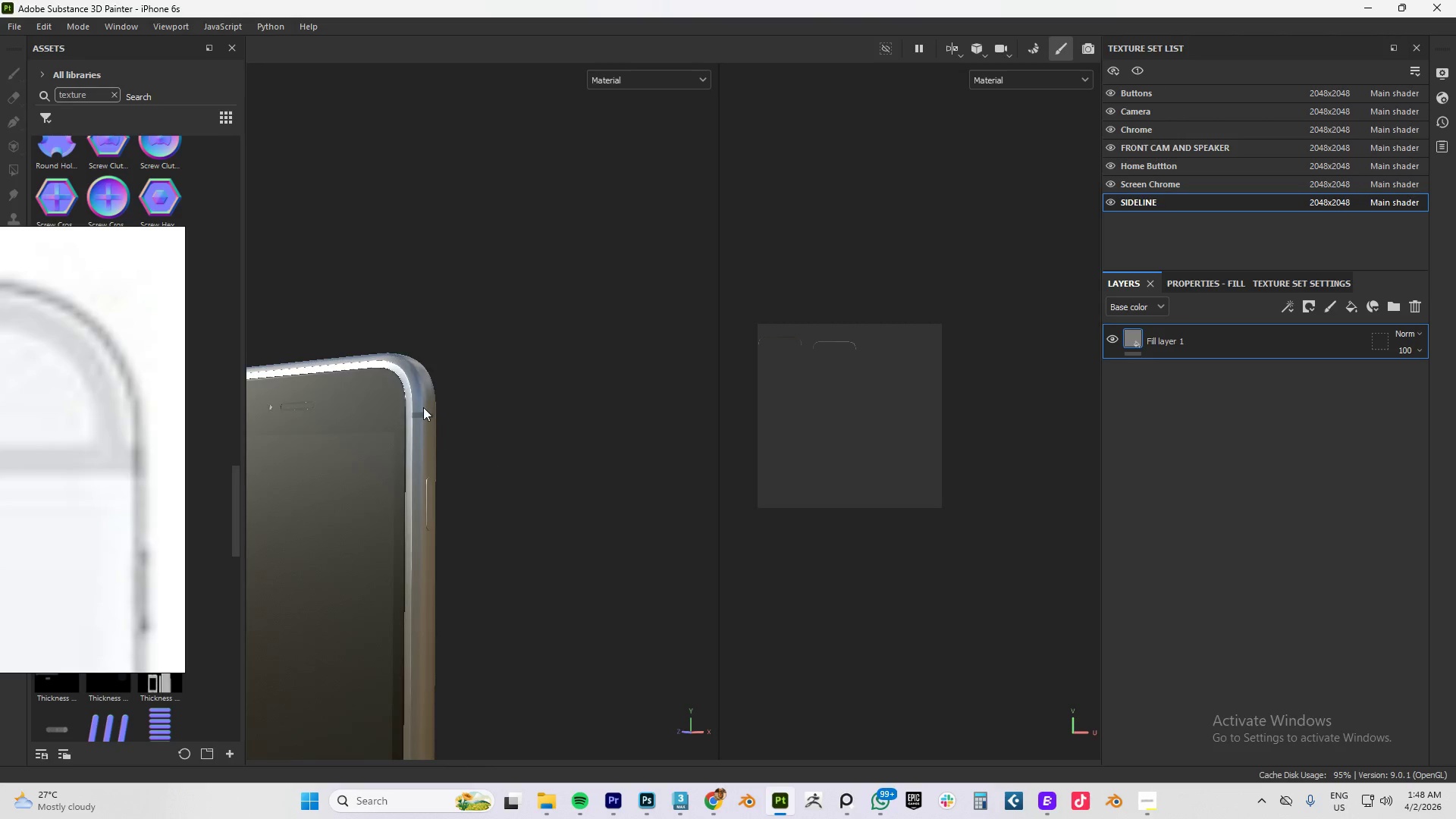 
scroll: coordinate [449, 415], scroll_direction: down, amount: 16.0
 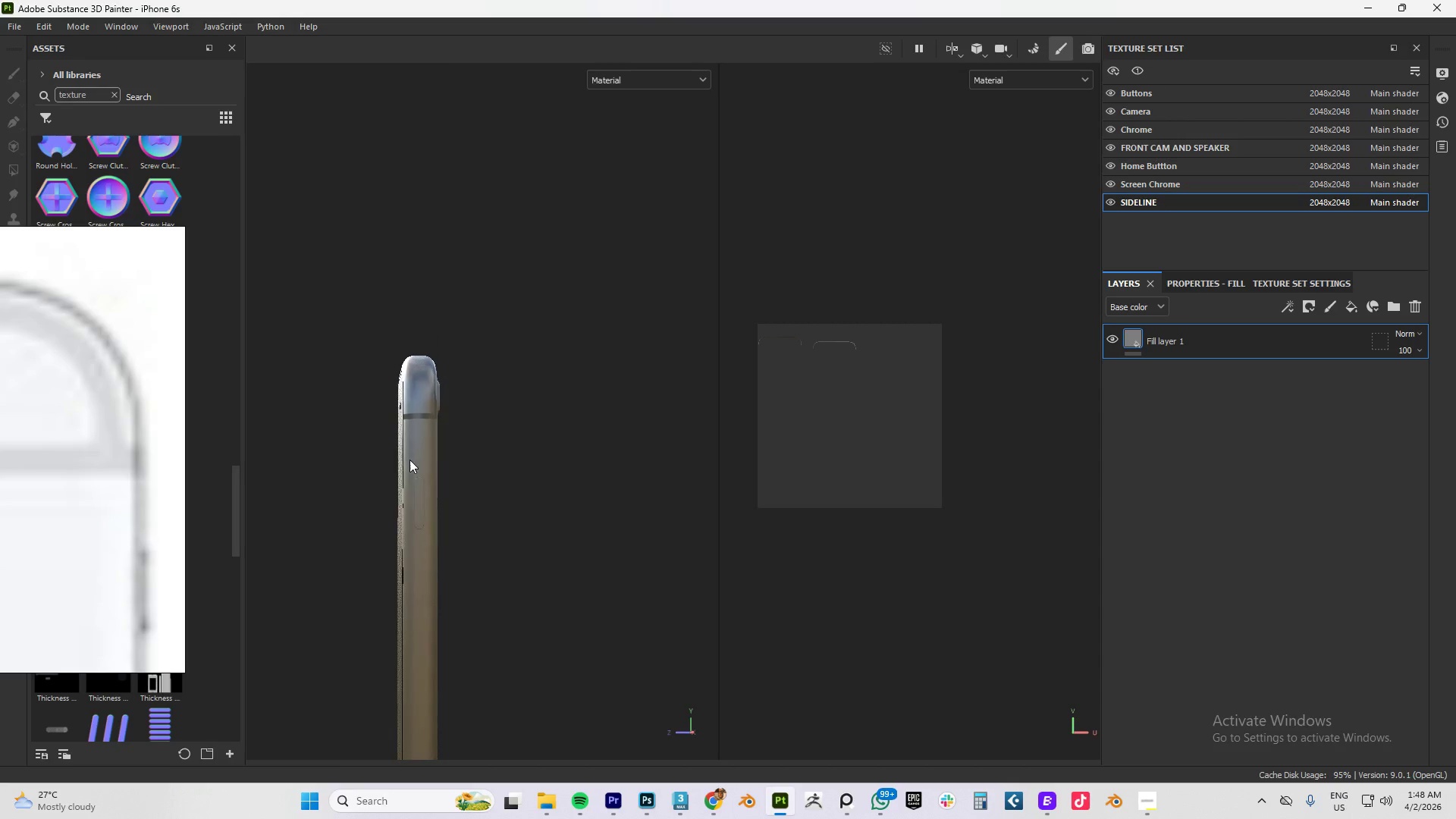 
scroll: coordinate [419, 398], scroll_direction: up, amount: 11.0
 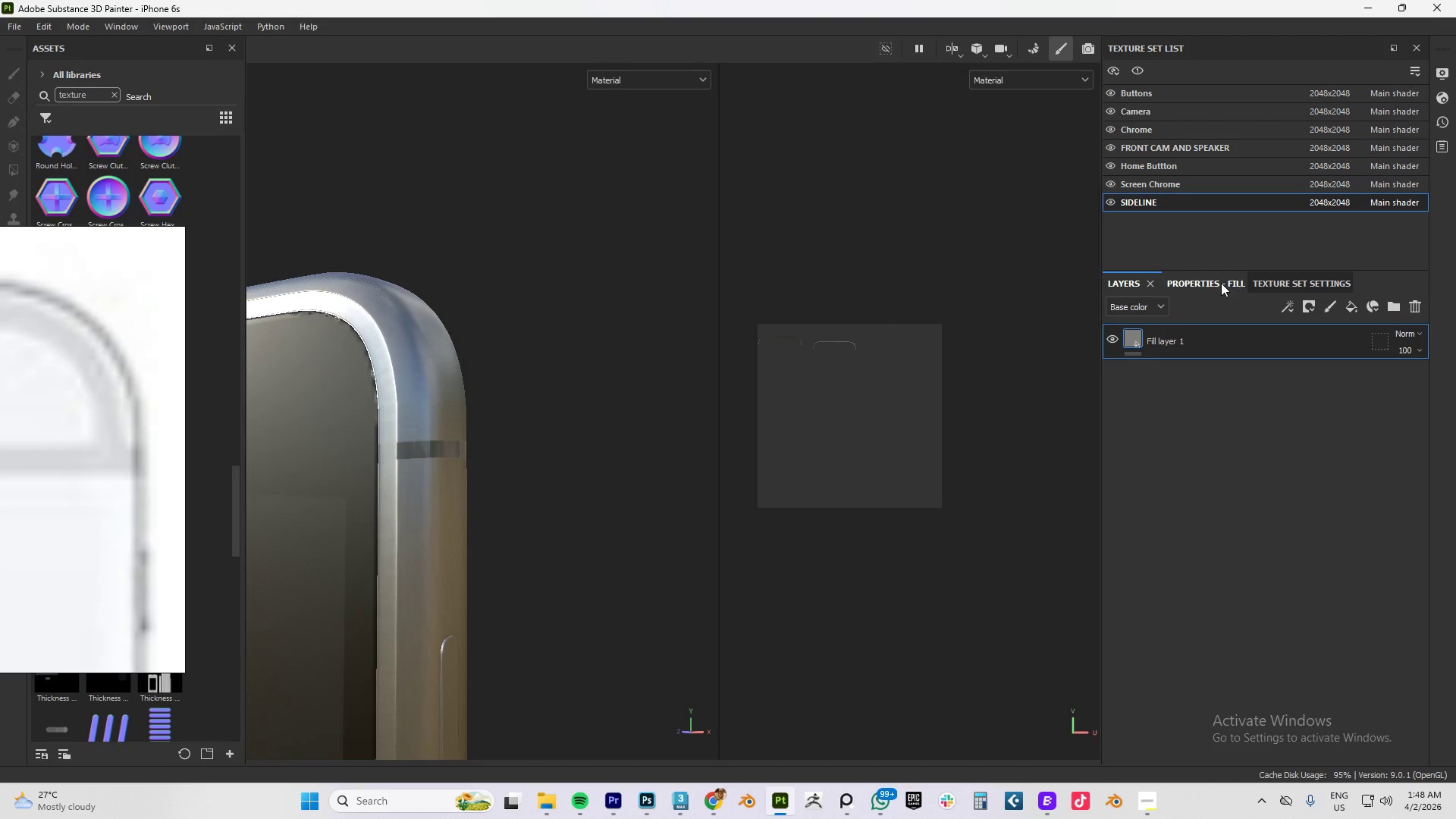 
left_click([1197, 283])
 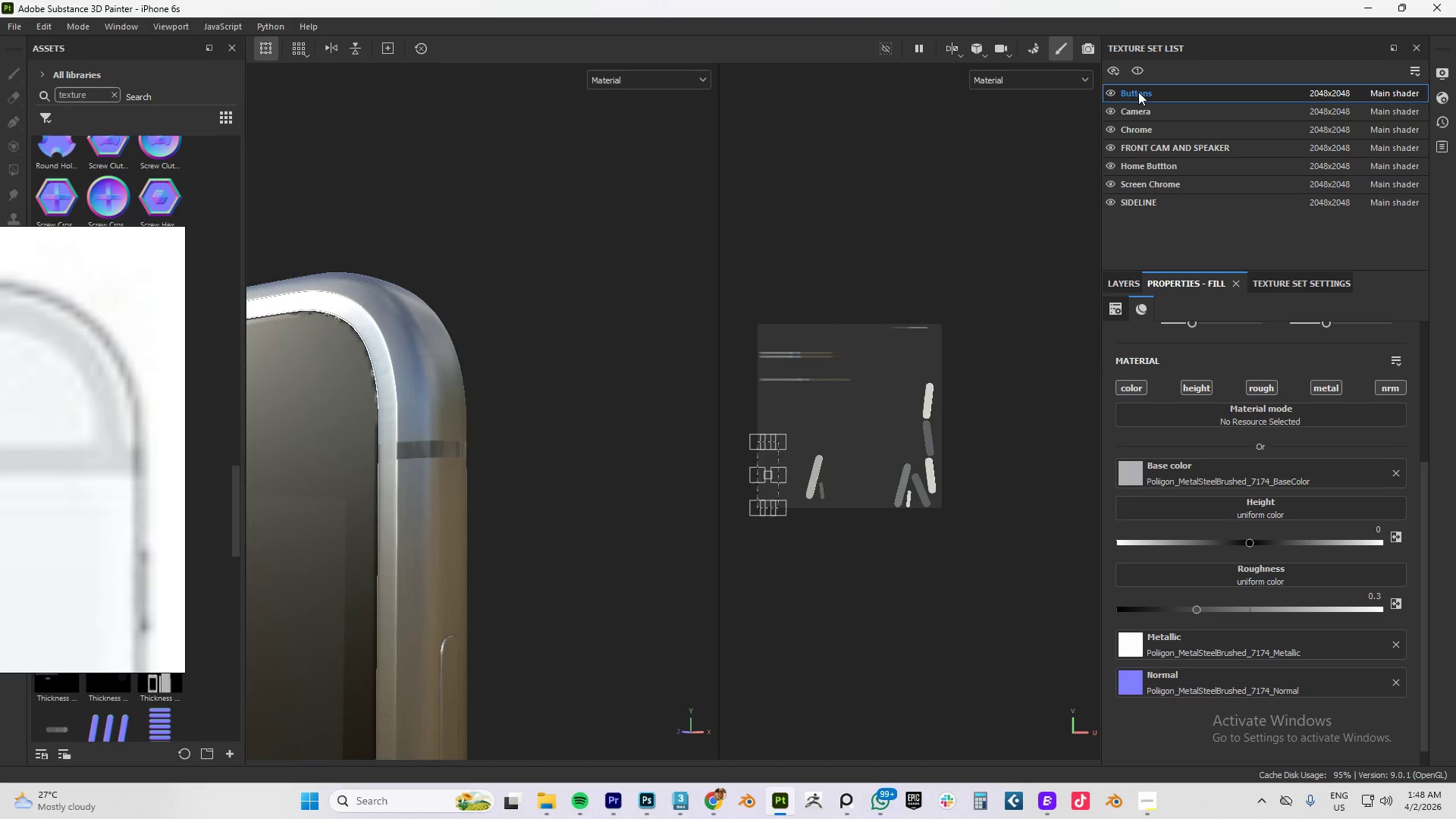 
hold_key(key=AltLeft, duration=0.58)
left_click_drag(start_coordinate=[340, 516], to_coordinate=[513, 506])
 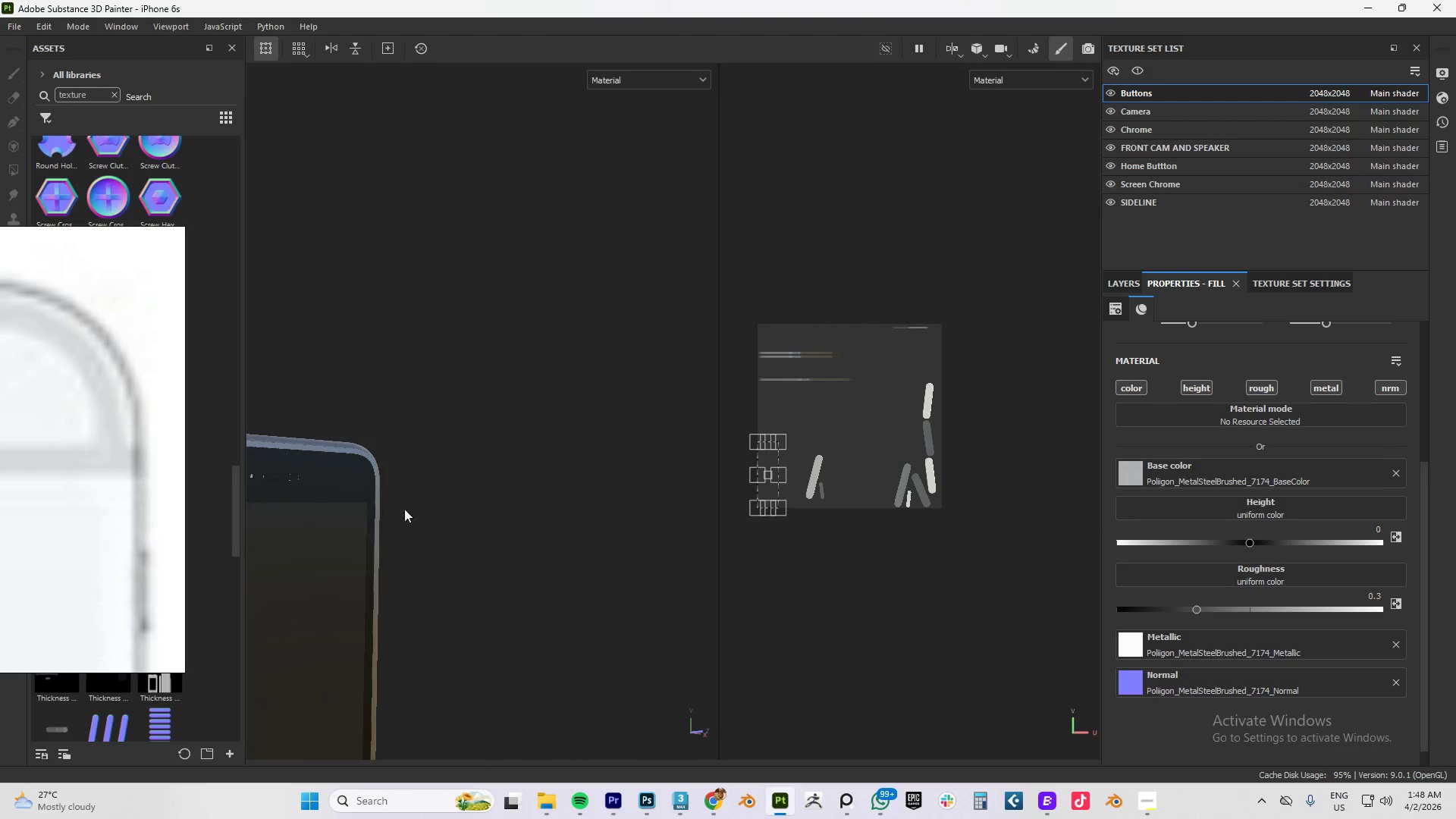 
scroll: coordinate [378, 501], scroll_direction: down, amount: 15.0
 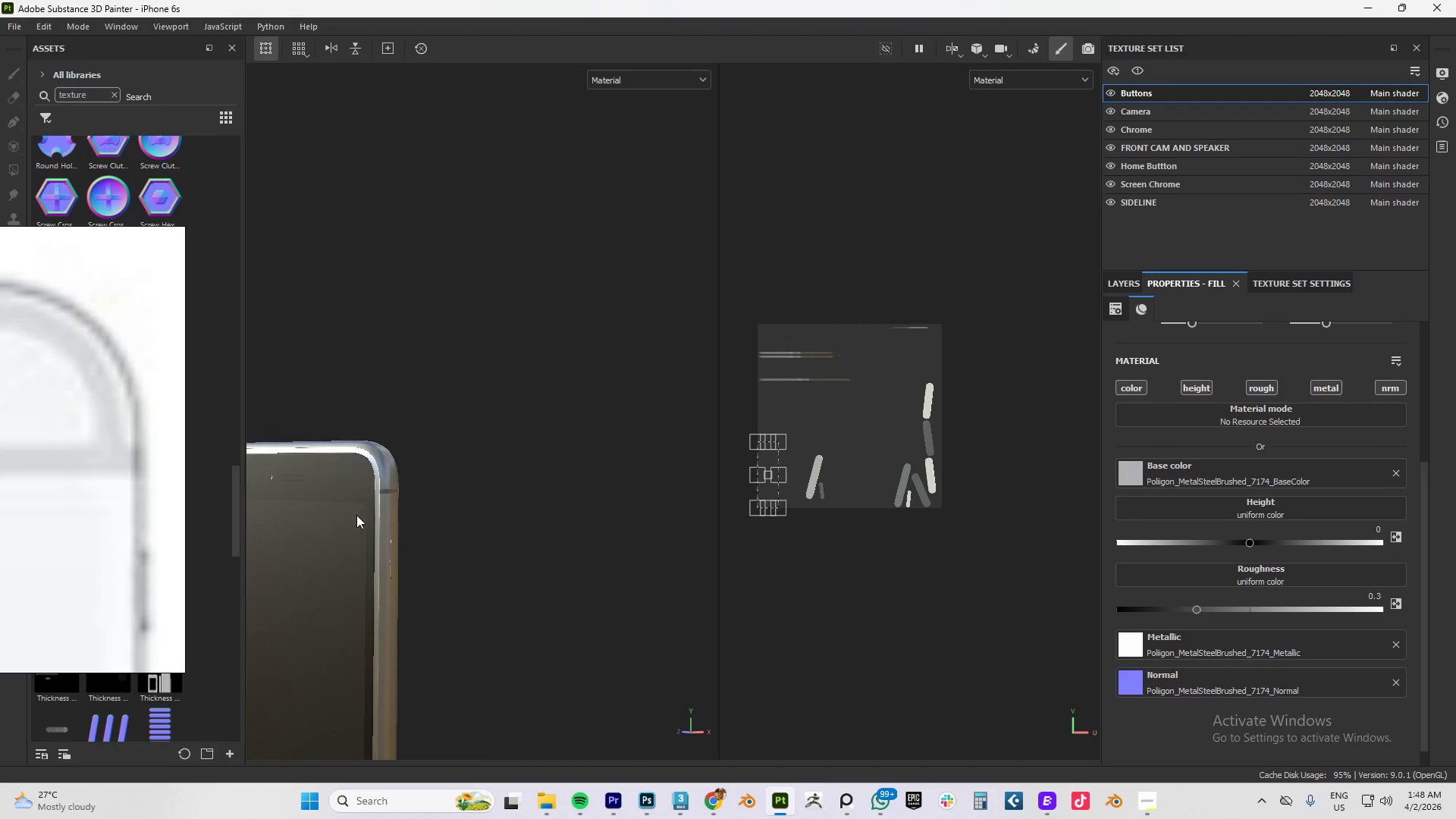 
hold_key(key=AltLeft, duration=0.61)
 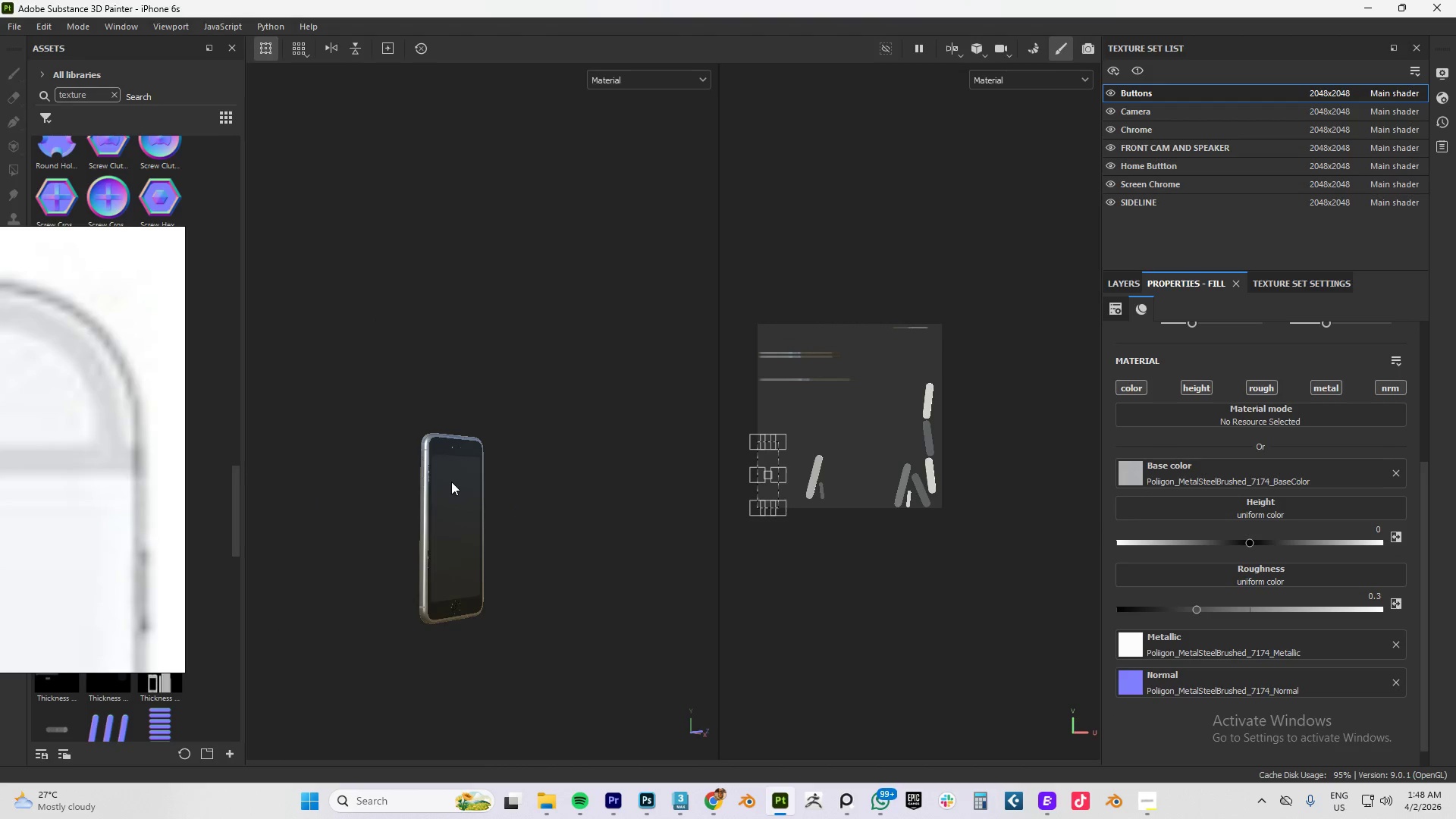 
scroll: coordinate [397, 509], scroll_direction: down, amount: 12.0
 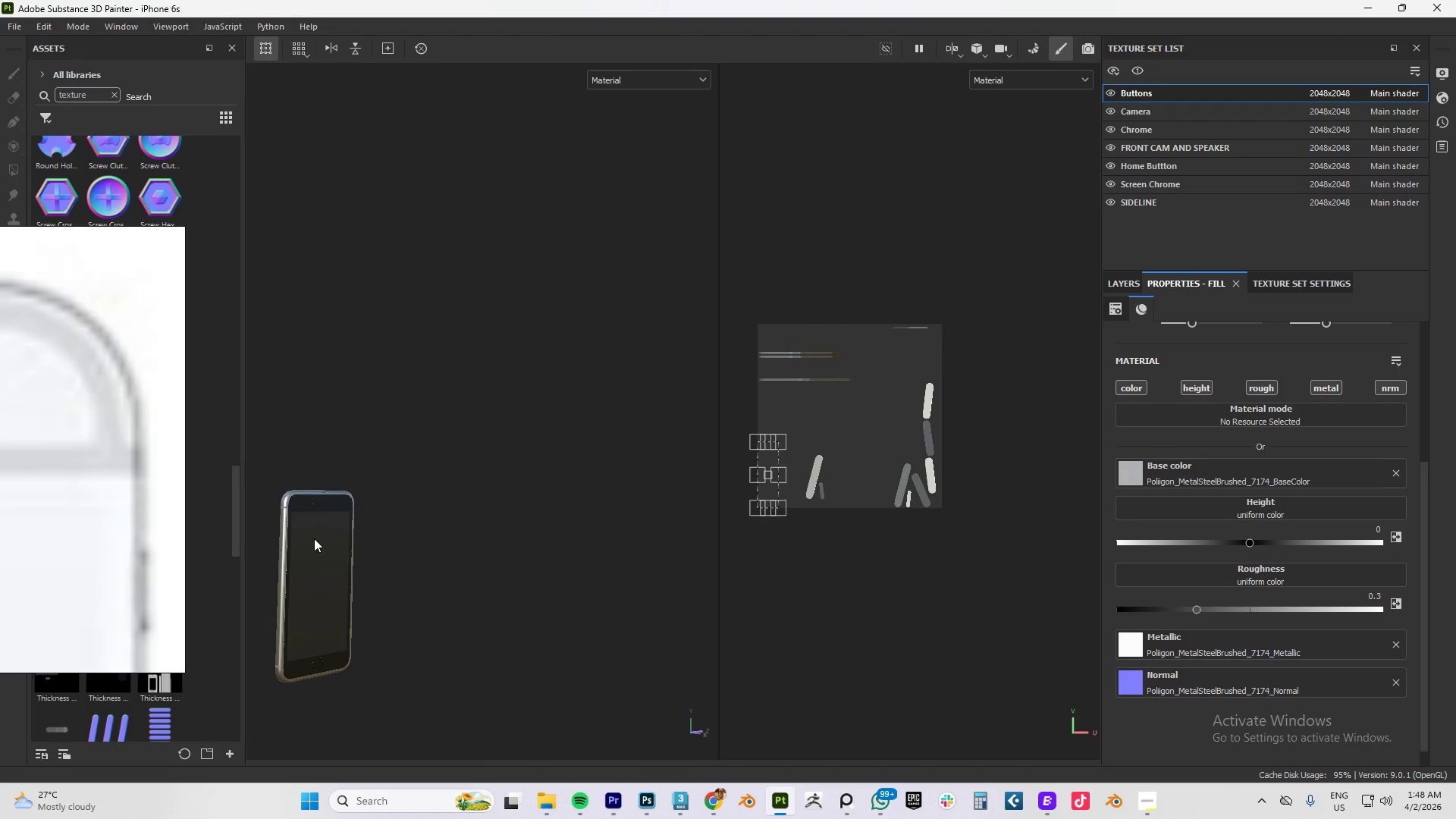 
hold_key(key=AltLeft, duration=0.45)
left_click_drag(start_coordinate=[442, 465], to_coordinate=[529, 454])
 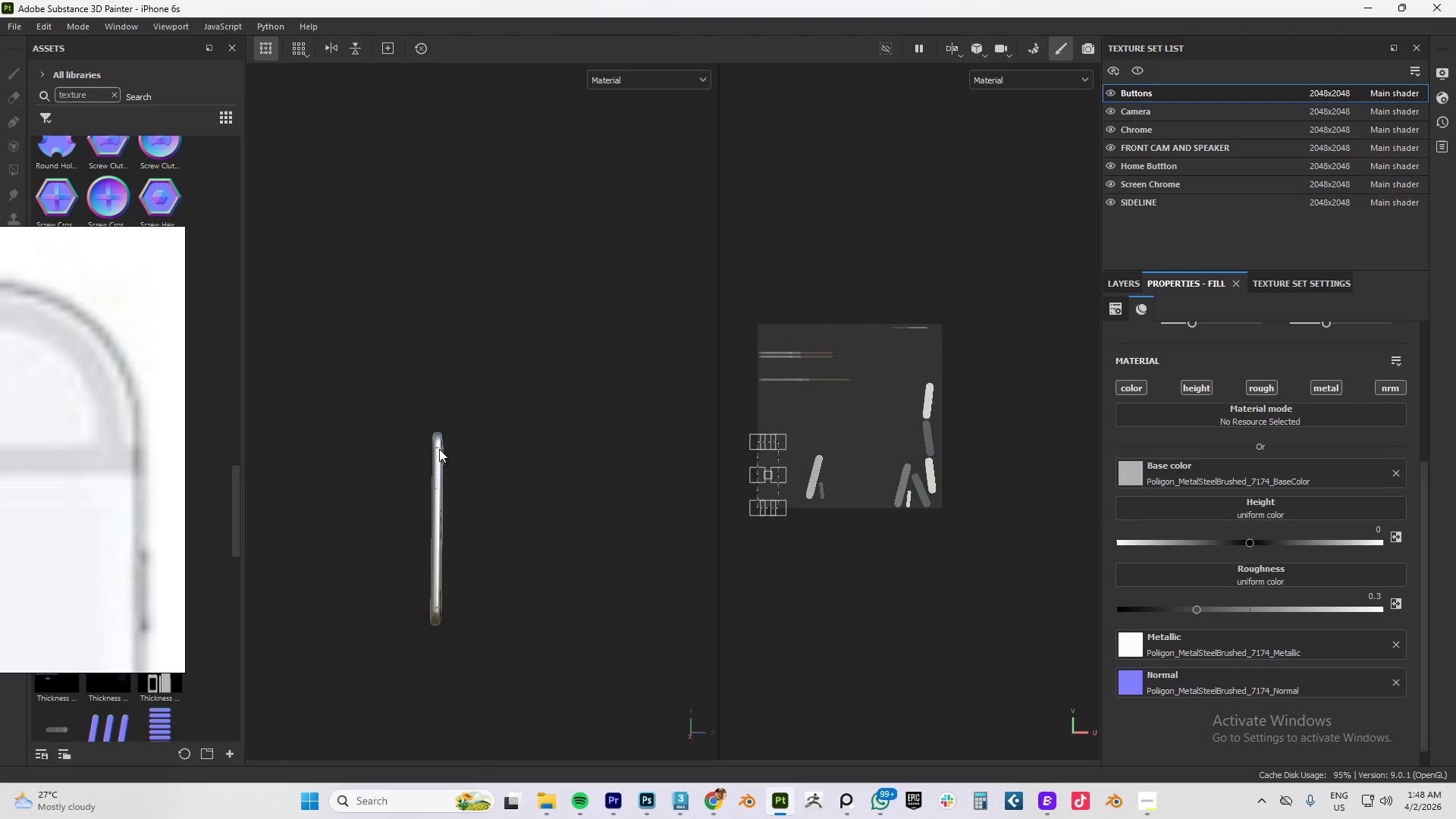 
hold_key(key=AltLeft, duration=0.83)
left_click_drag(start_coordinate=[447, 447], to_coordinate=[390, 482])
 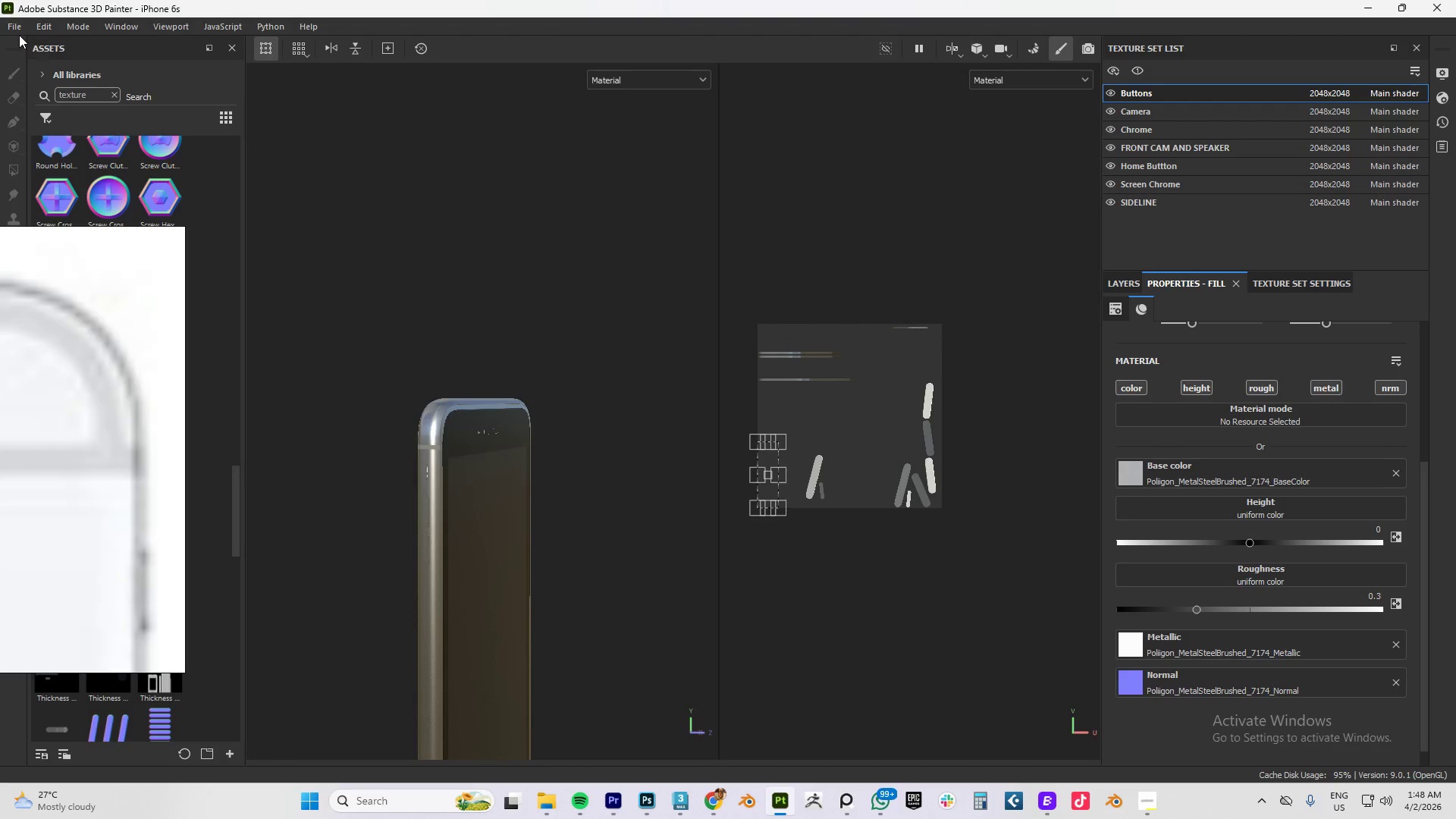 
scroll: coordinate [443, 449], scroll_direction: up, amount: 10.0
 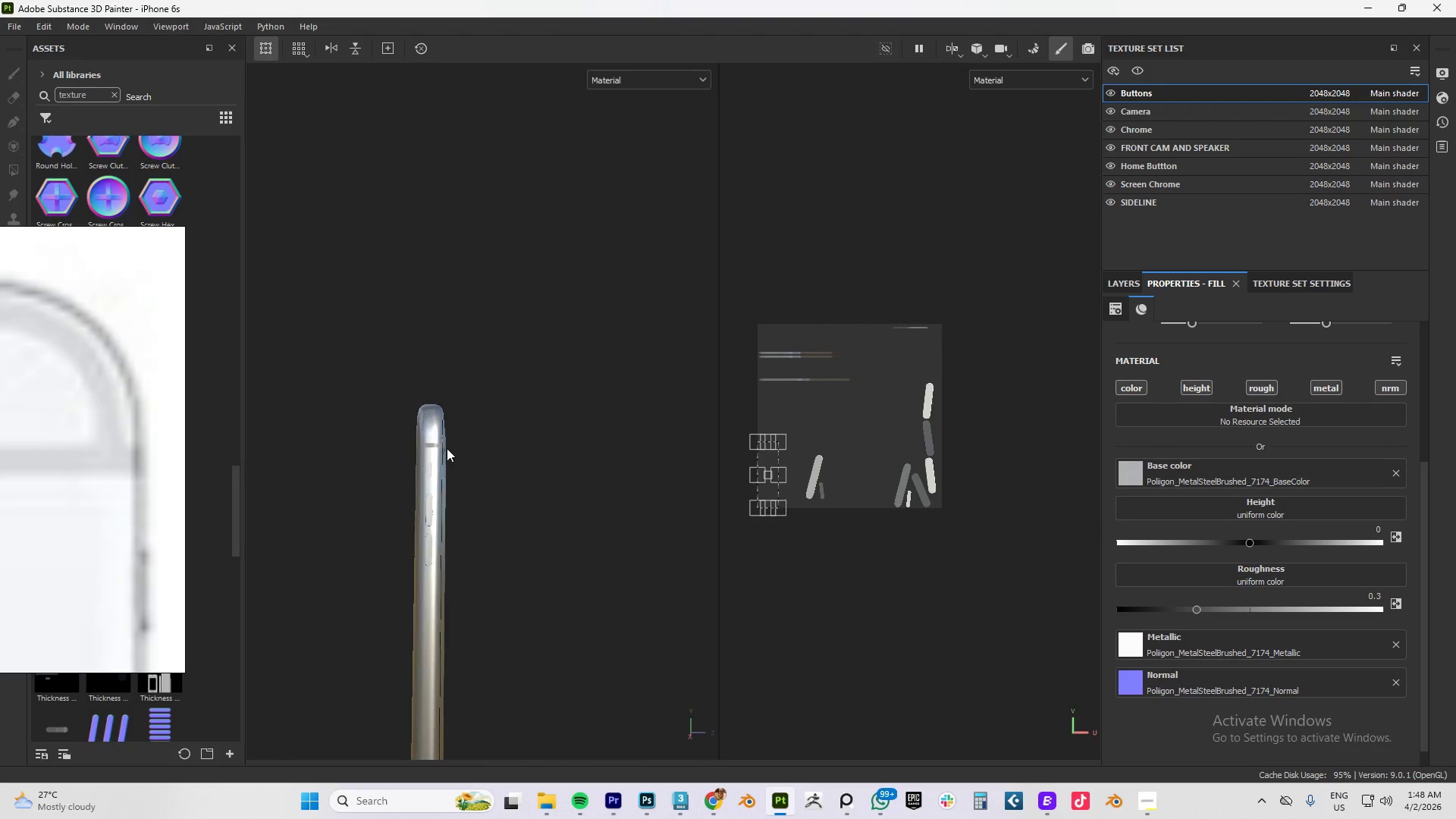 
left_click([15, 30])
 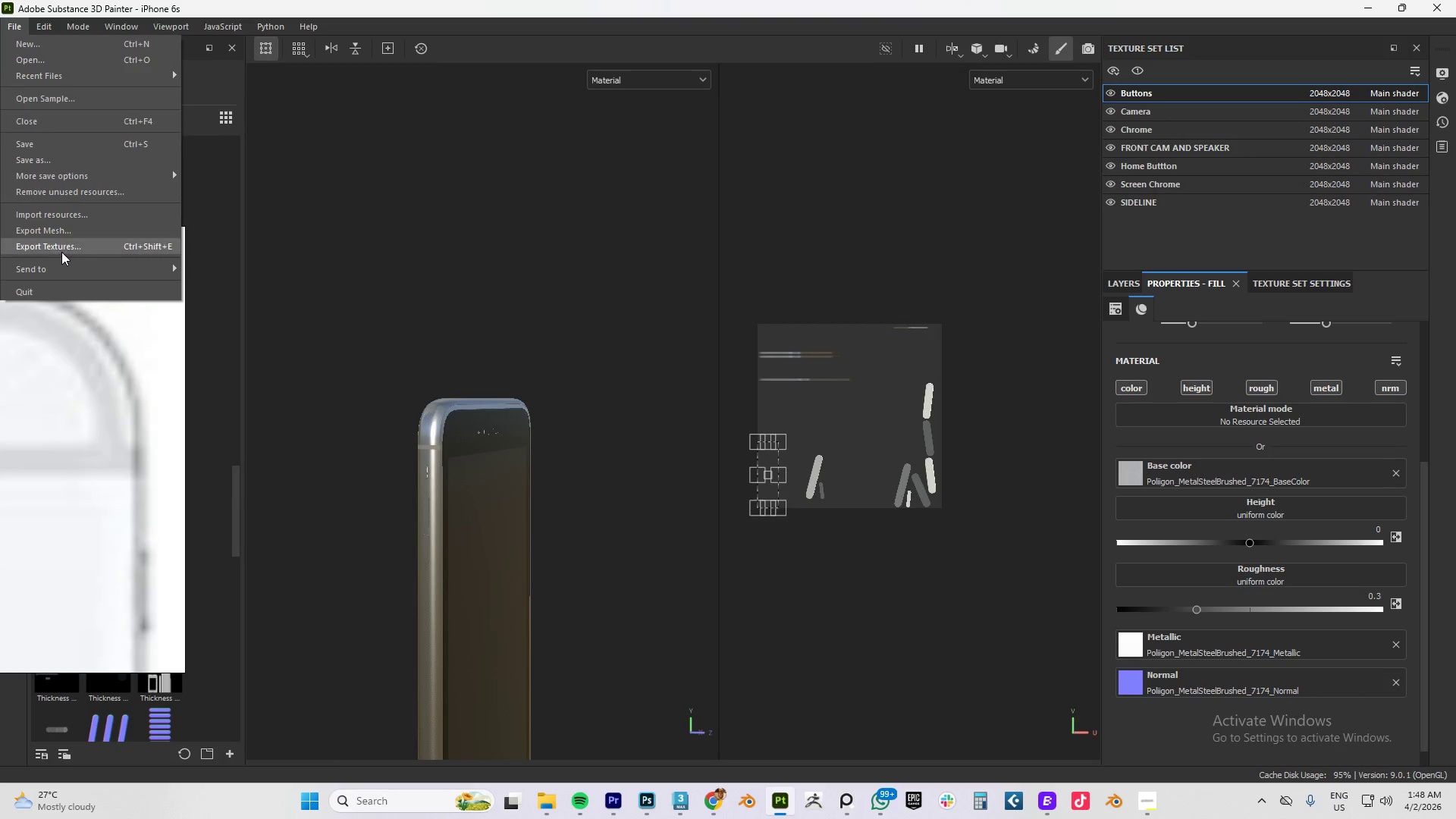 
left_click([62, 249])
 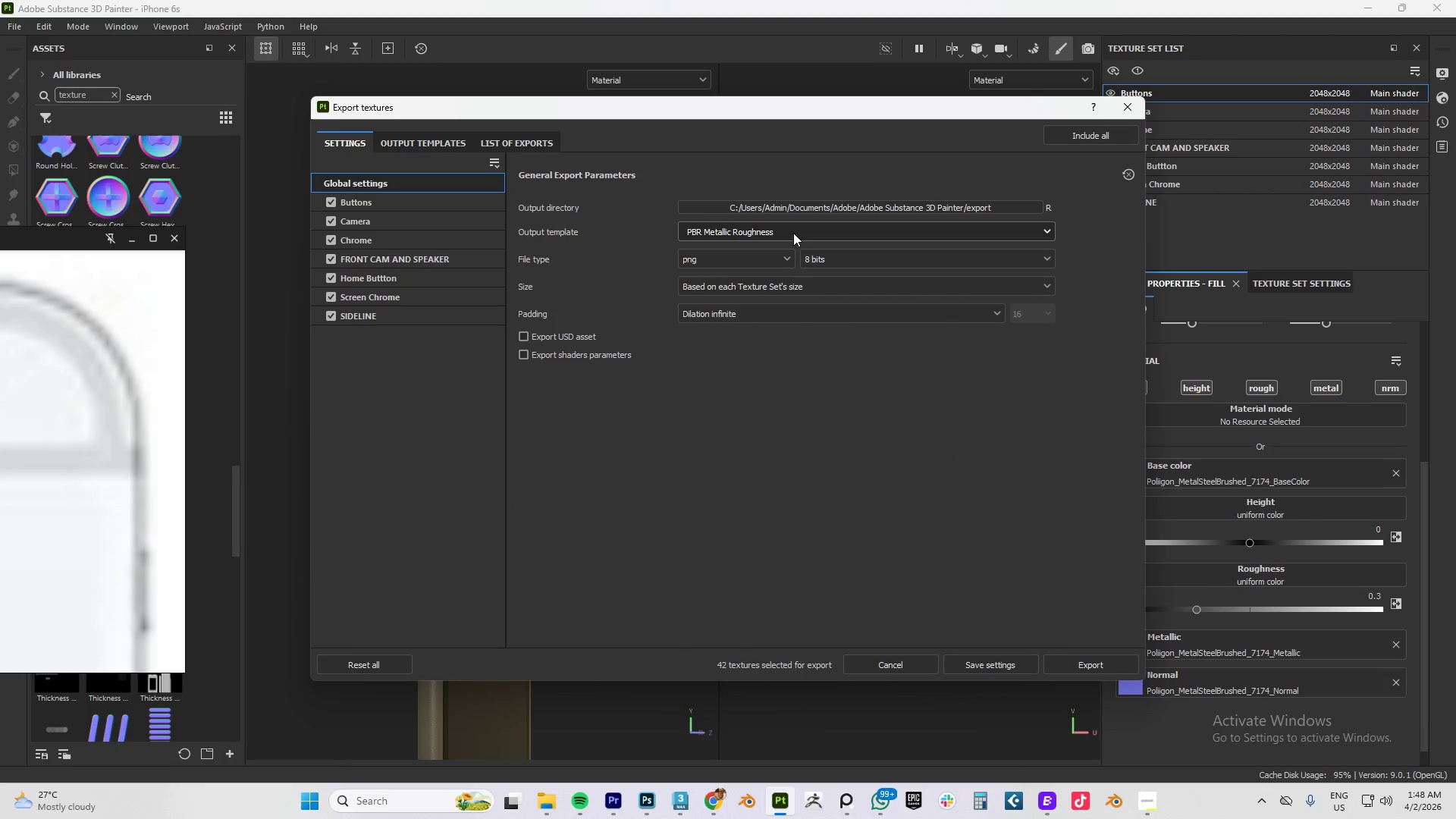 
left_click([981, 203])